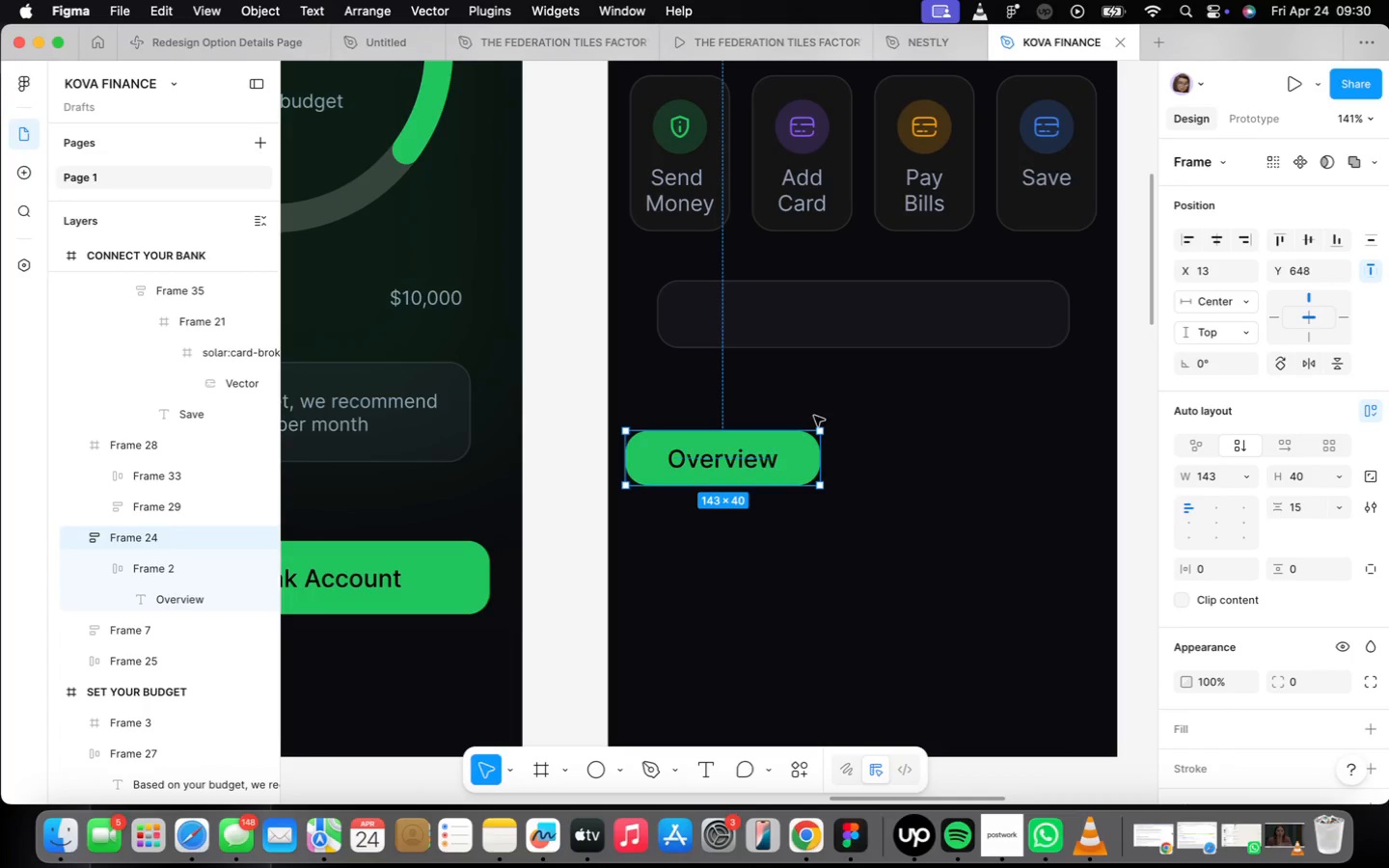 
wait(6.3)
 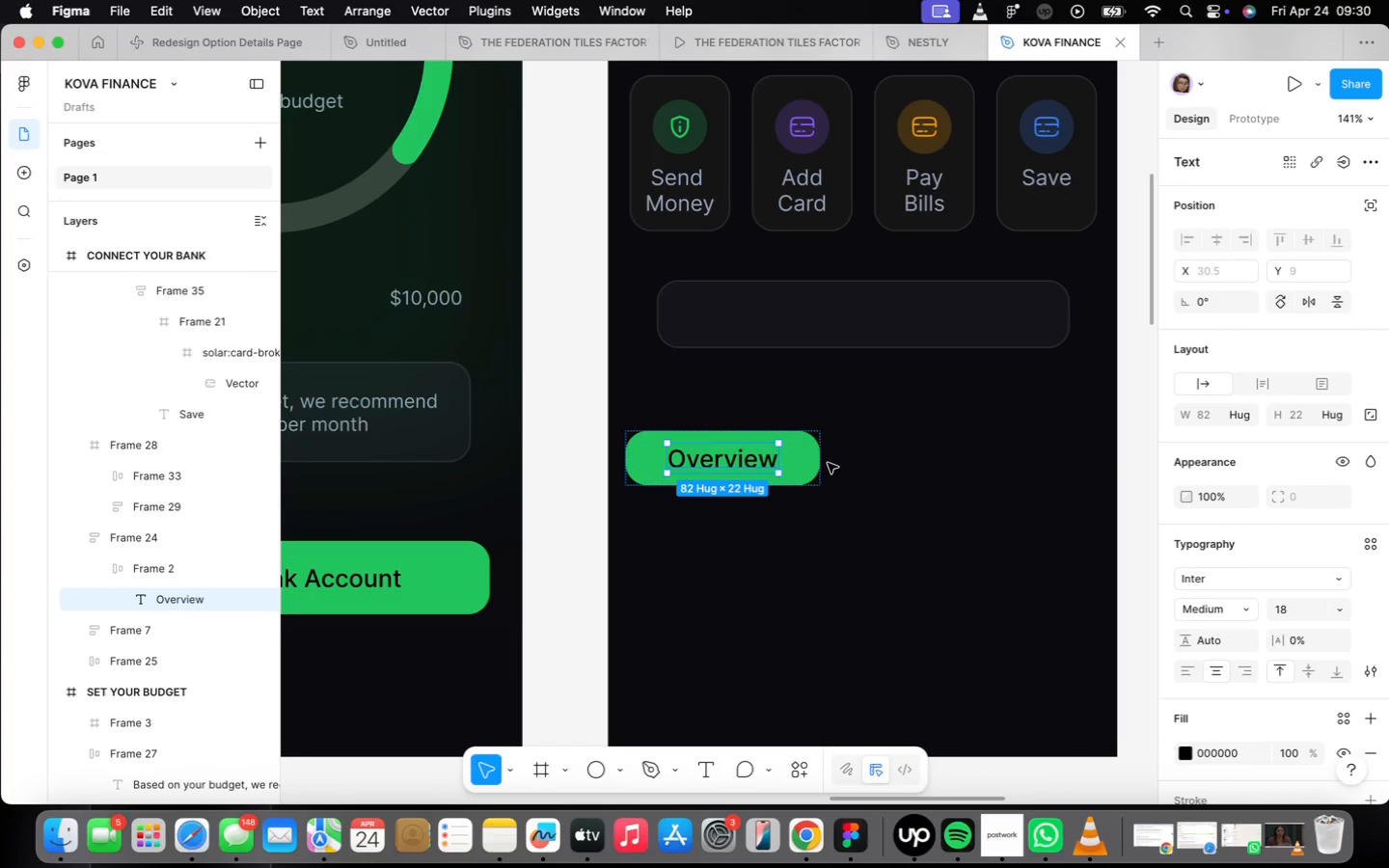 
left_click([808, 459])
 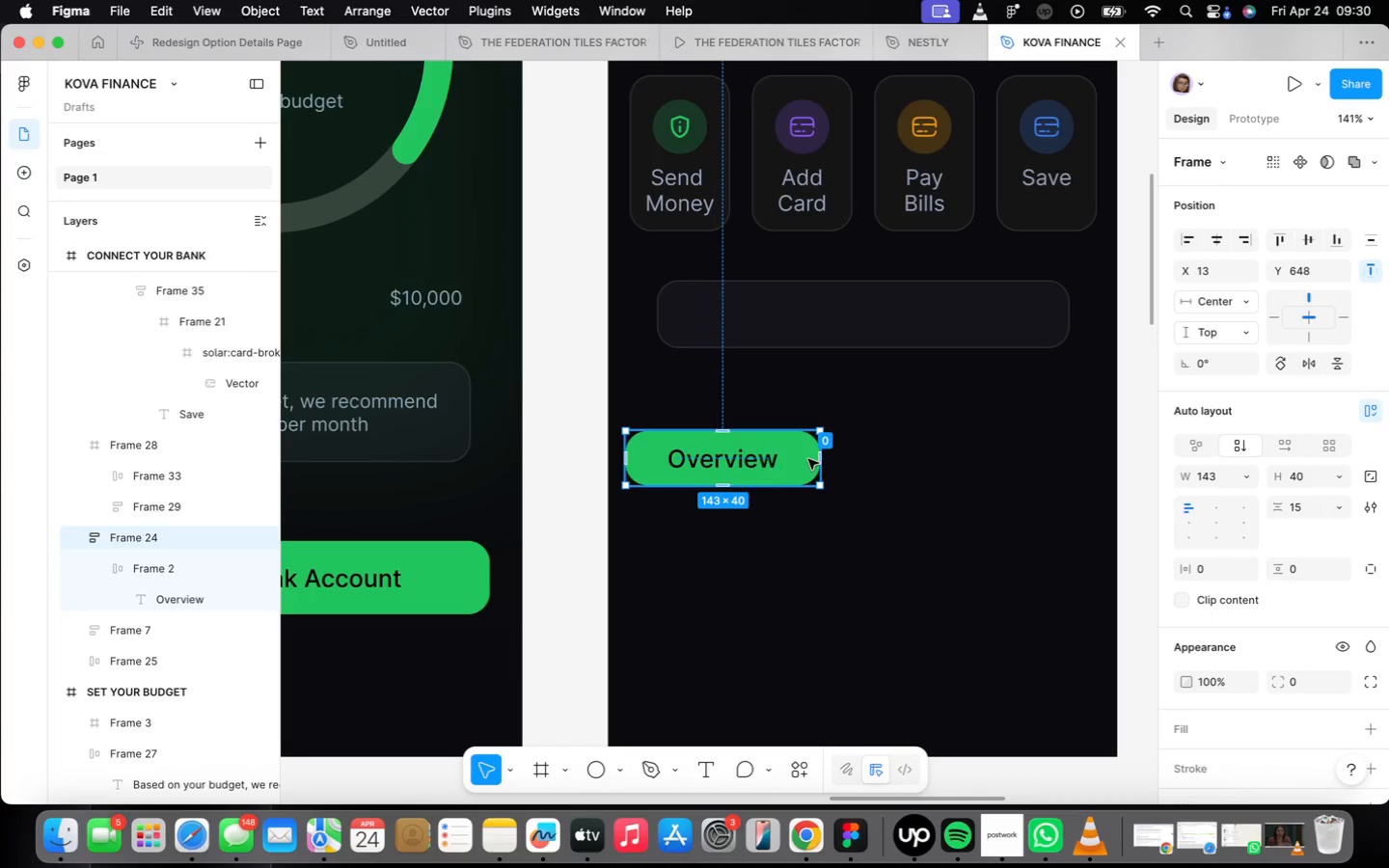 
double_click([808, 459])
 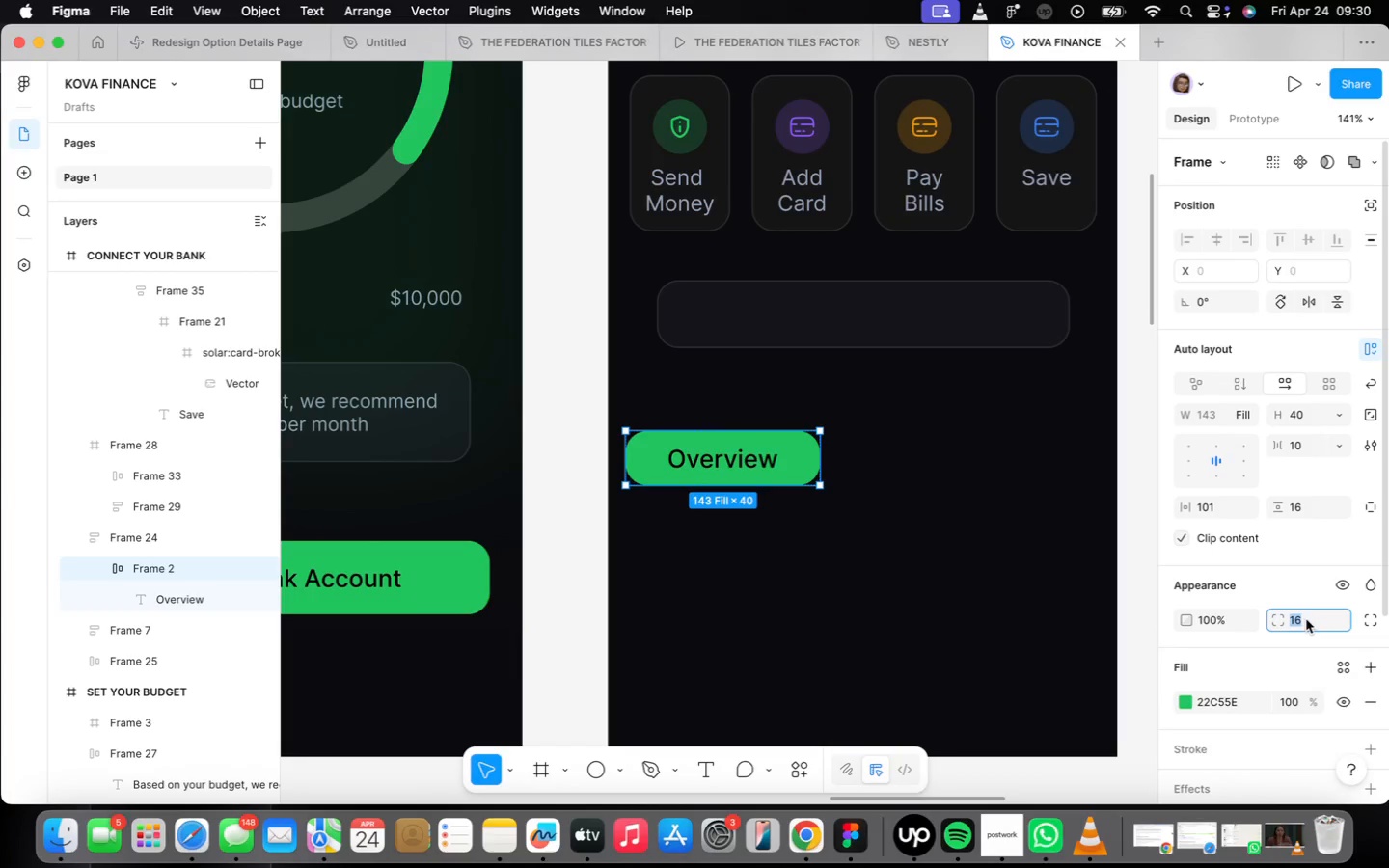 
type(20)
 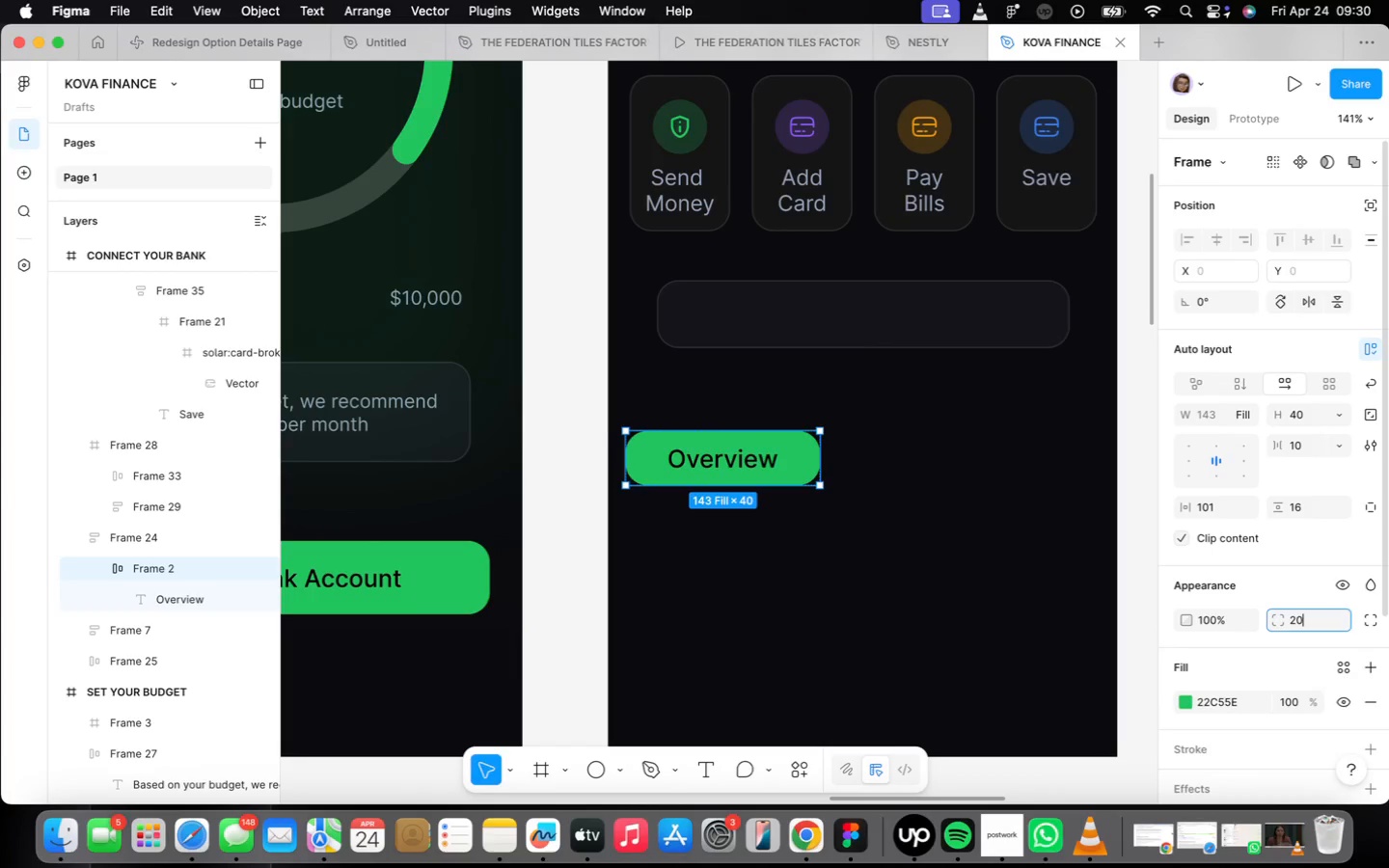 
key(Enter)
 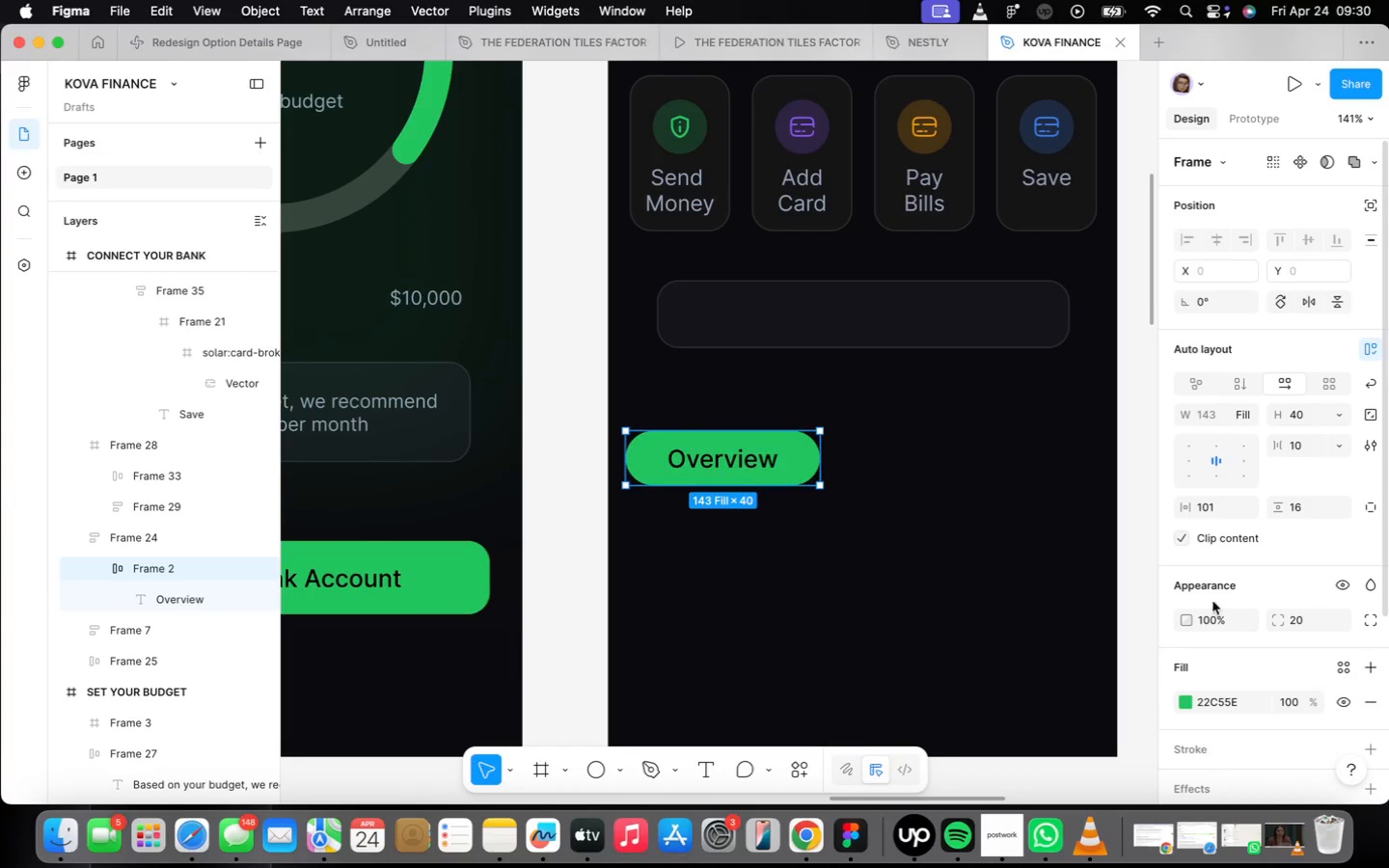 
left_click([933, 585])
 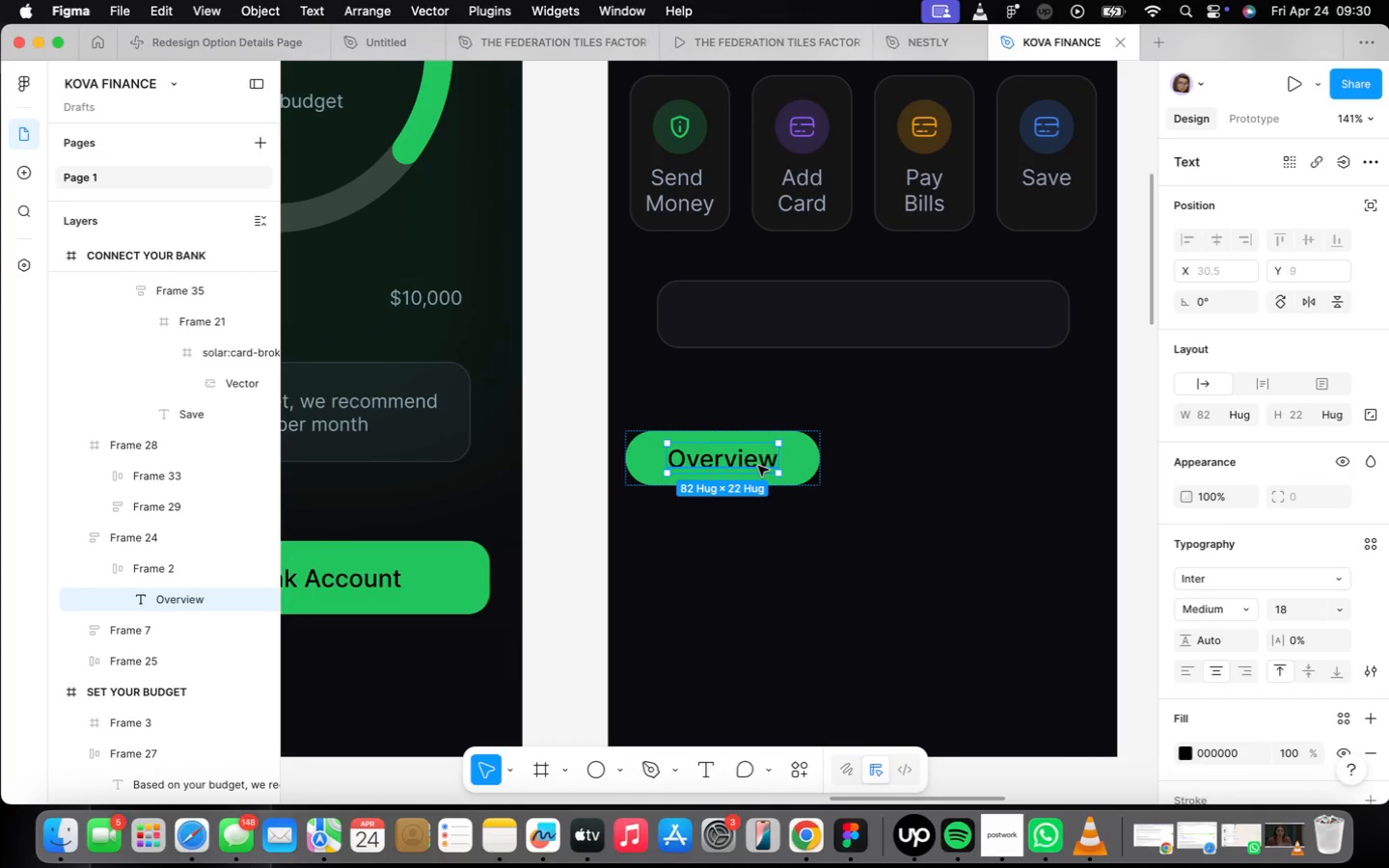 
wait(6.4)
 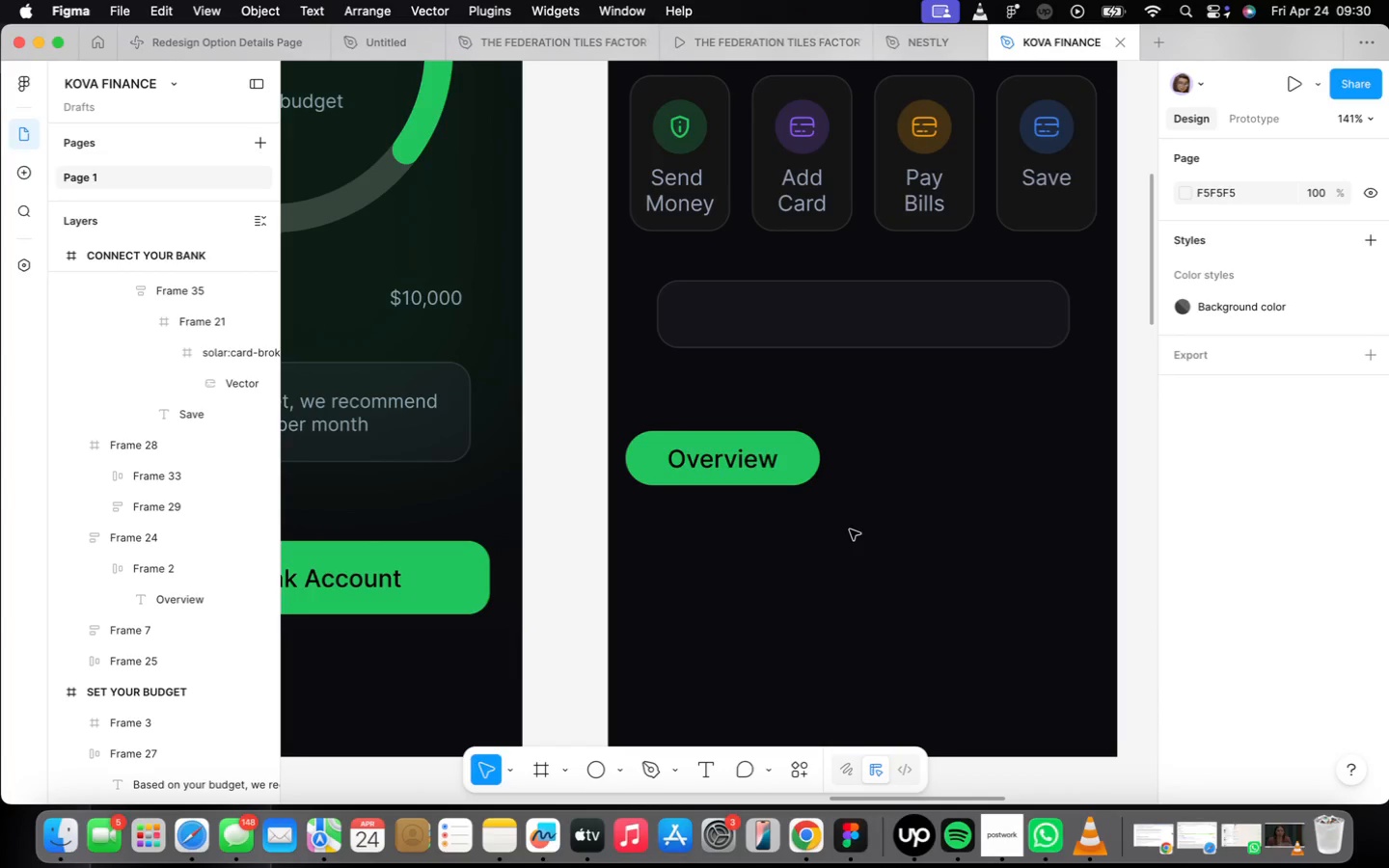 
left_click([1331, 610])
 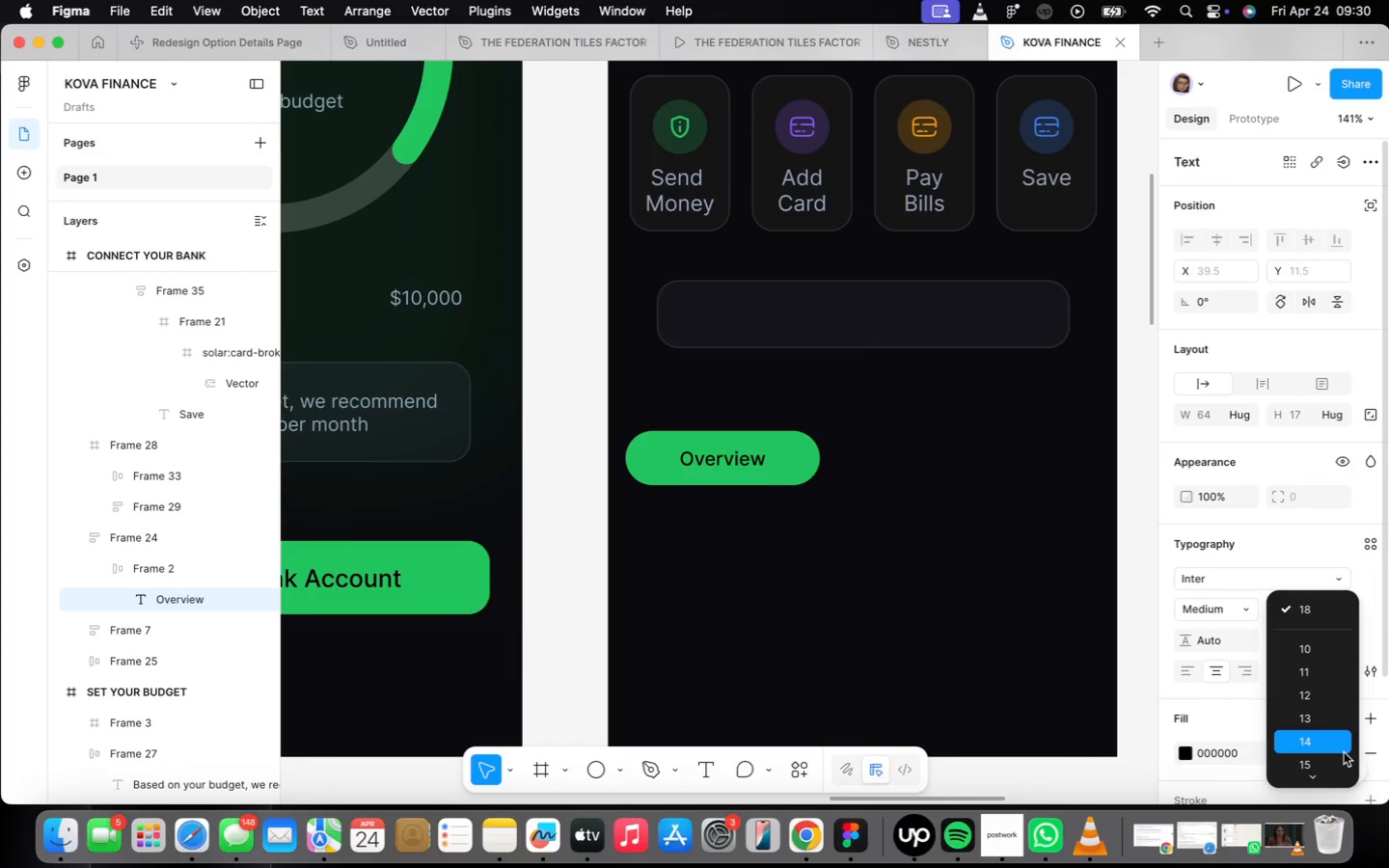 
left_click([1343, 748])
 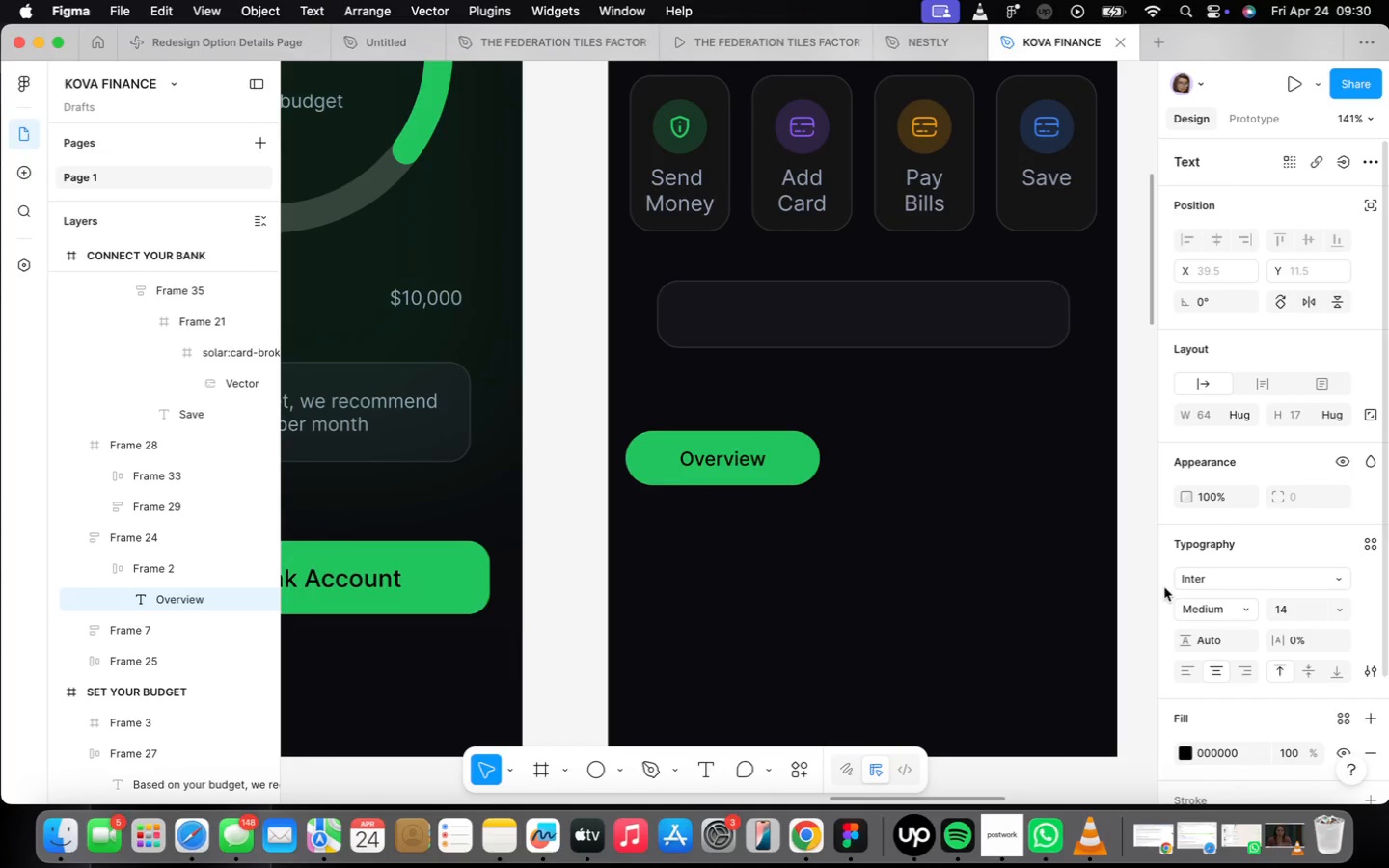 
left_click([956, 529])
 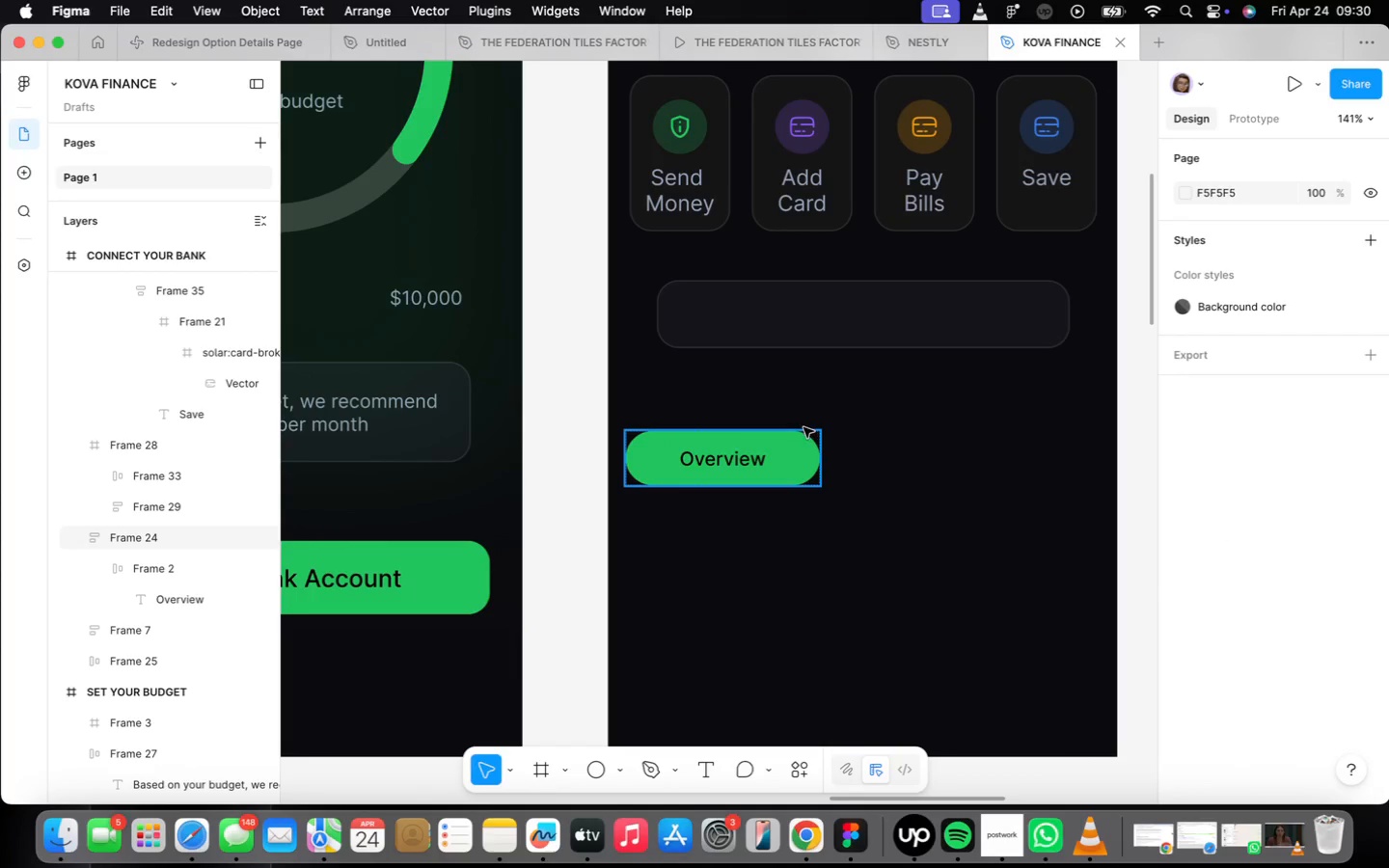 
left_click([792, 463])
 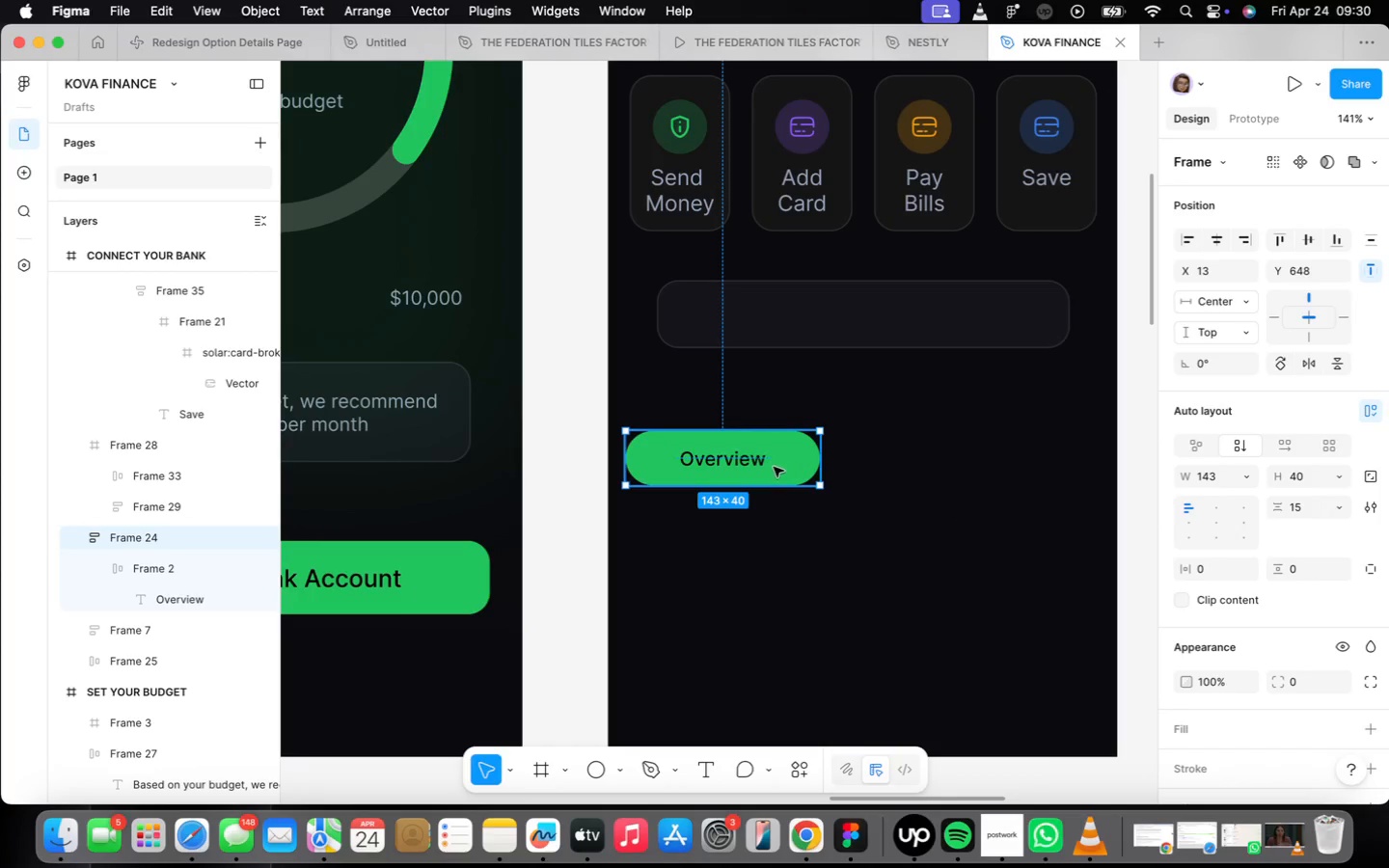 
left_click_drag(start_coordinate=[774, 467], to_coordinate=[815, 324])
 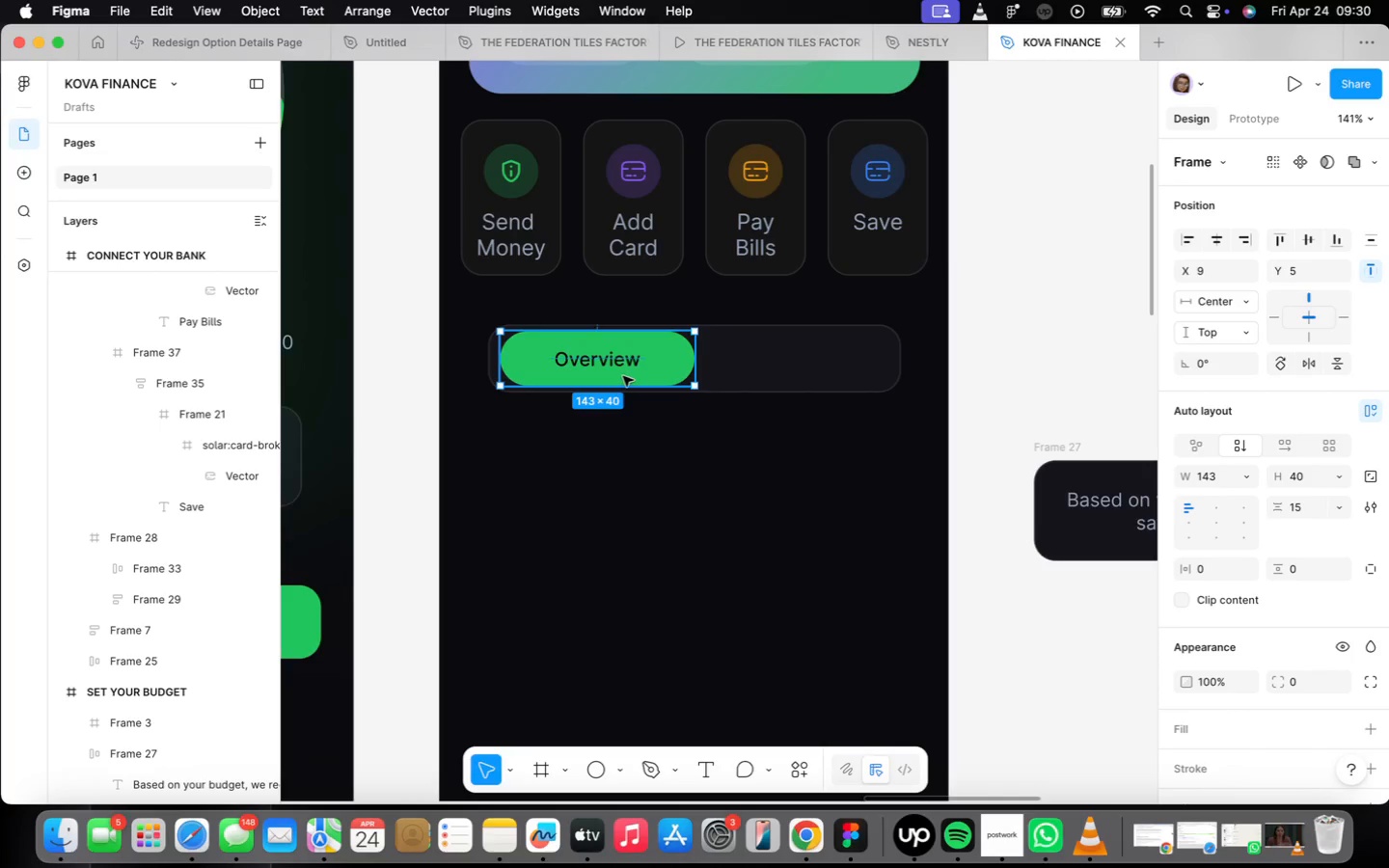 
double_click([620, 364])
 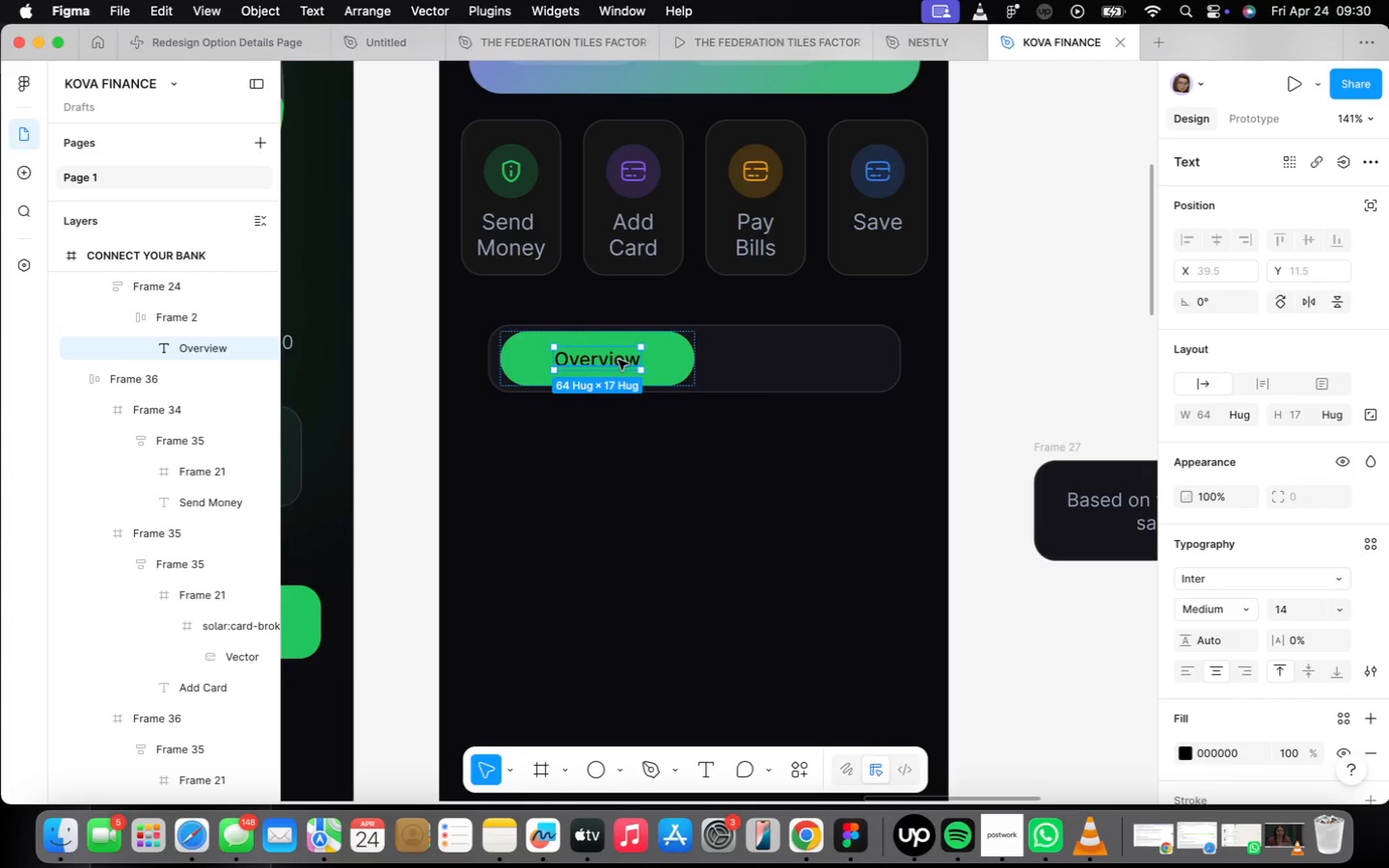 
hold_key(key=OptionLeft, duration=4.23)
left_click_drag(start_coordinate=[618, 360], to_coordinate=[818, 360])
 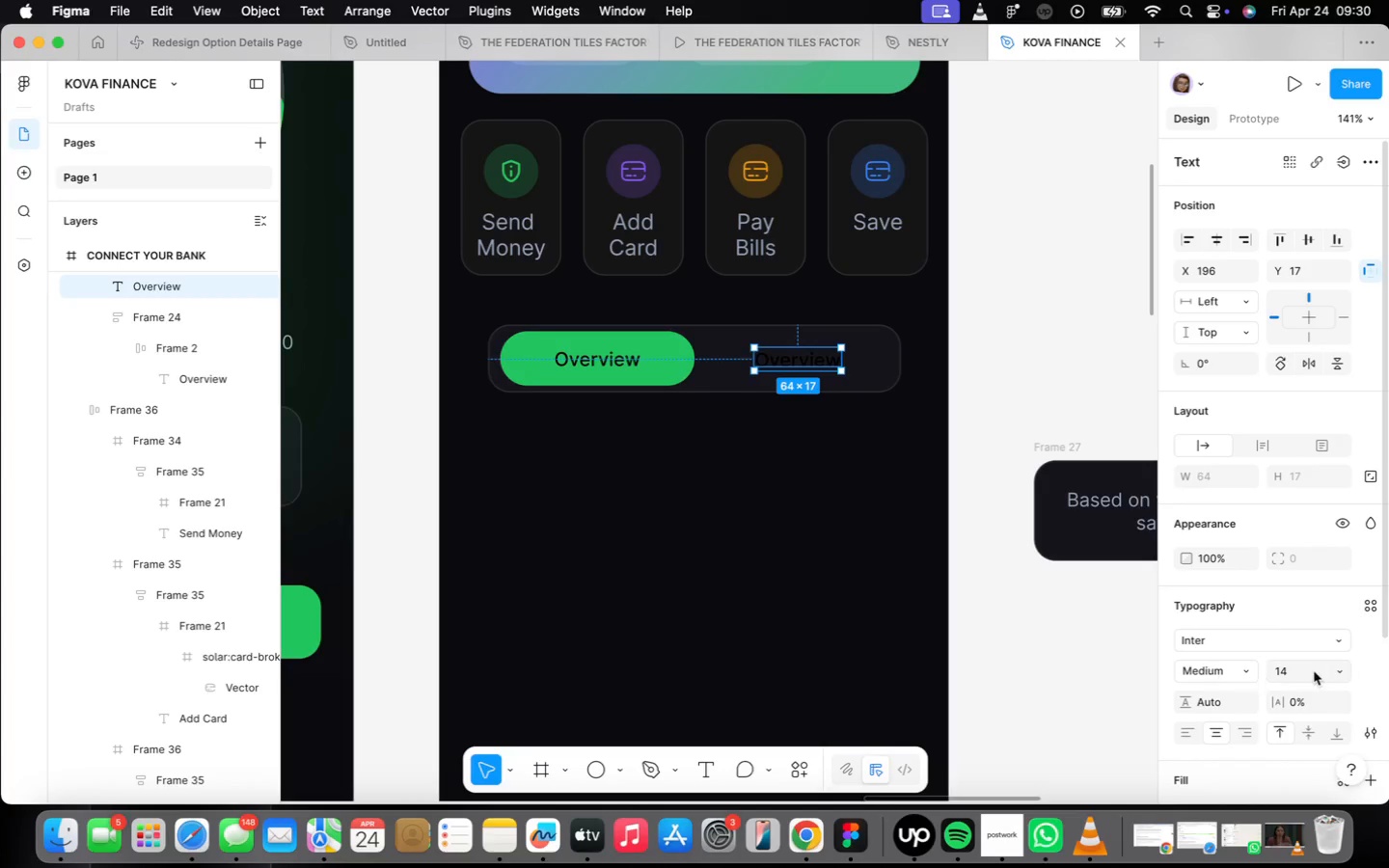 
wait(5.84)
 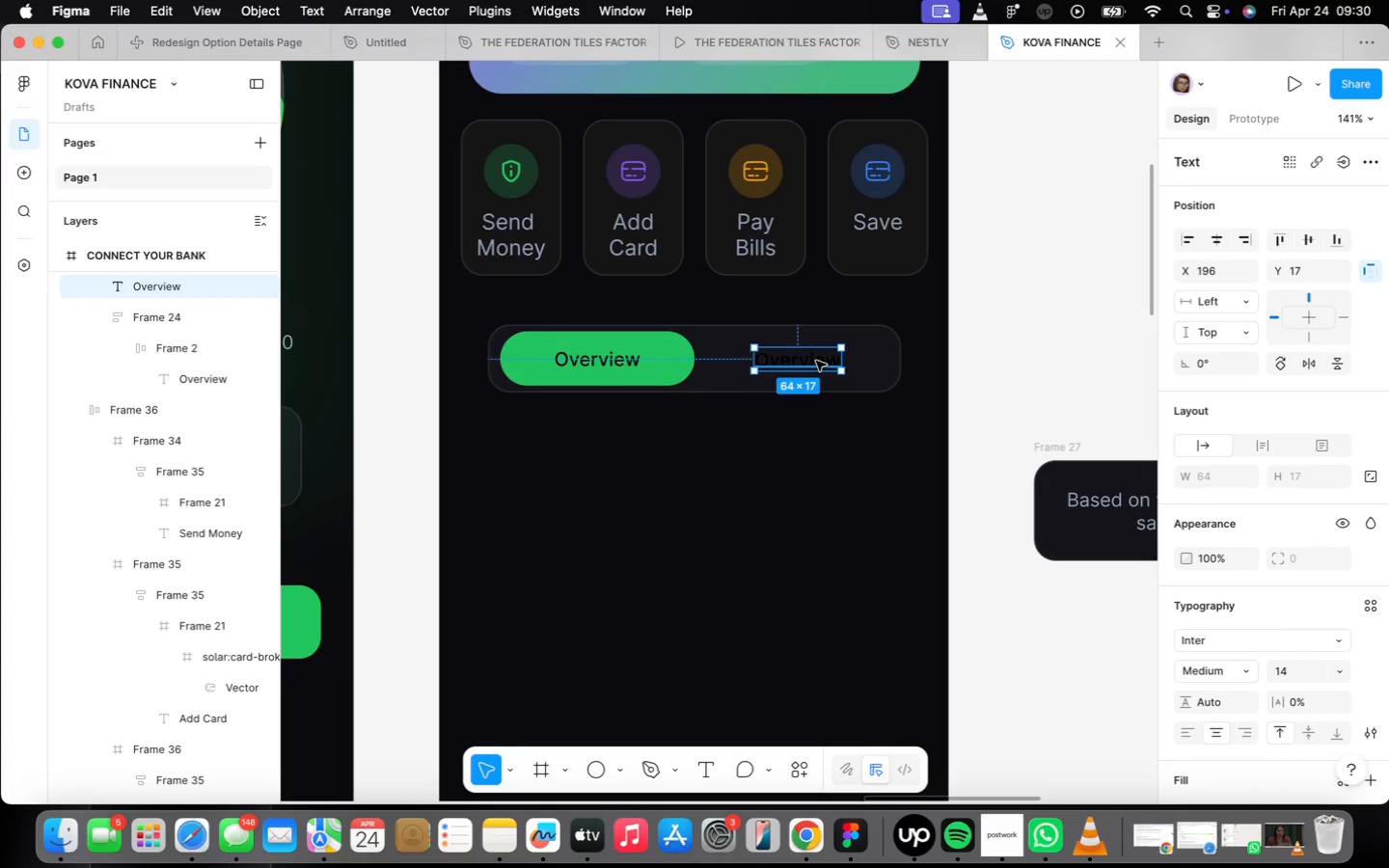 
scroll: coordinate [1189, 554], scroll_direction: down, amount: 7.0
 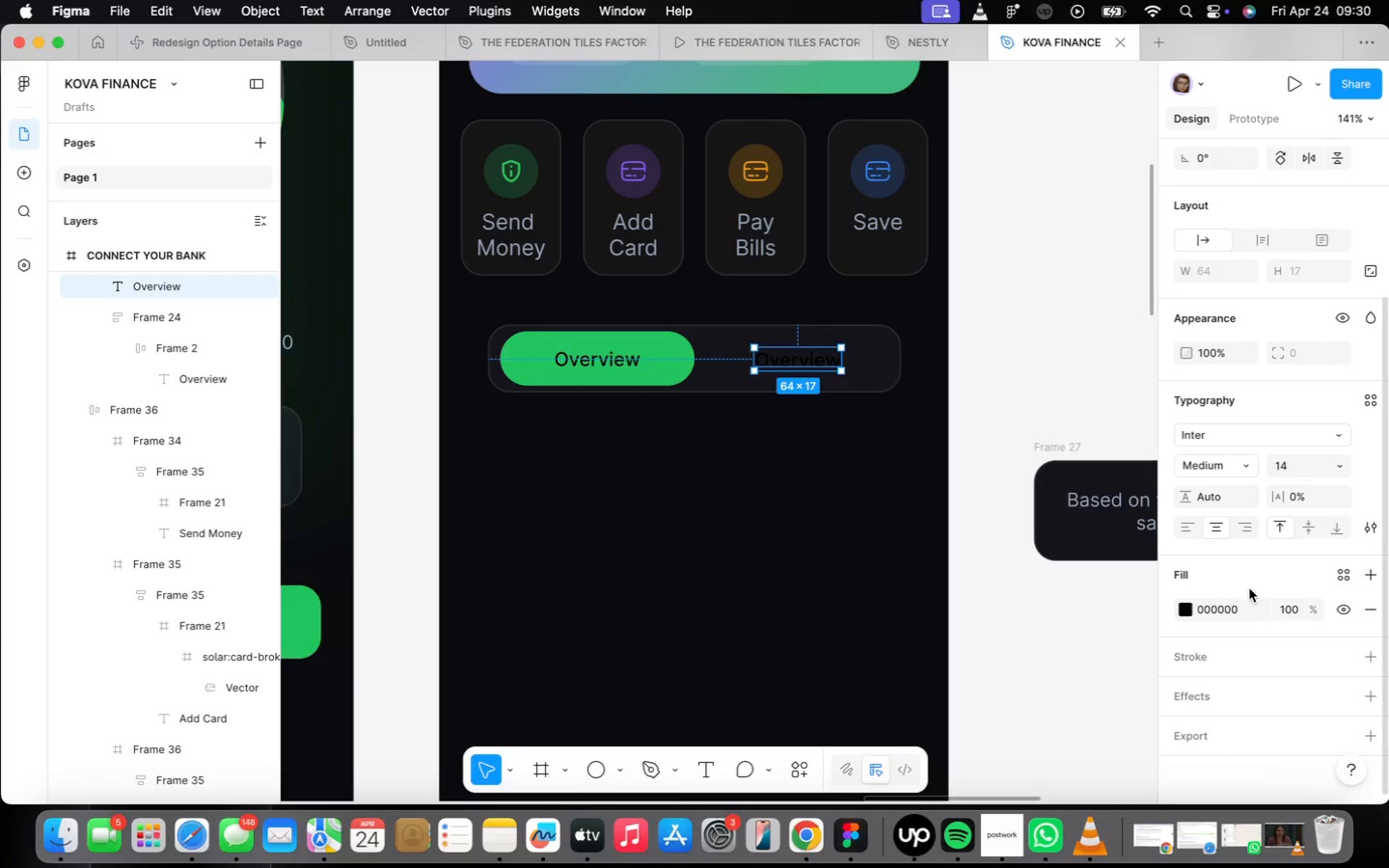 
left_click([1253, 606])
 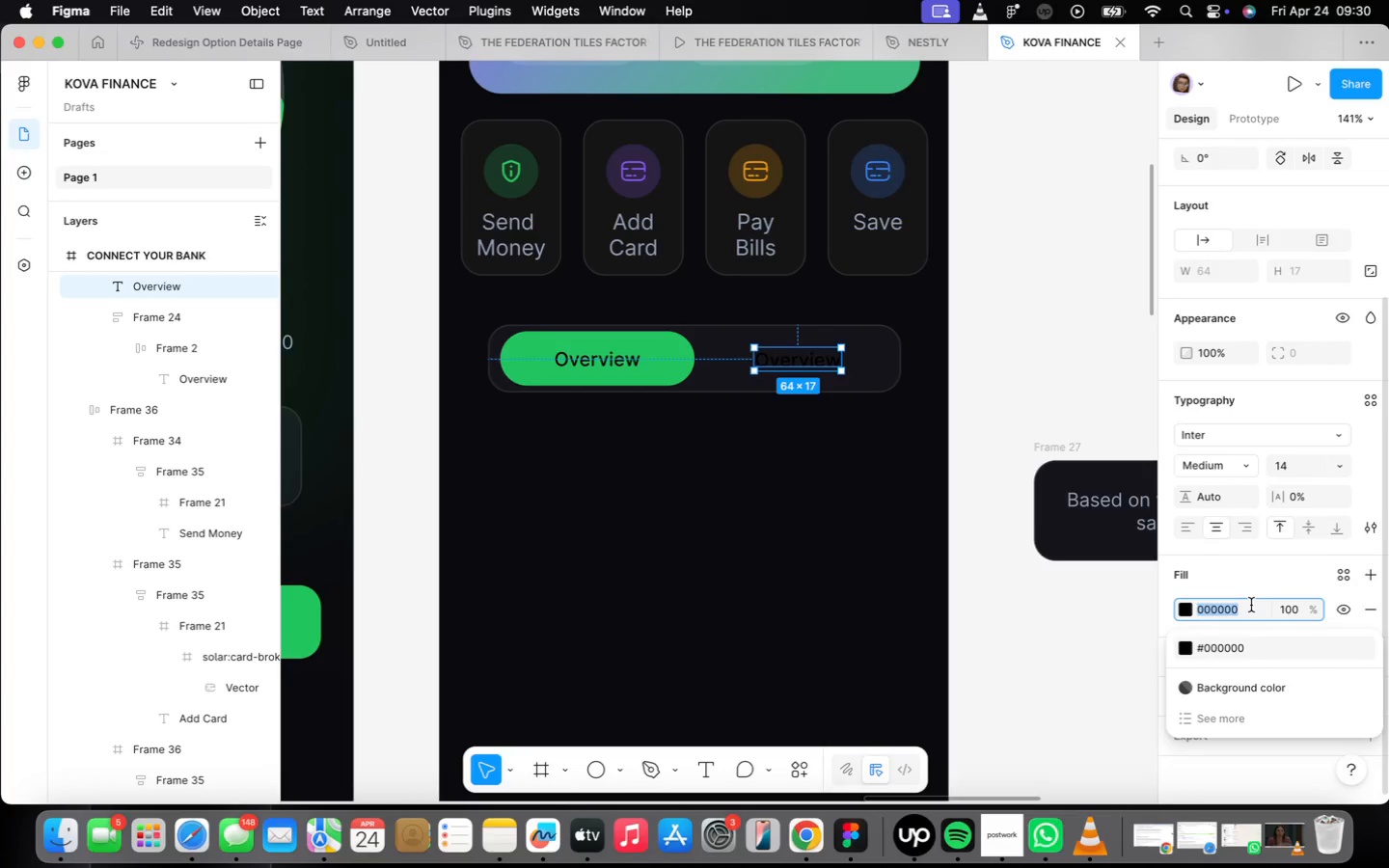 
type(9a4)
 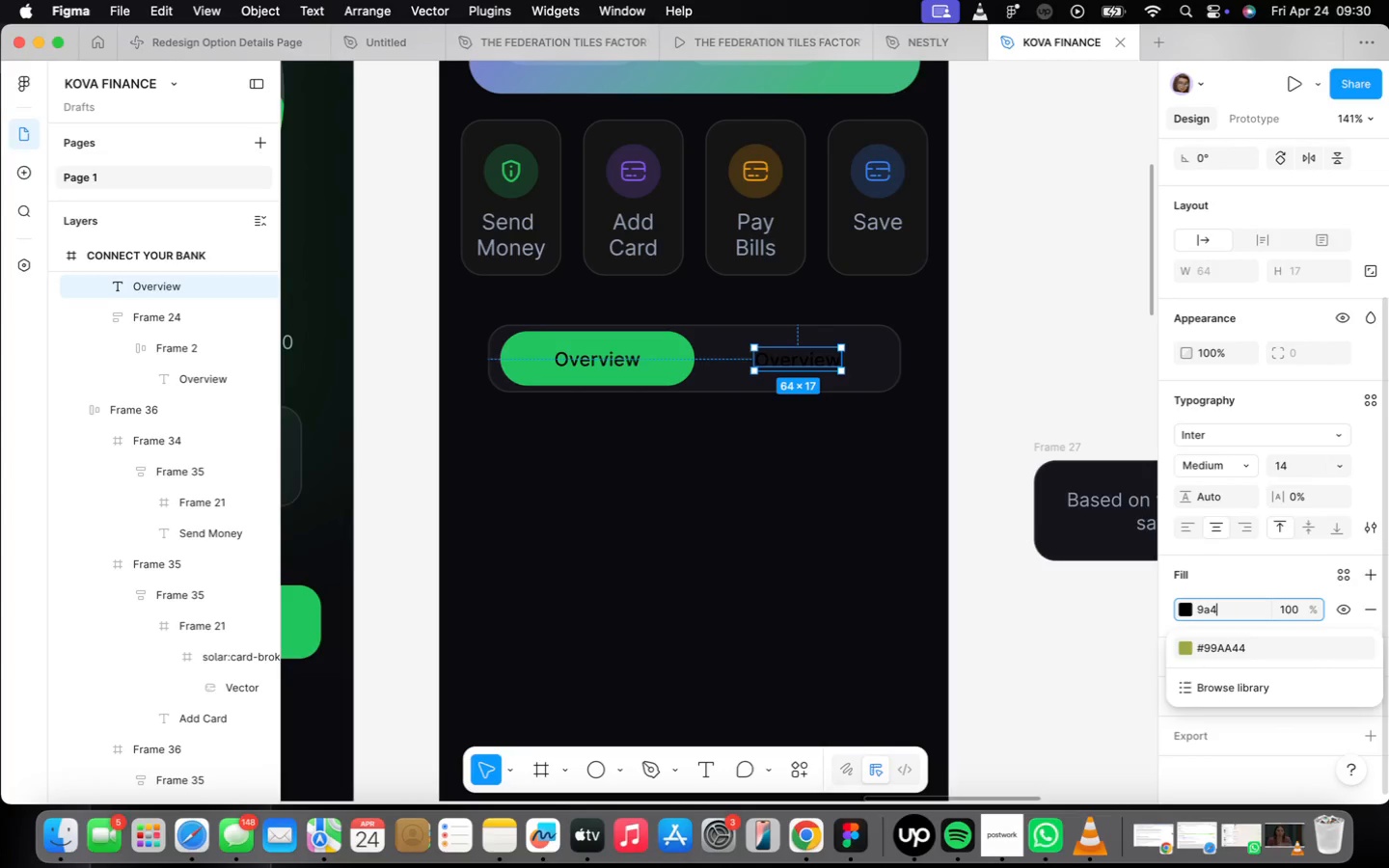 
key(Backspace)
key(Backspace)
type(4a3b8)
 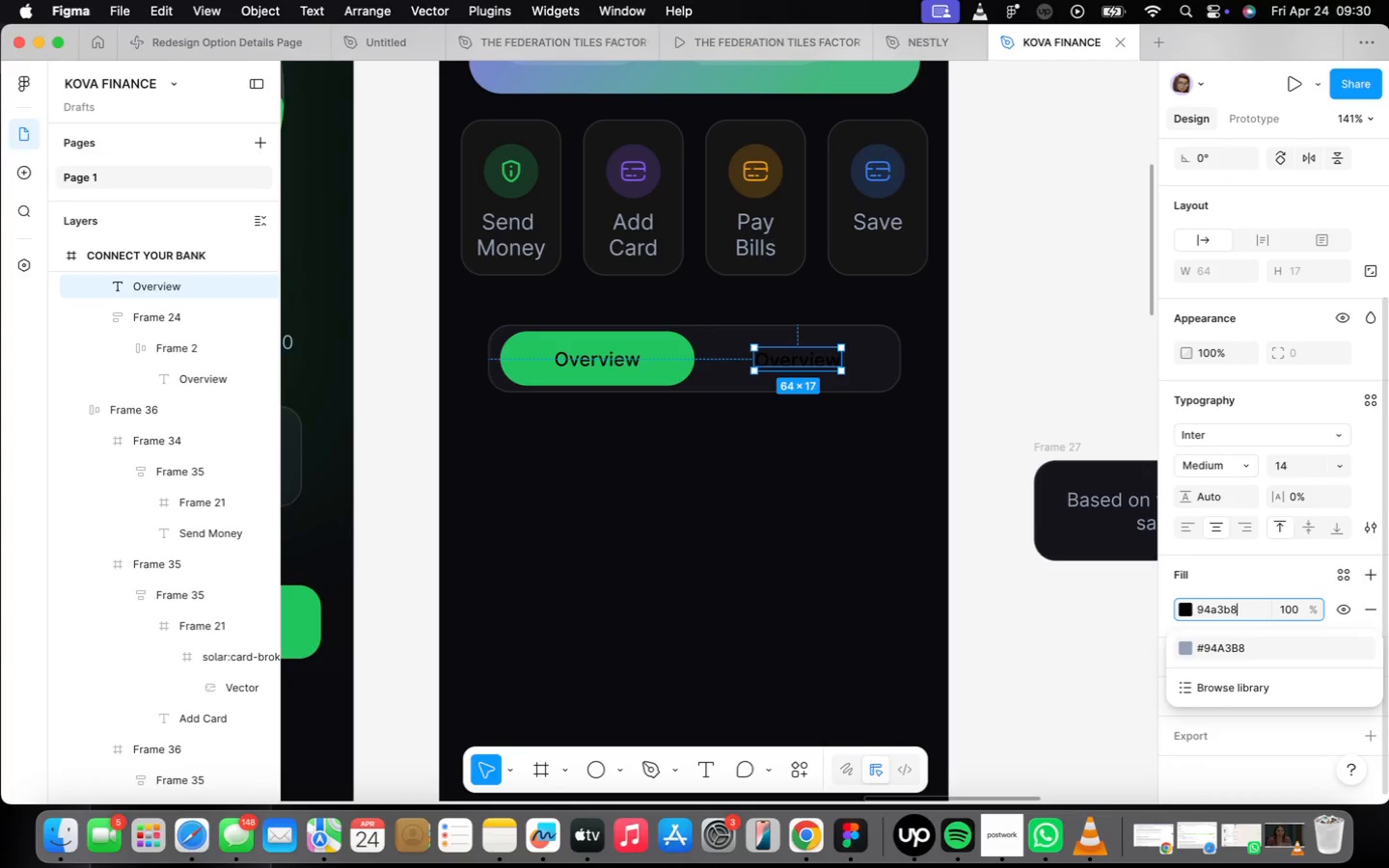 
key(Enter)
 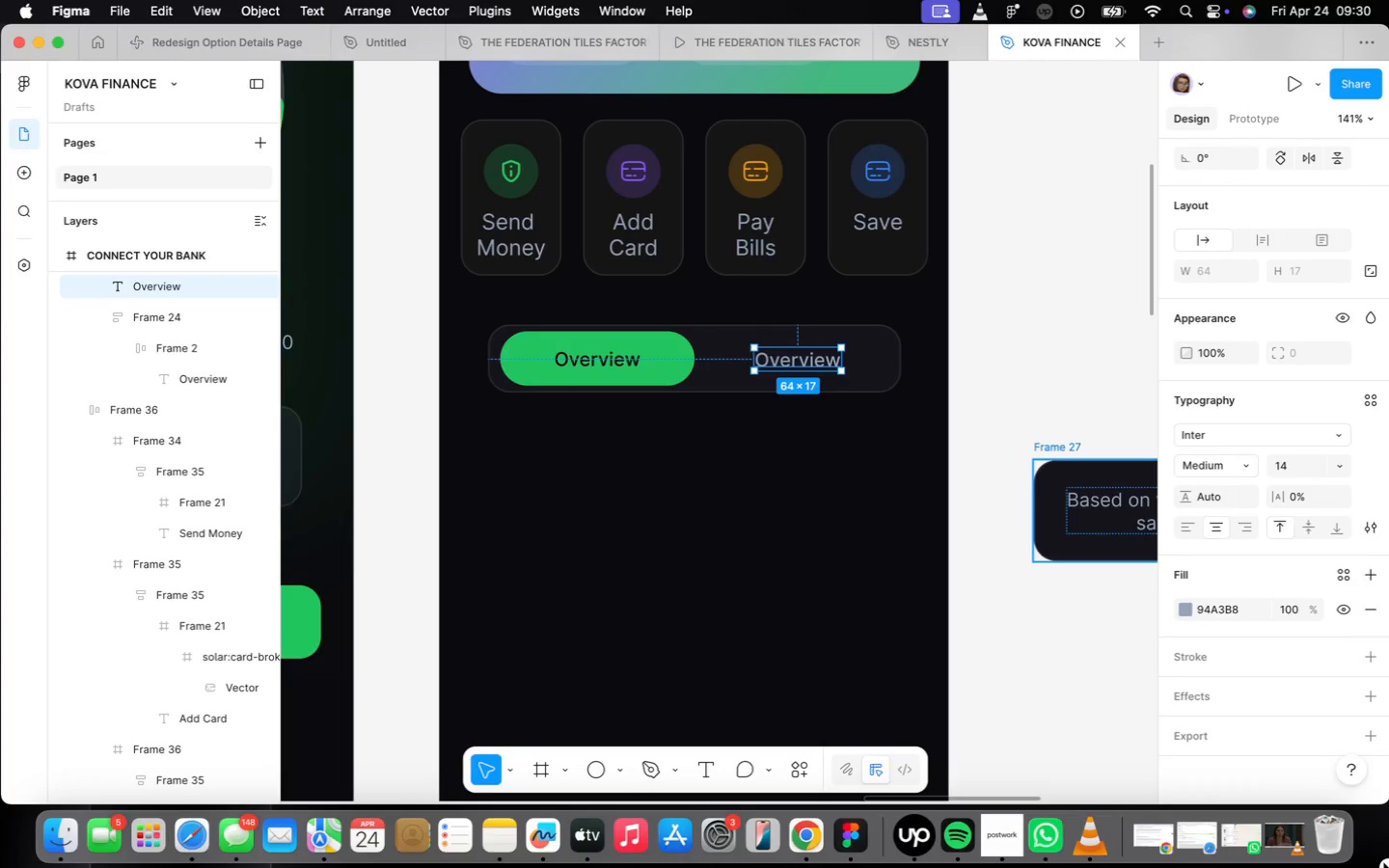 
left_click([923, 834])
 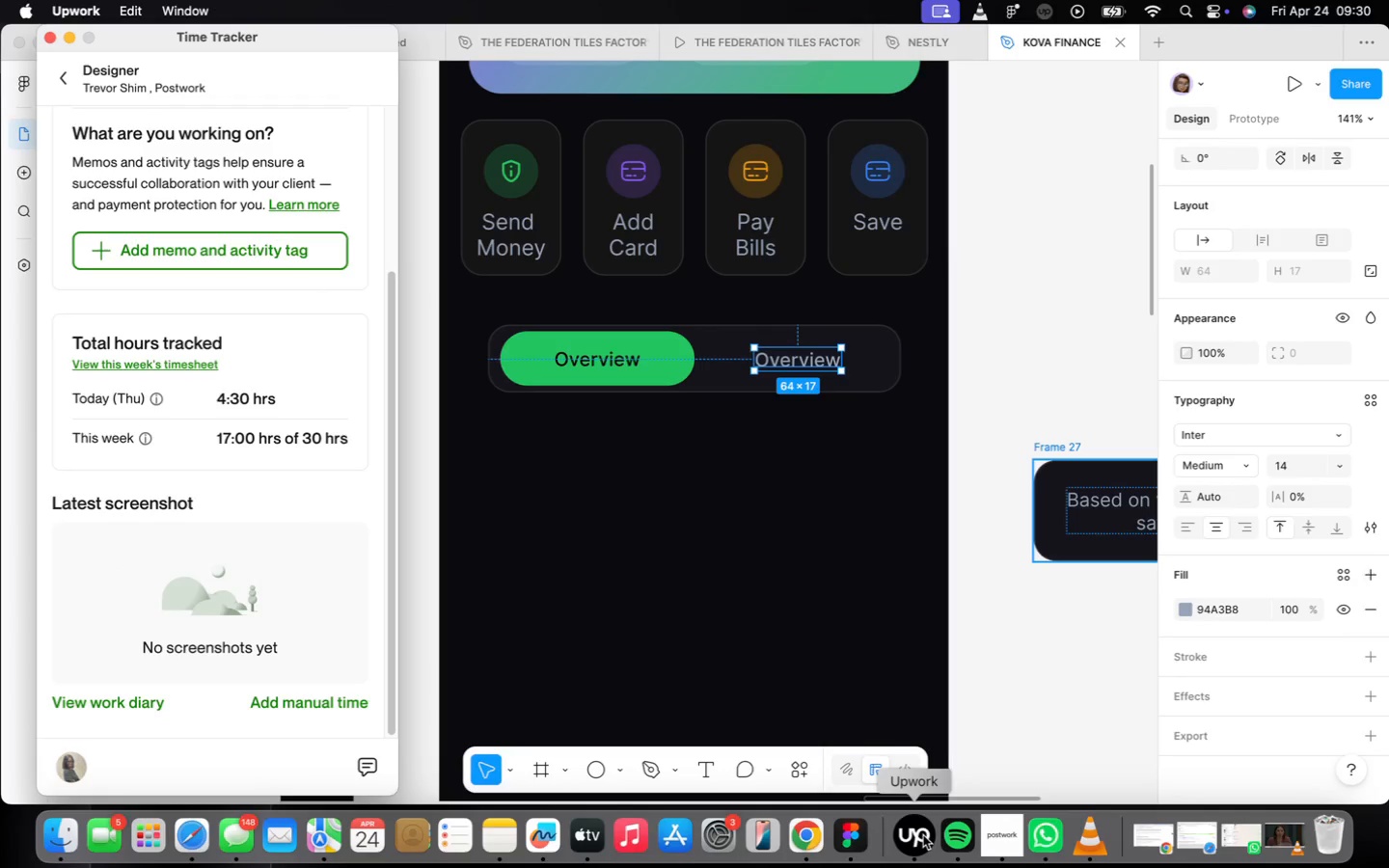 
scroll: coordinate [918, 830], scroll_direction: down, amount: 9.0
 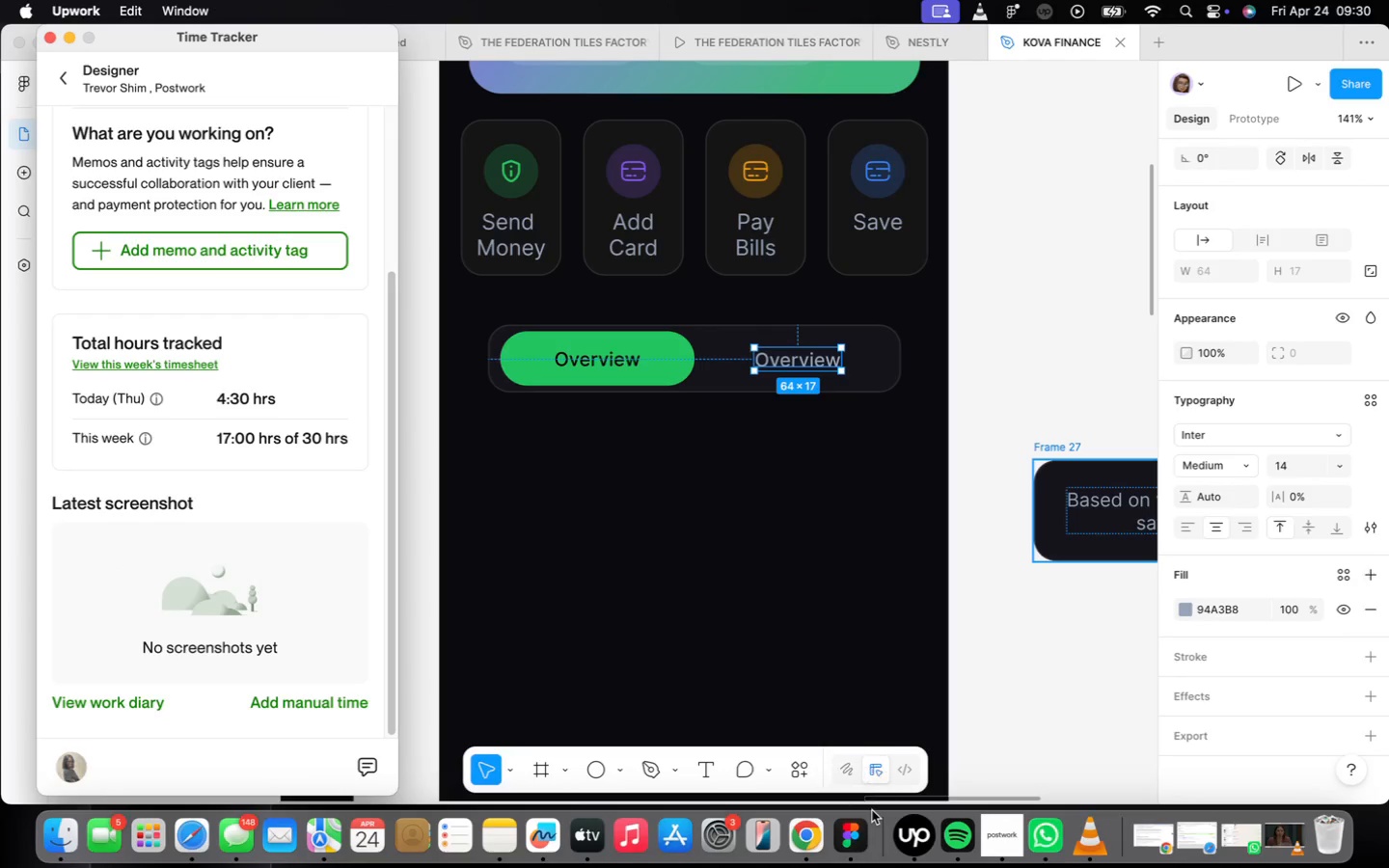 
left_click([792, 572])
 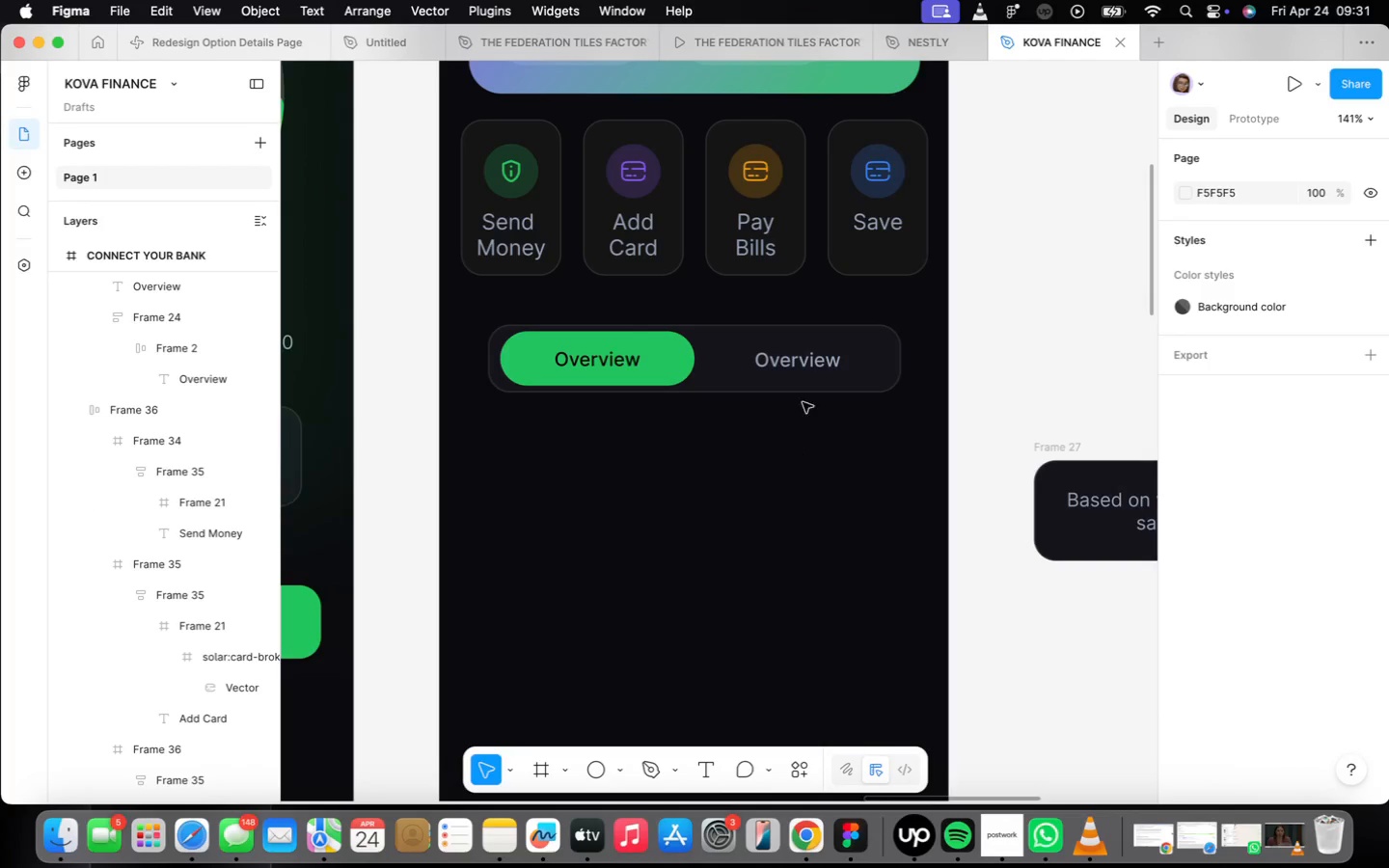 
left_click([779, 363])
 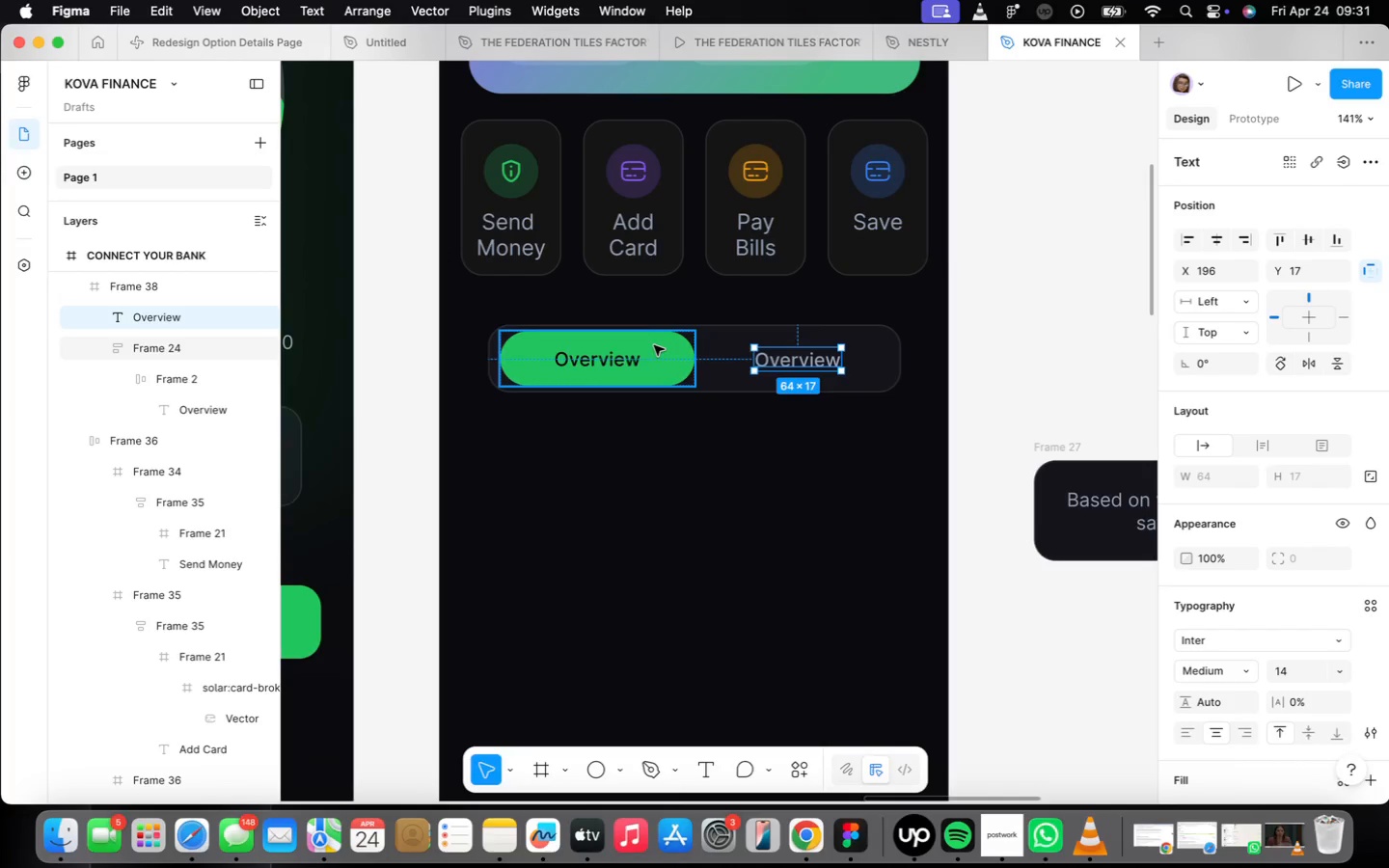 
hold_key(key=ShiftLeft, duration=0.4)
left_click([654, 347])
 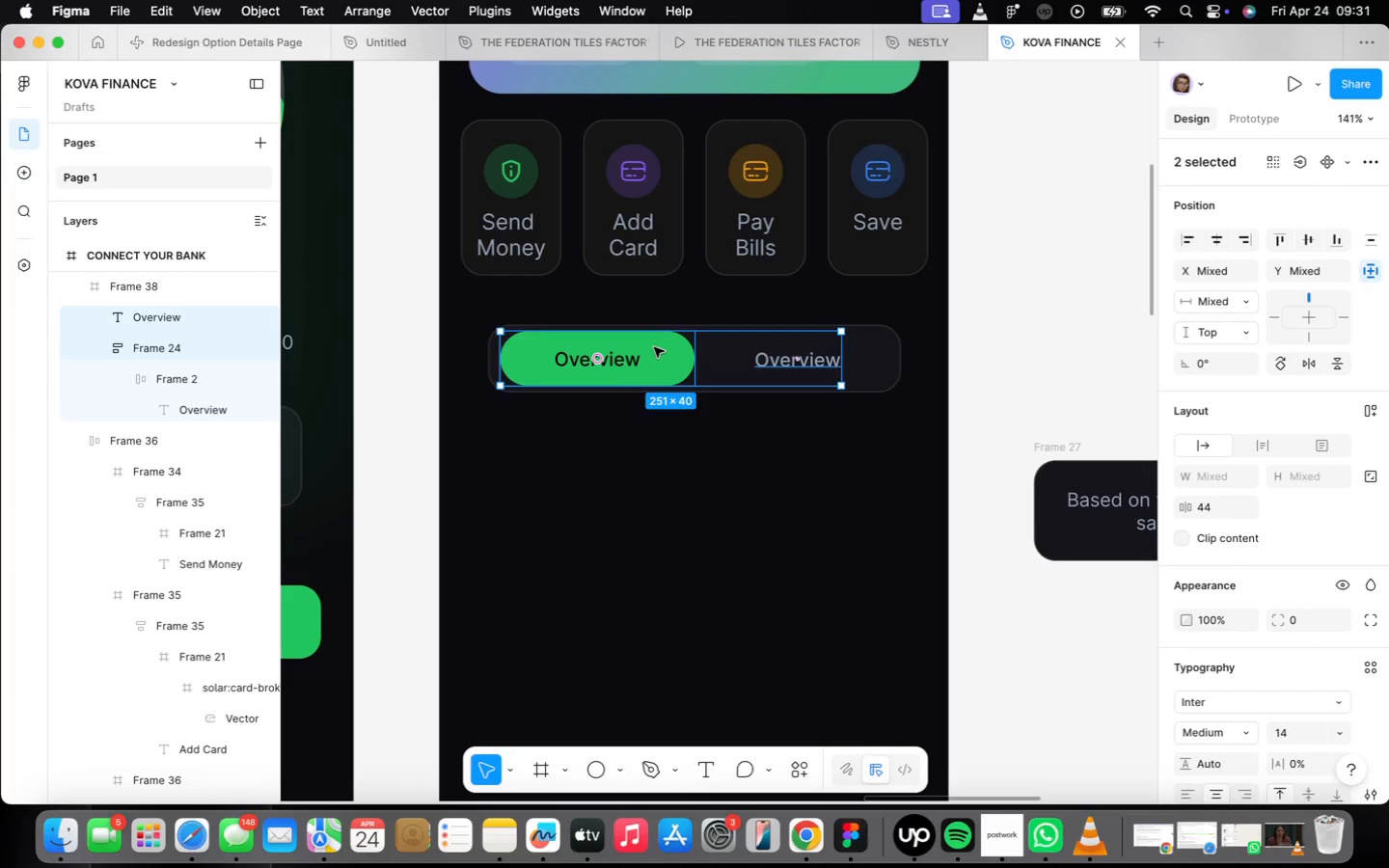 
key(Shift+ShiftLeft)
 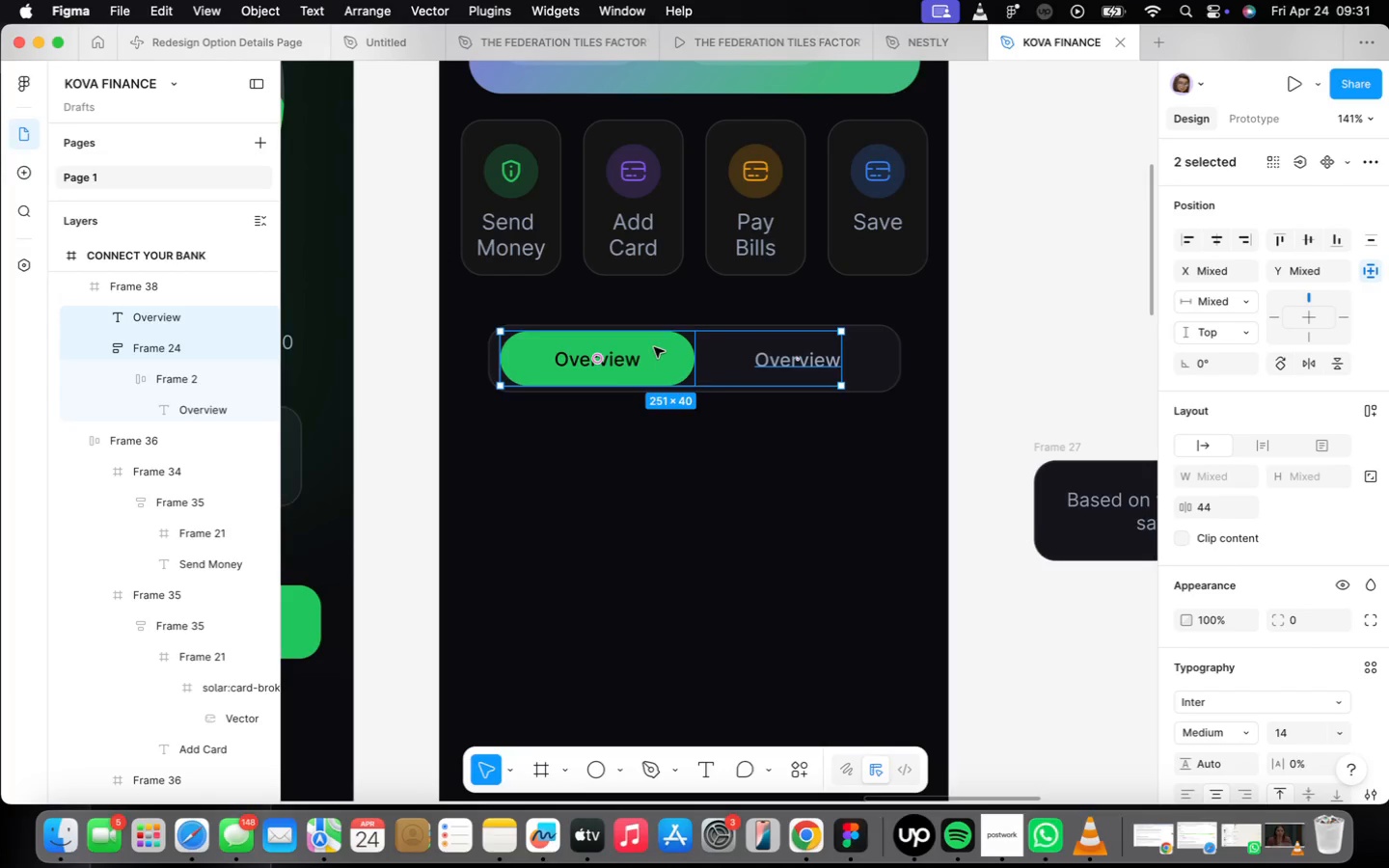 
key(Shift+A)
 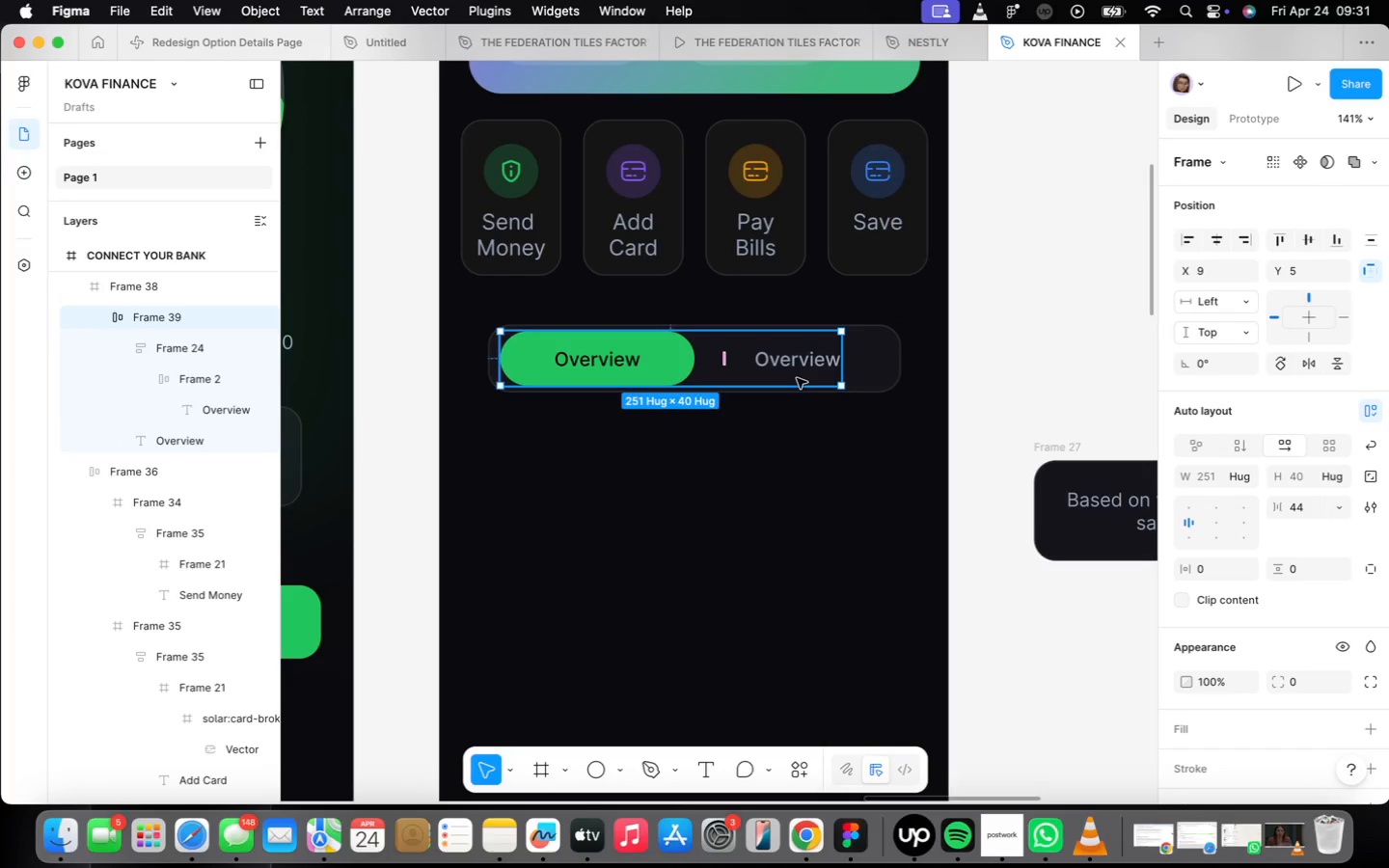 
left_click([784, 451])
 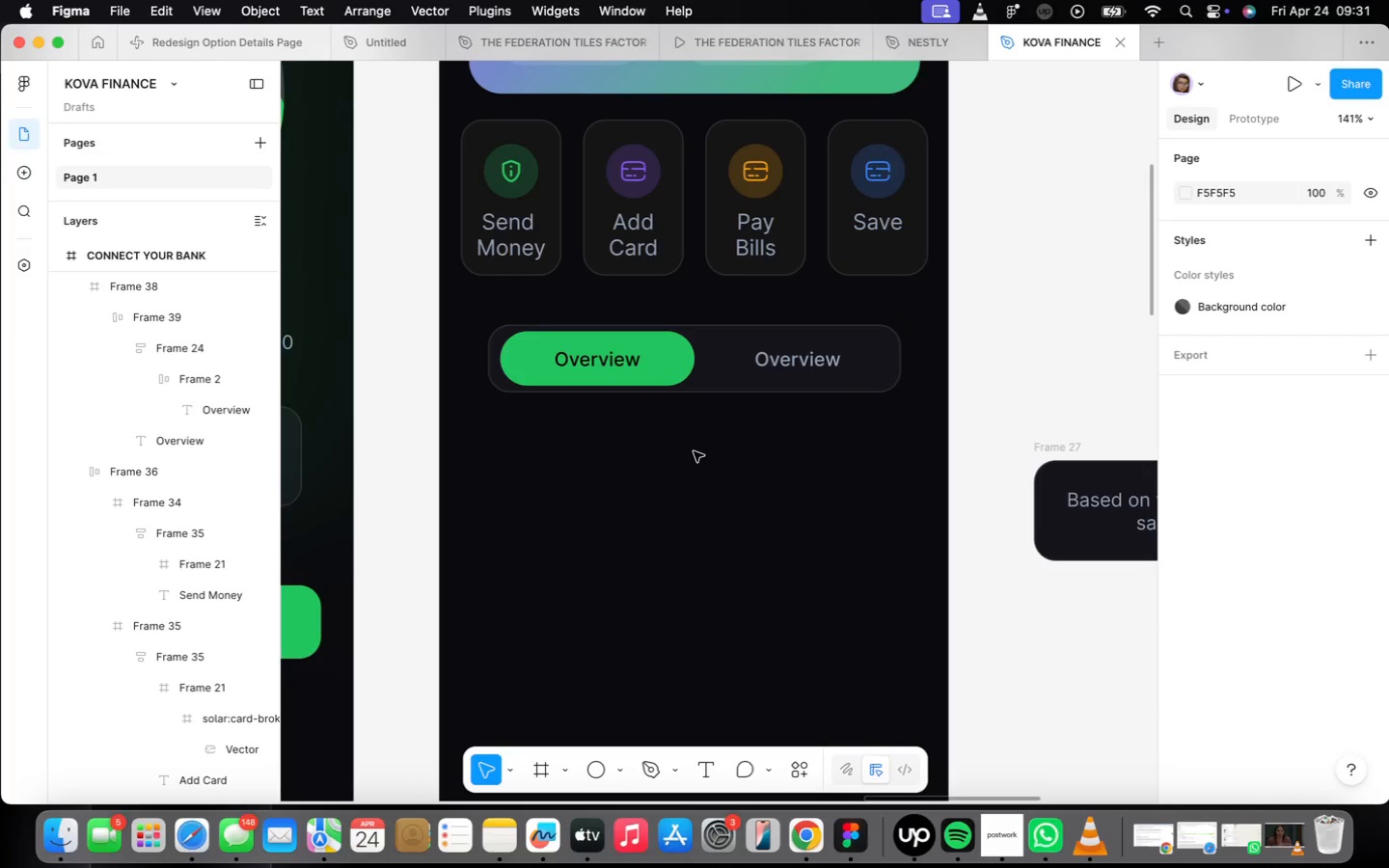 
scroll: coordinate [693, 460], scroll_direction: down, amount: 4.0
 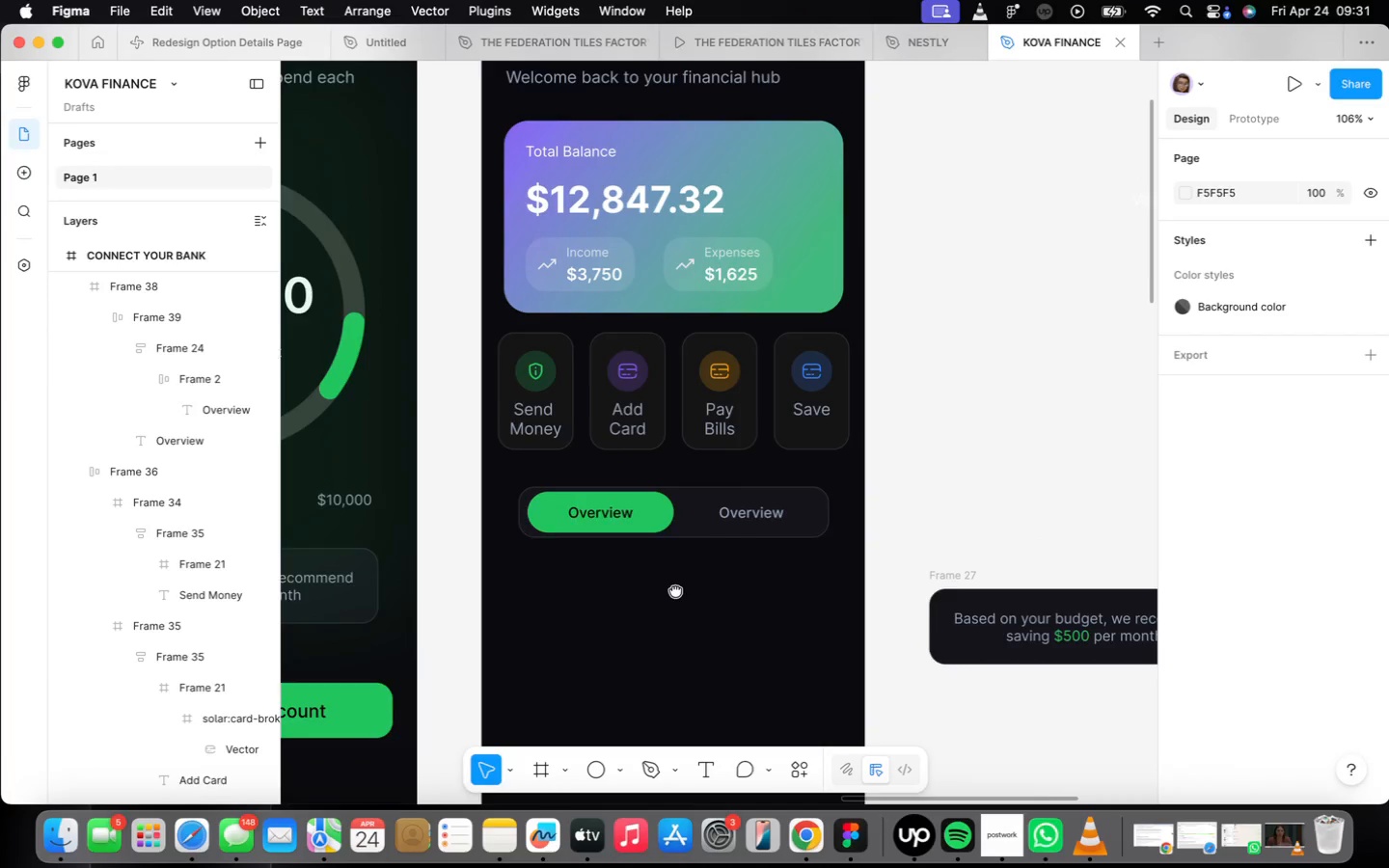 
left_click_drag(start_coordinate=[686, 317], to_coordinate=[694, 307])
 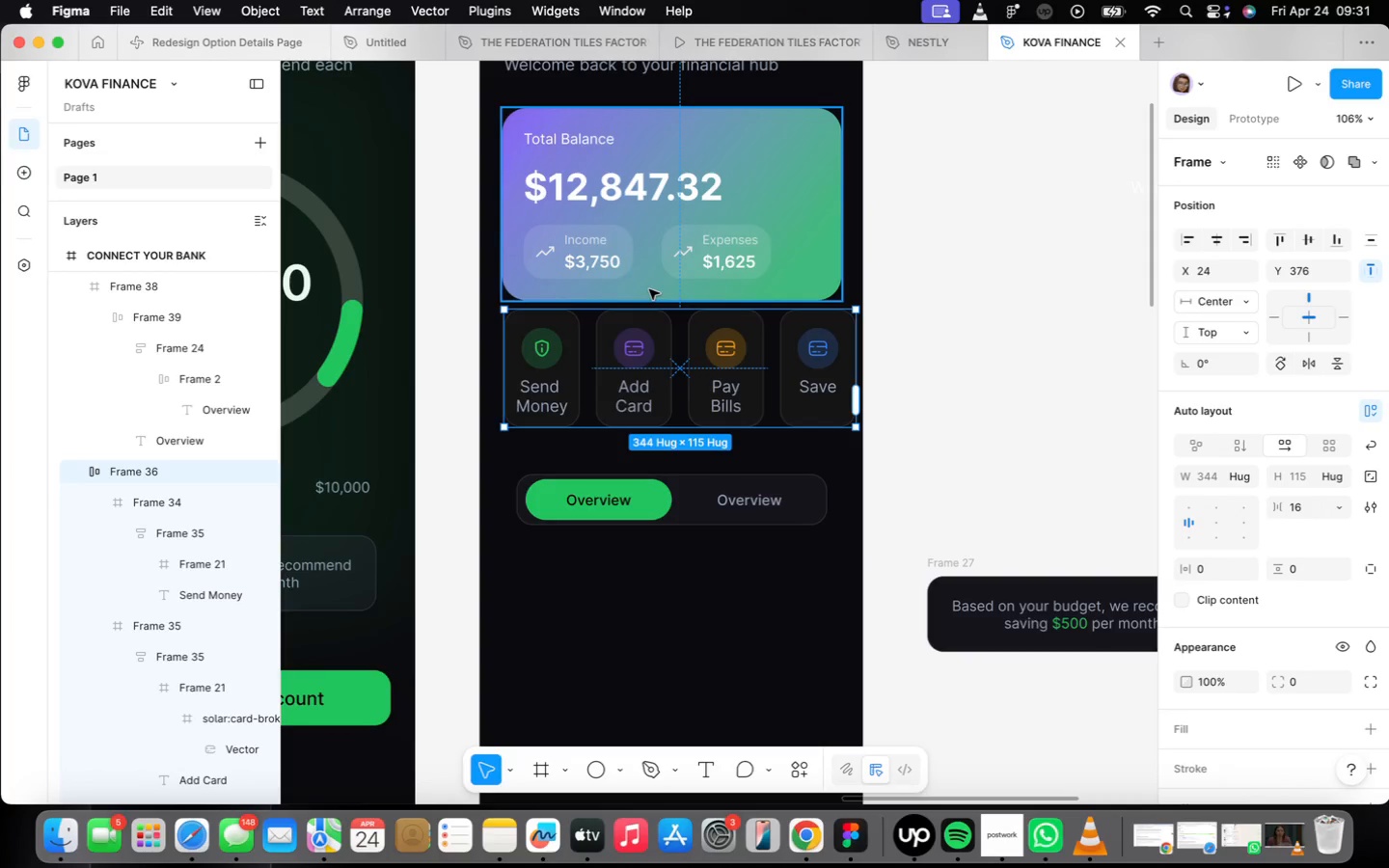 
key(Meta+CommandLeft)
 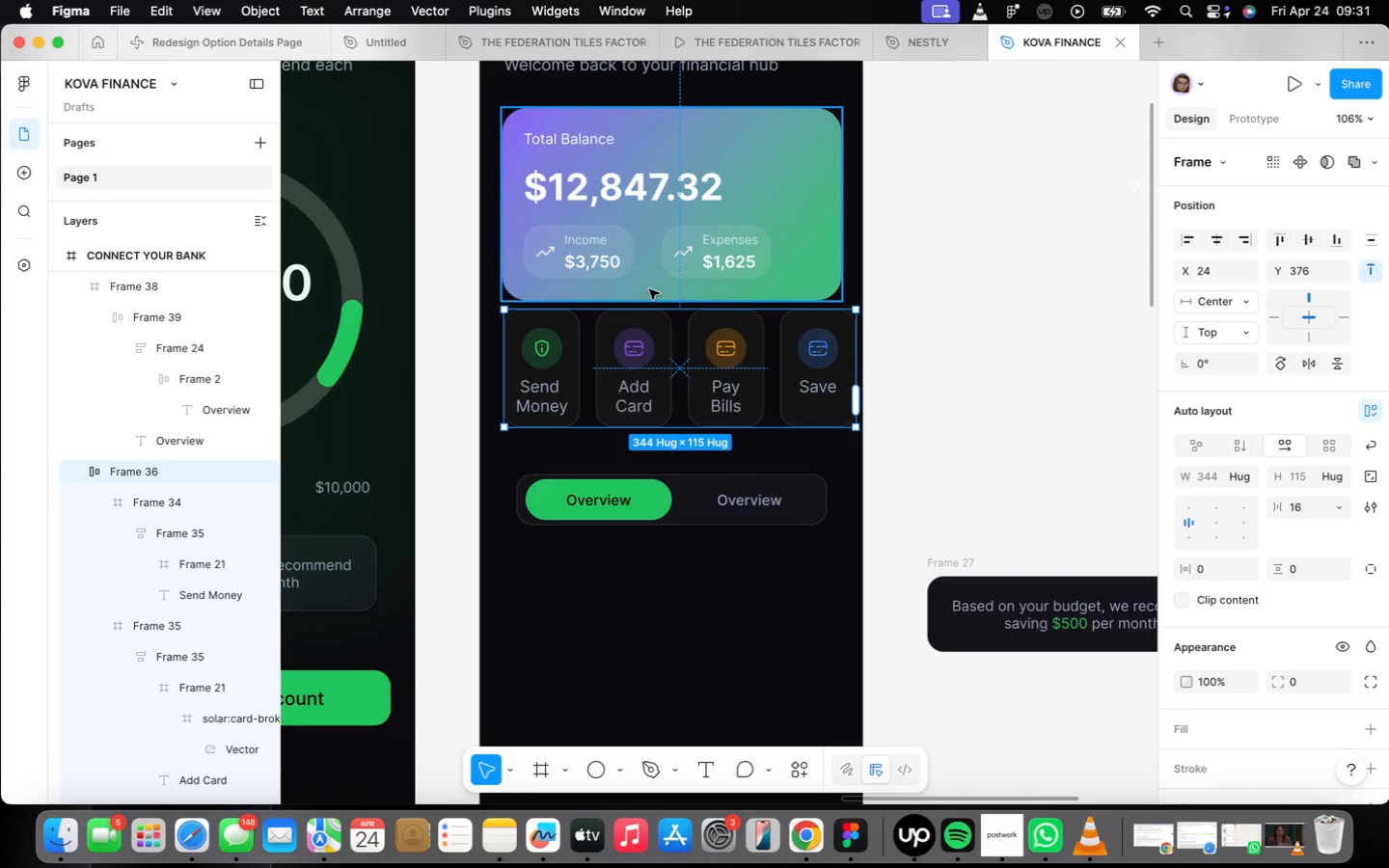 
key(Meta+Z)
 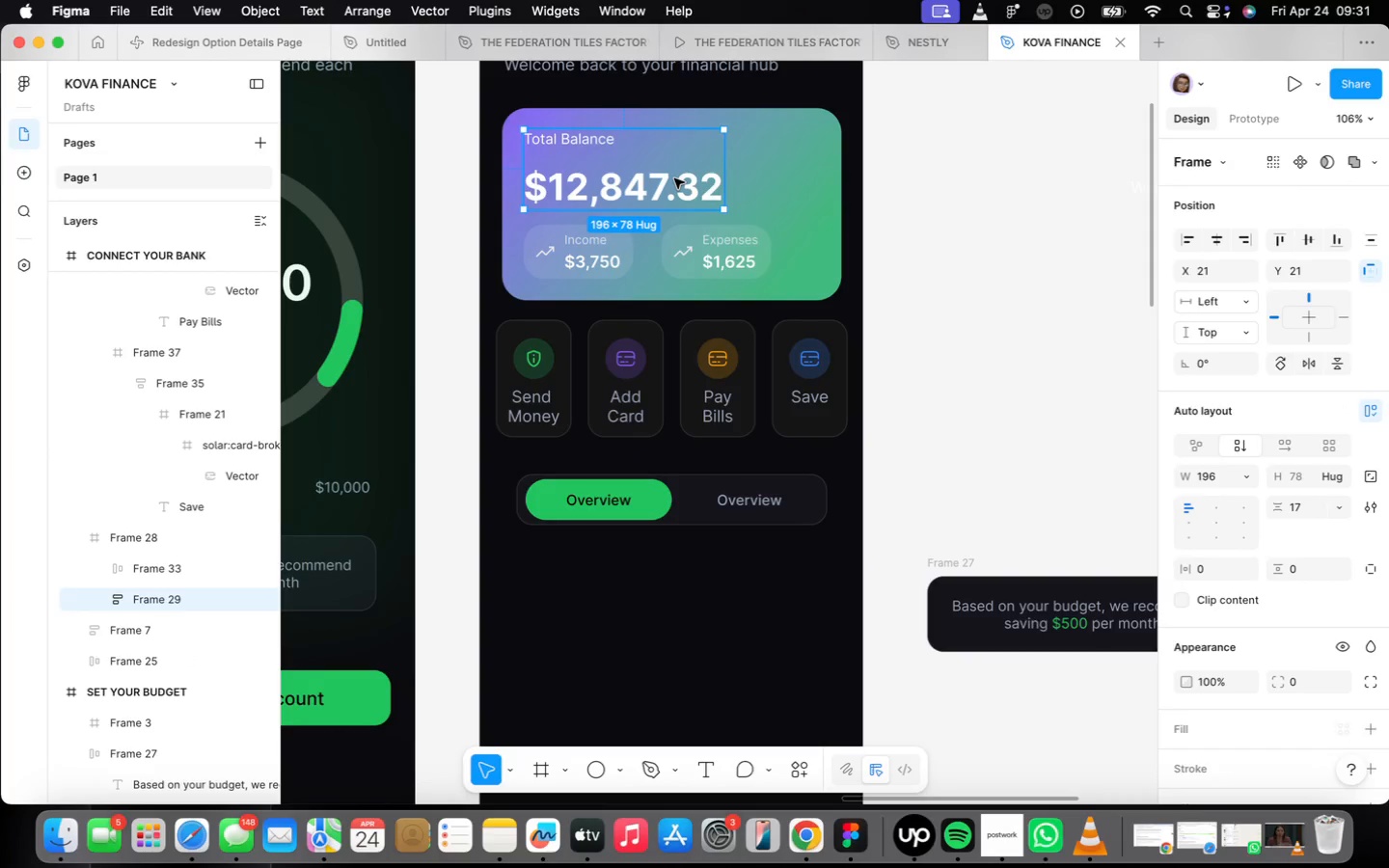 
hold_key(key=Z, duration=0.94)
 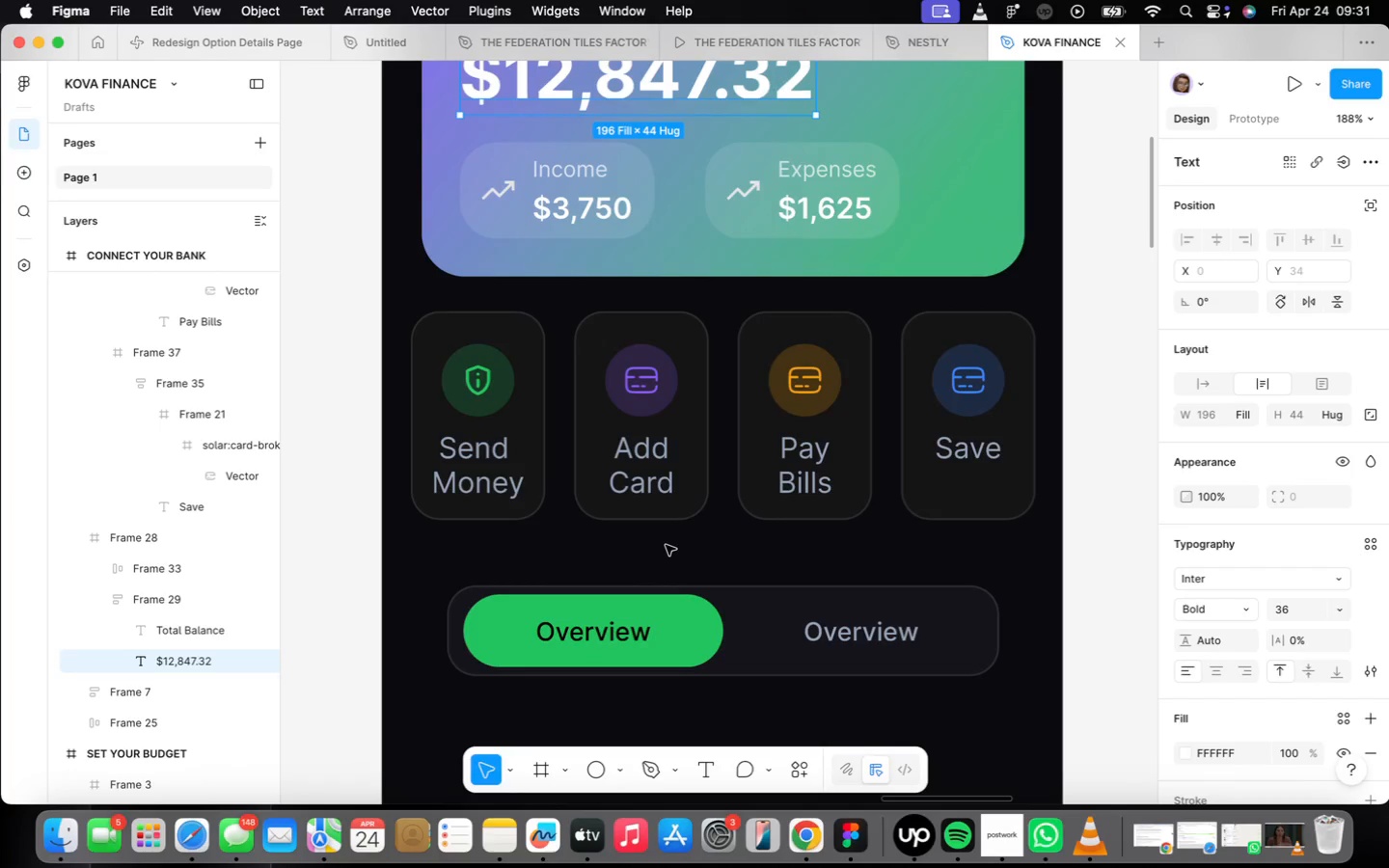 
left_click_drag(start_coordinate=[674, 178], to_coordinate=[664, 597])
 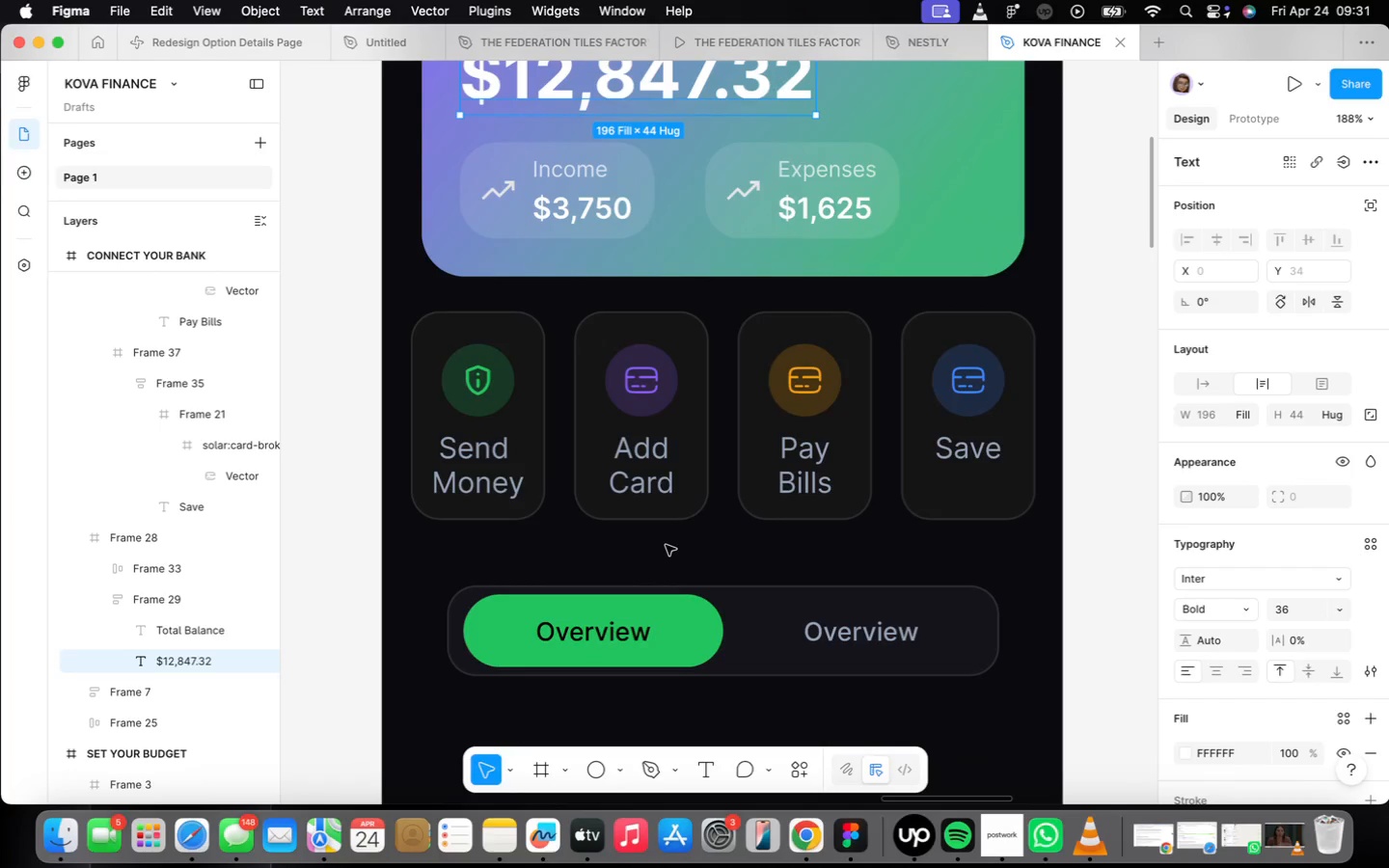 
scroll: coordinate [667, 544], scroll_direction: down, amount: 19.0
 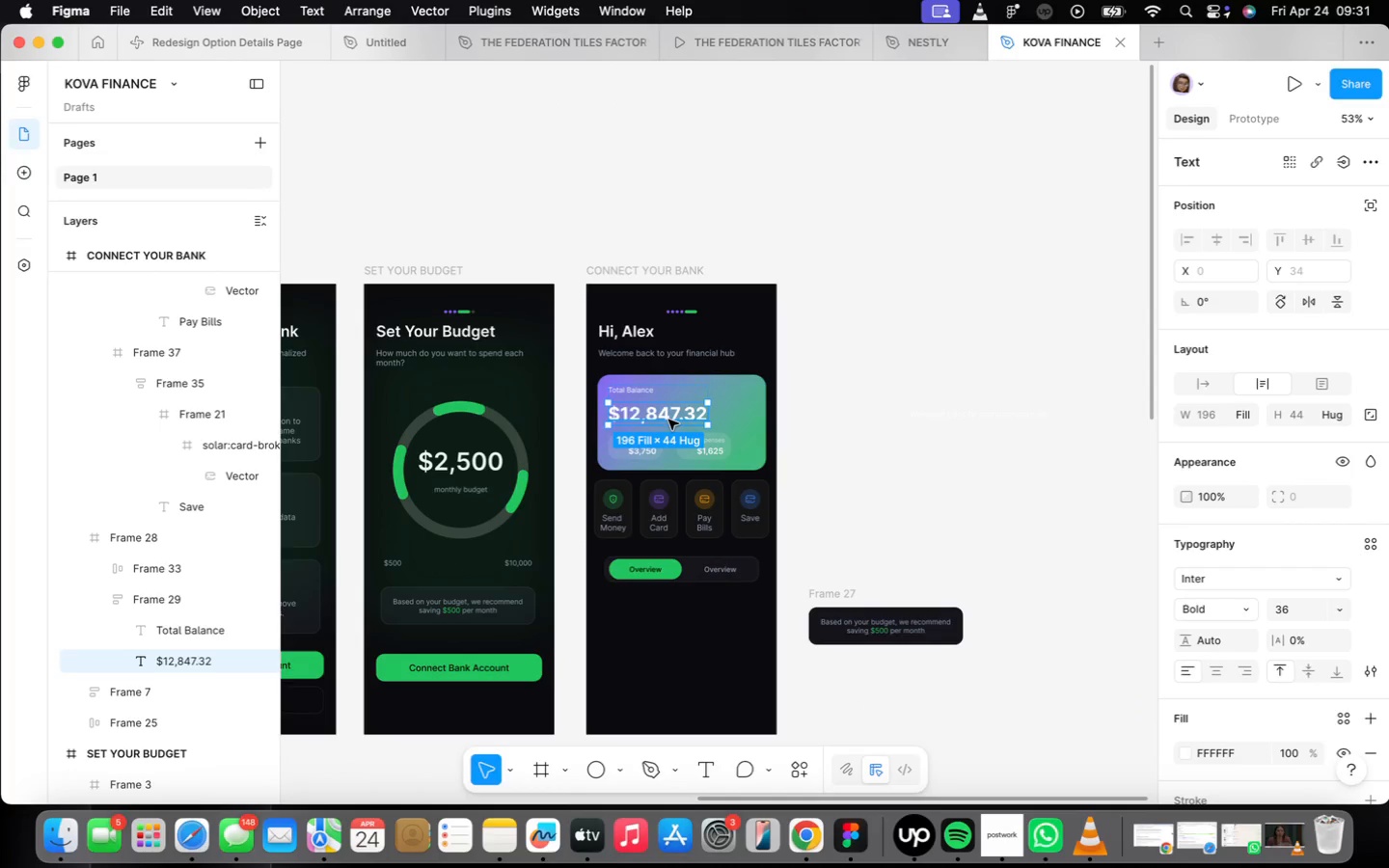 
scroll: coordinate [673, 430], scroll_direction: up, amount: 2.0
 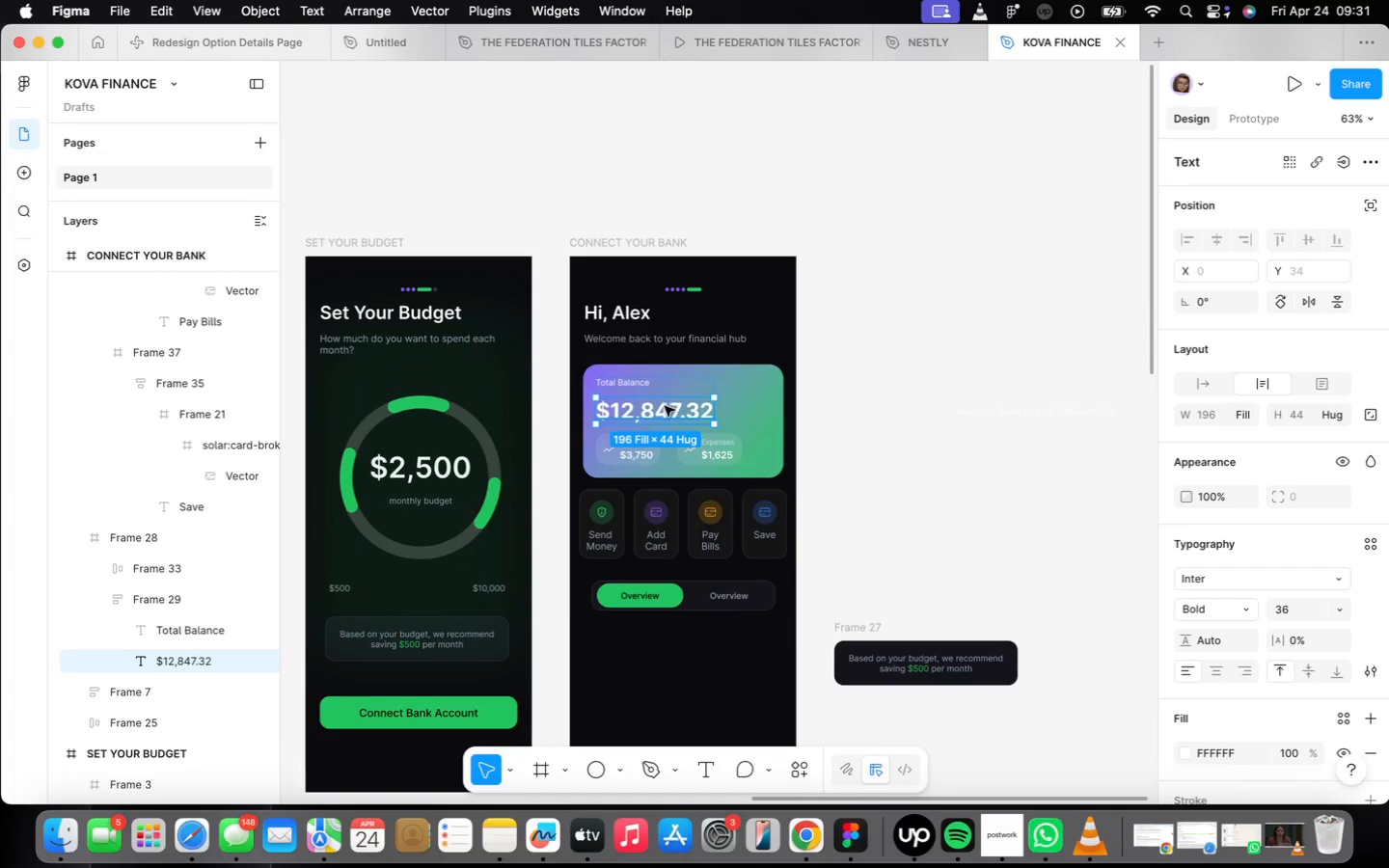 
hold_key(key=OptionLeft, duration=1.12)
left_click_drag(start_coordinate=[667, 407], to_coordinate=[670, 659])
 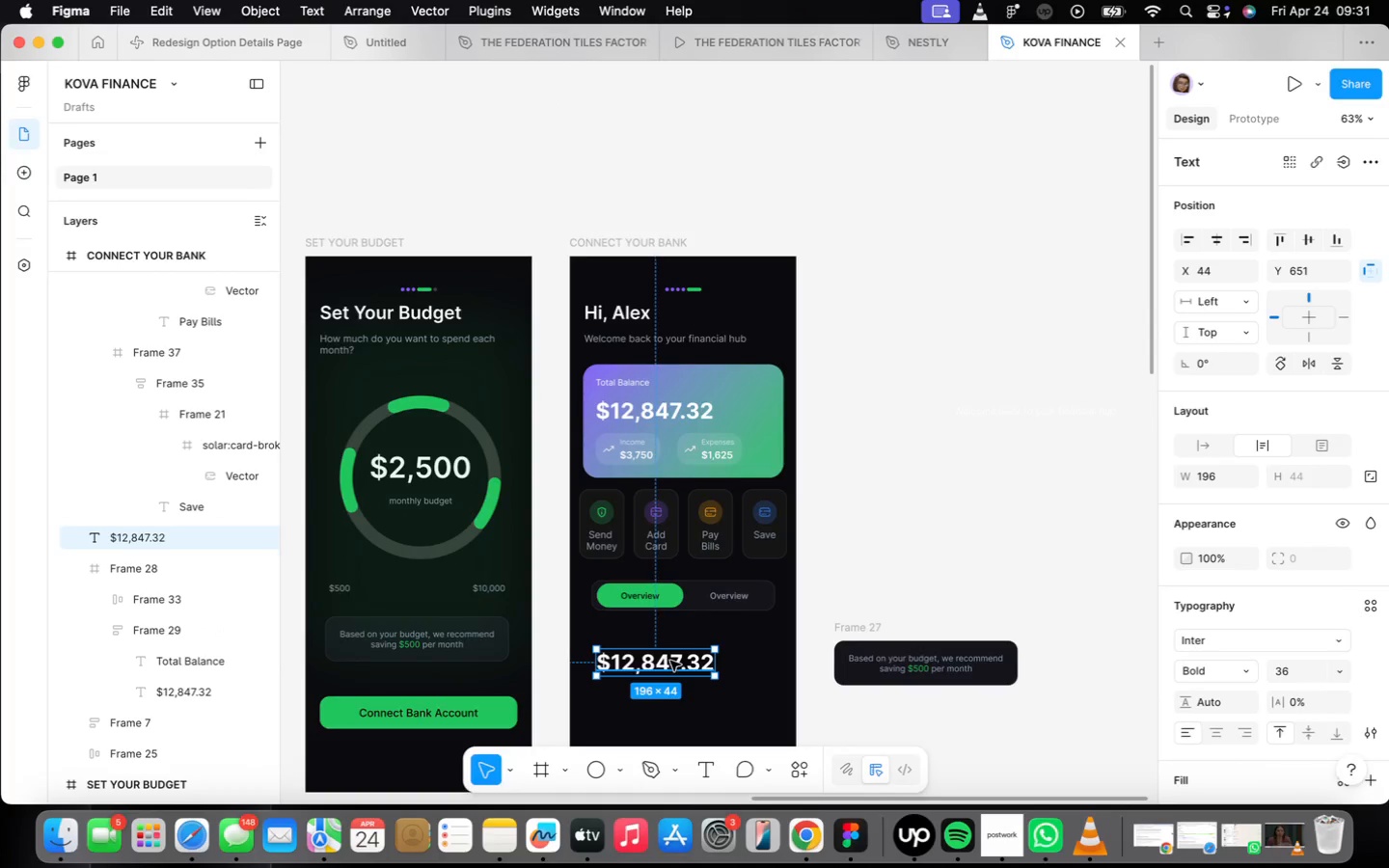 
scroll: coordinate [622, 599], scroll_direction: up, amount: 6.0
 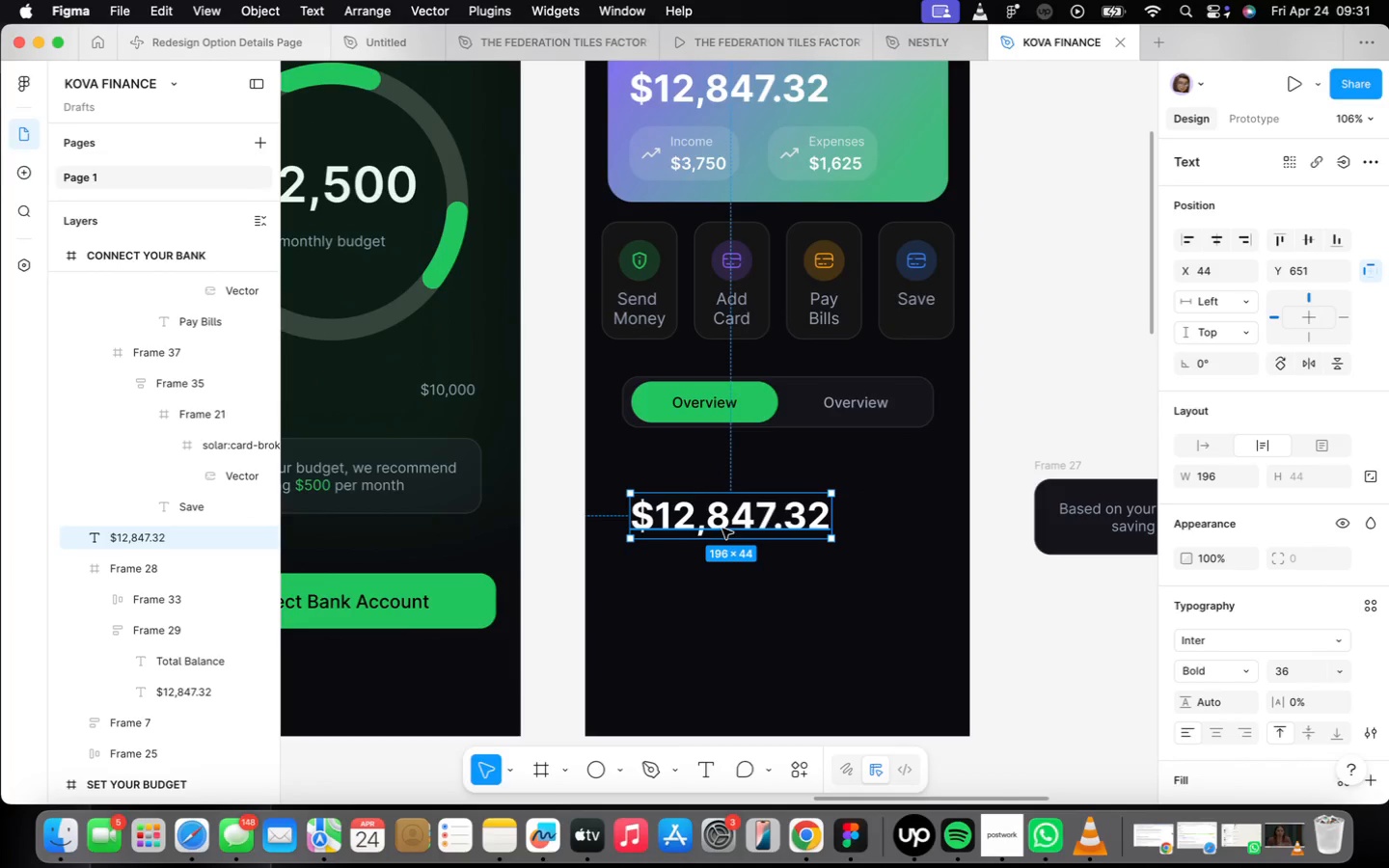 
left_click_drag(start_coordinate=[709, 514], to_coordinate=[682, 473])
 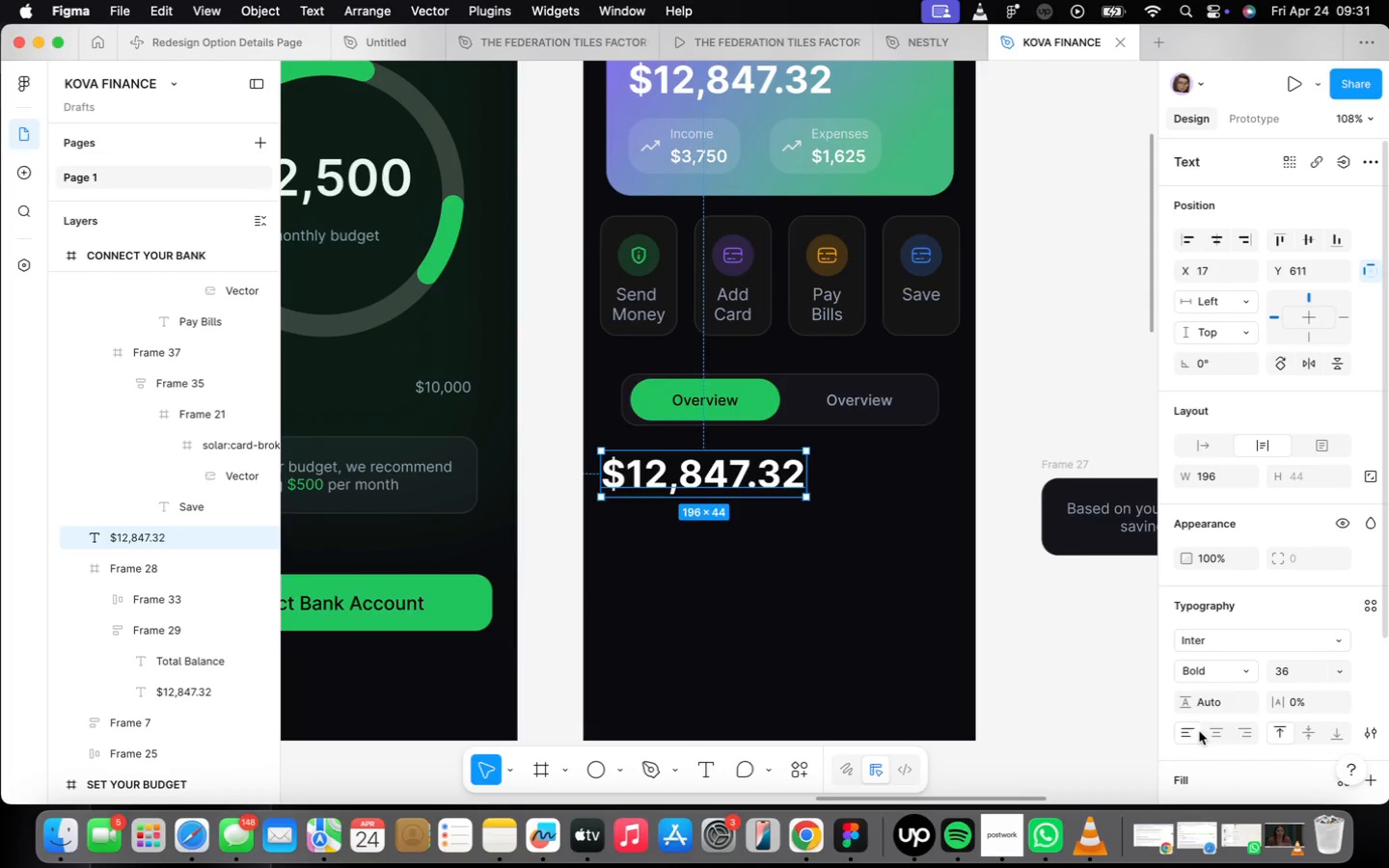 
scroll: coordinate [698, 529], scroll_direction: up, amount: 1.0
 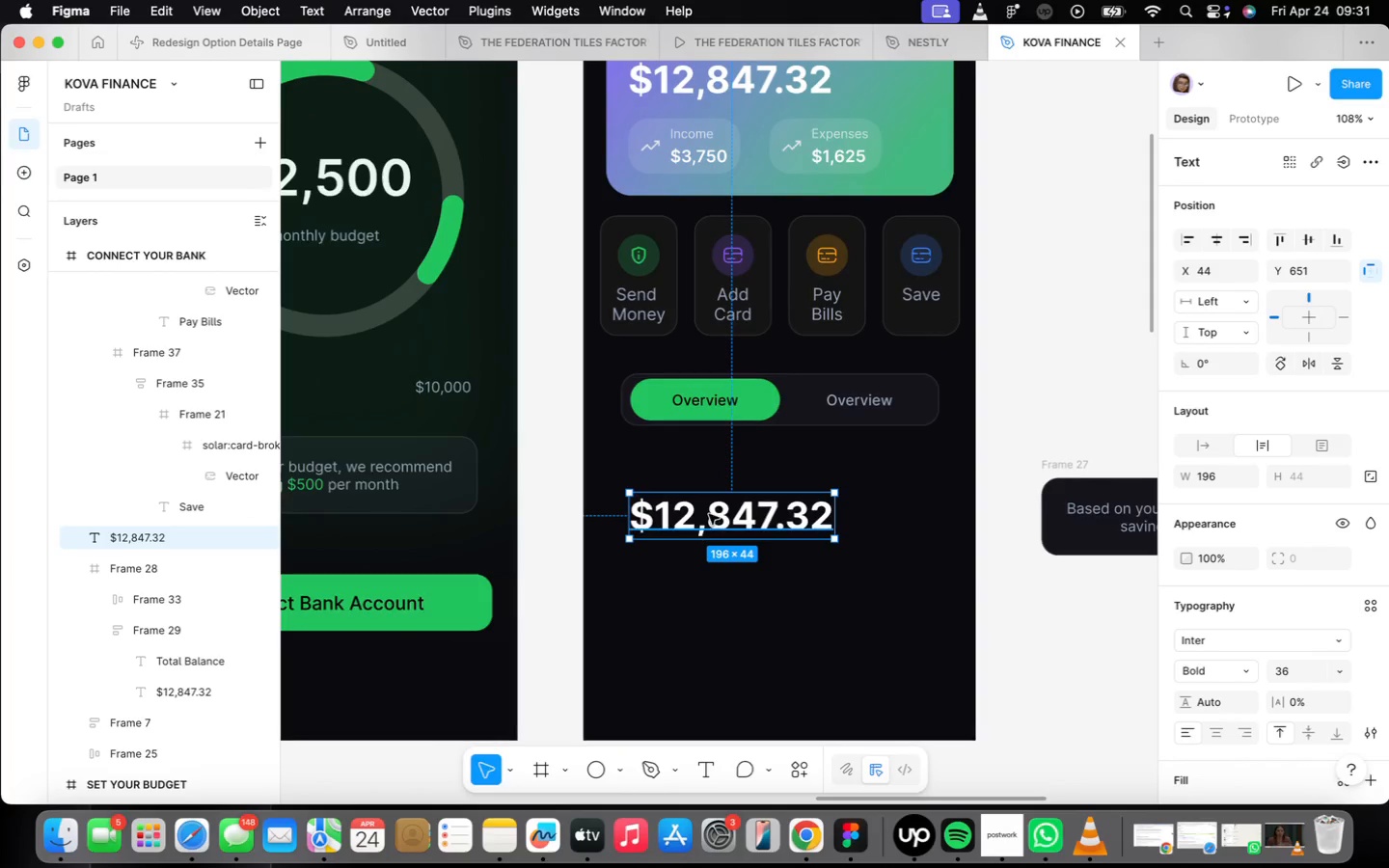 
mouse_move([1245, 658])
 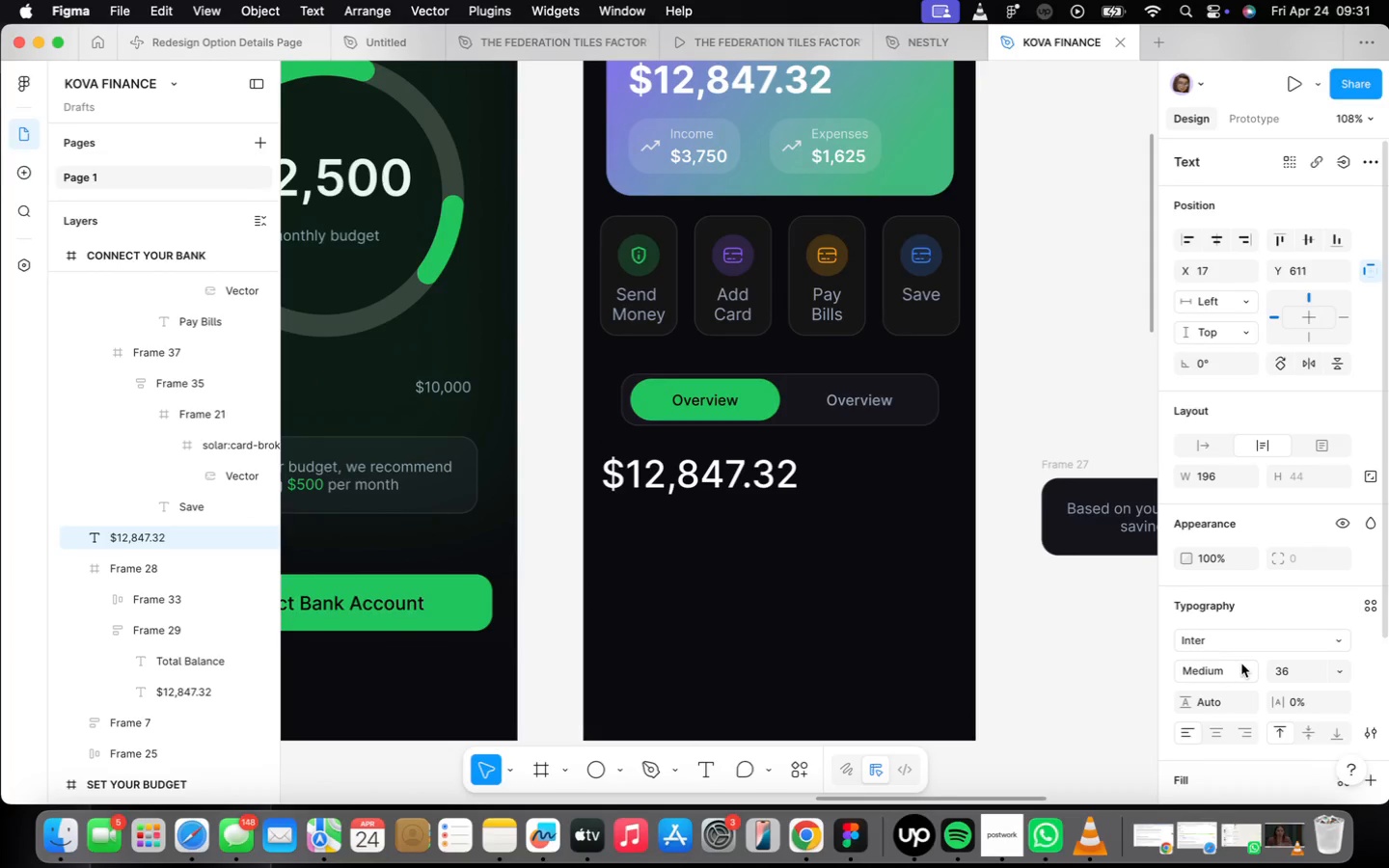 
left_click([1247, 674])
 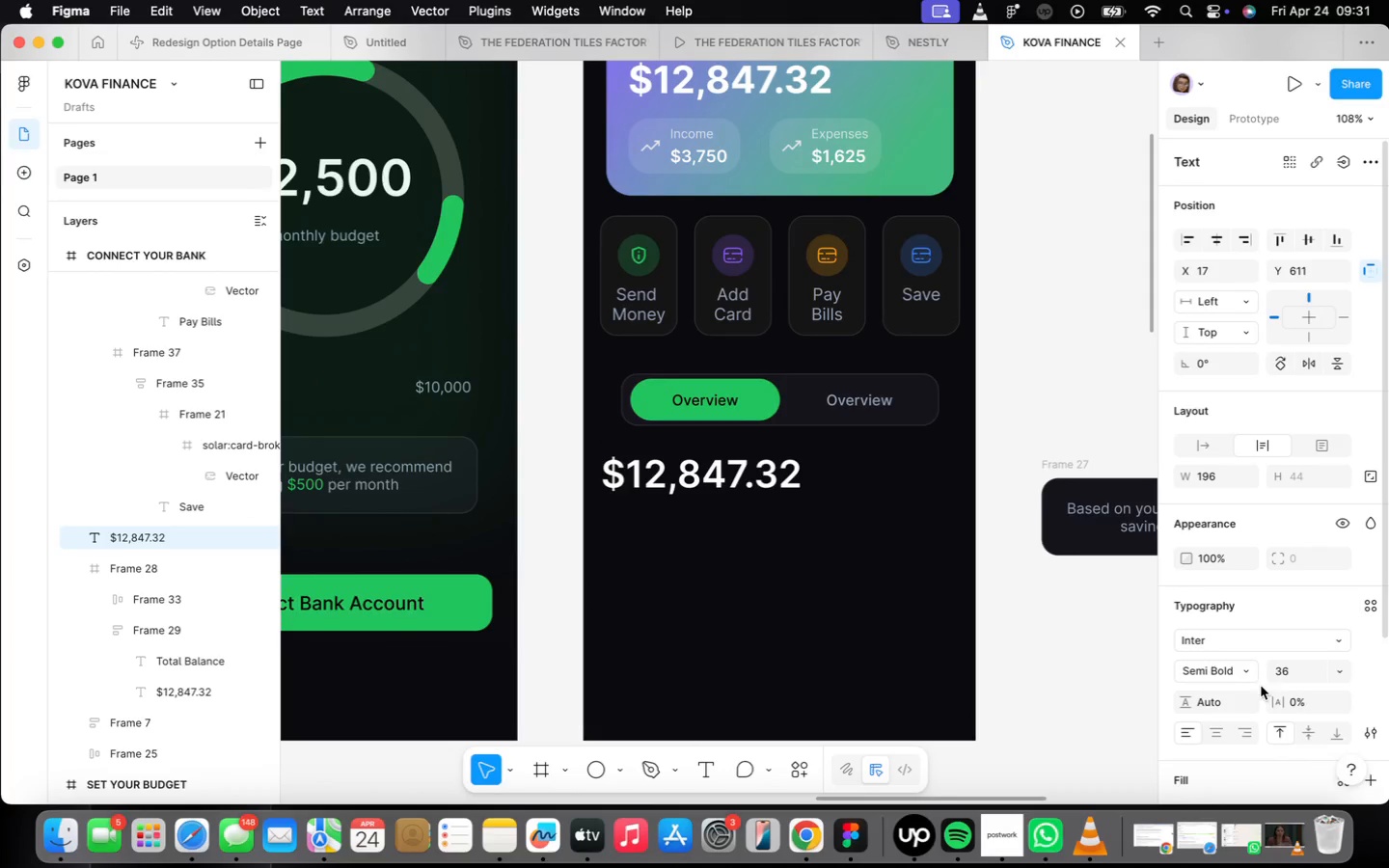 
left_click([1294, 667])
 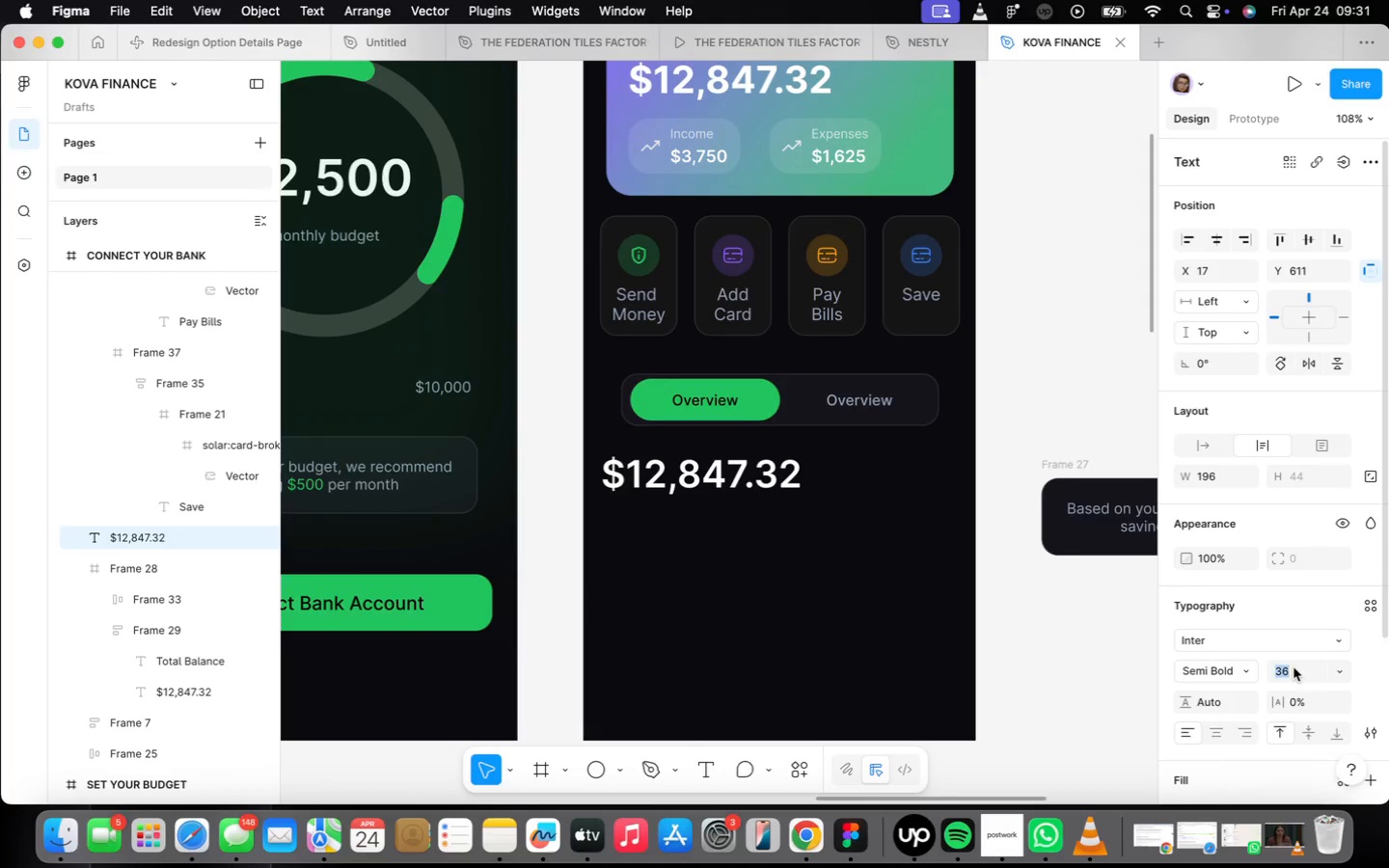 
type(18)
 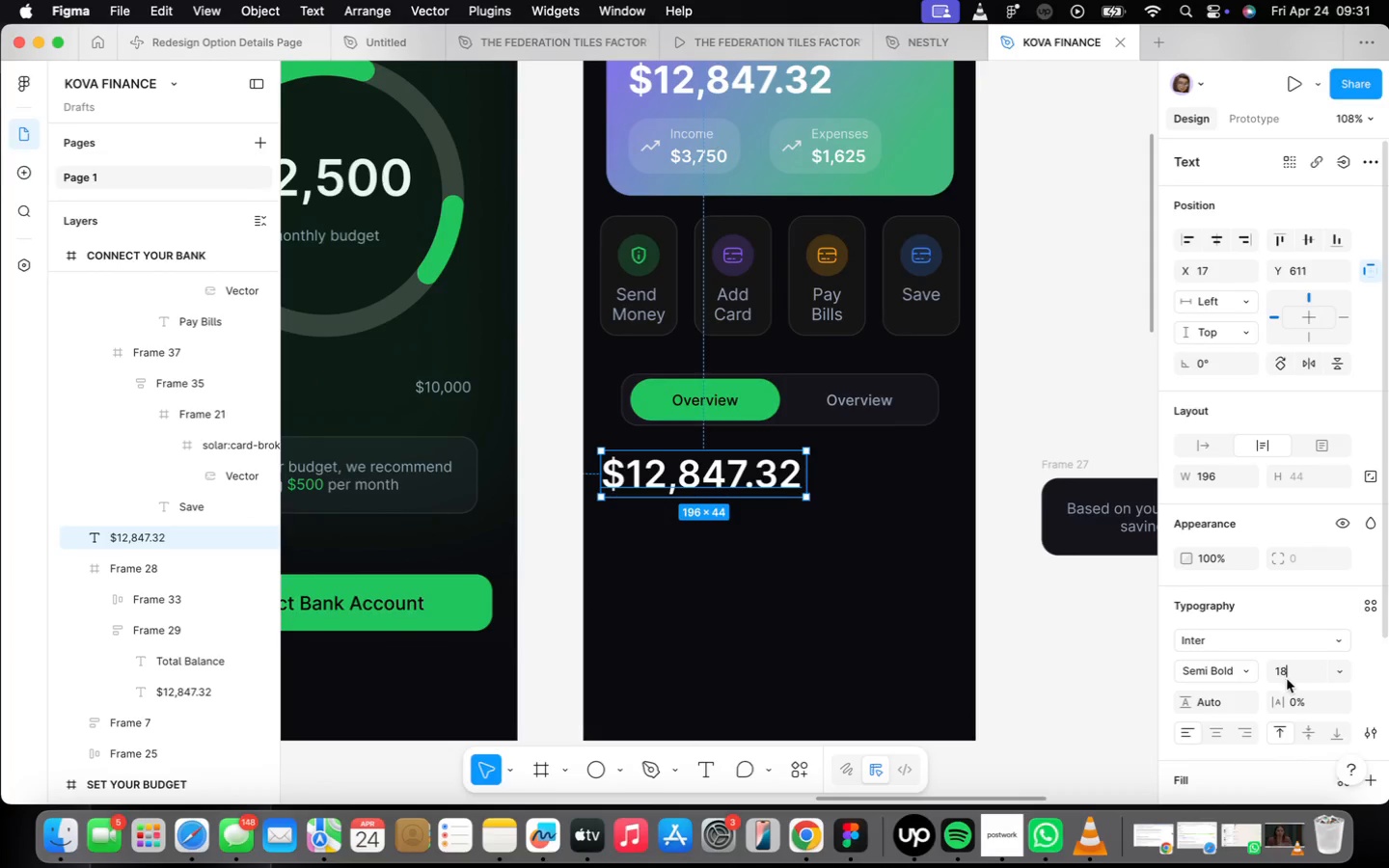 
key(Enter)
 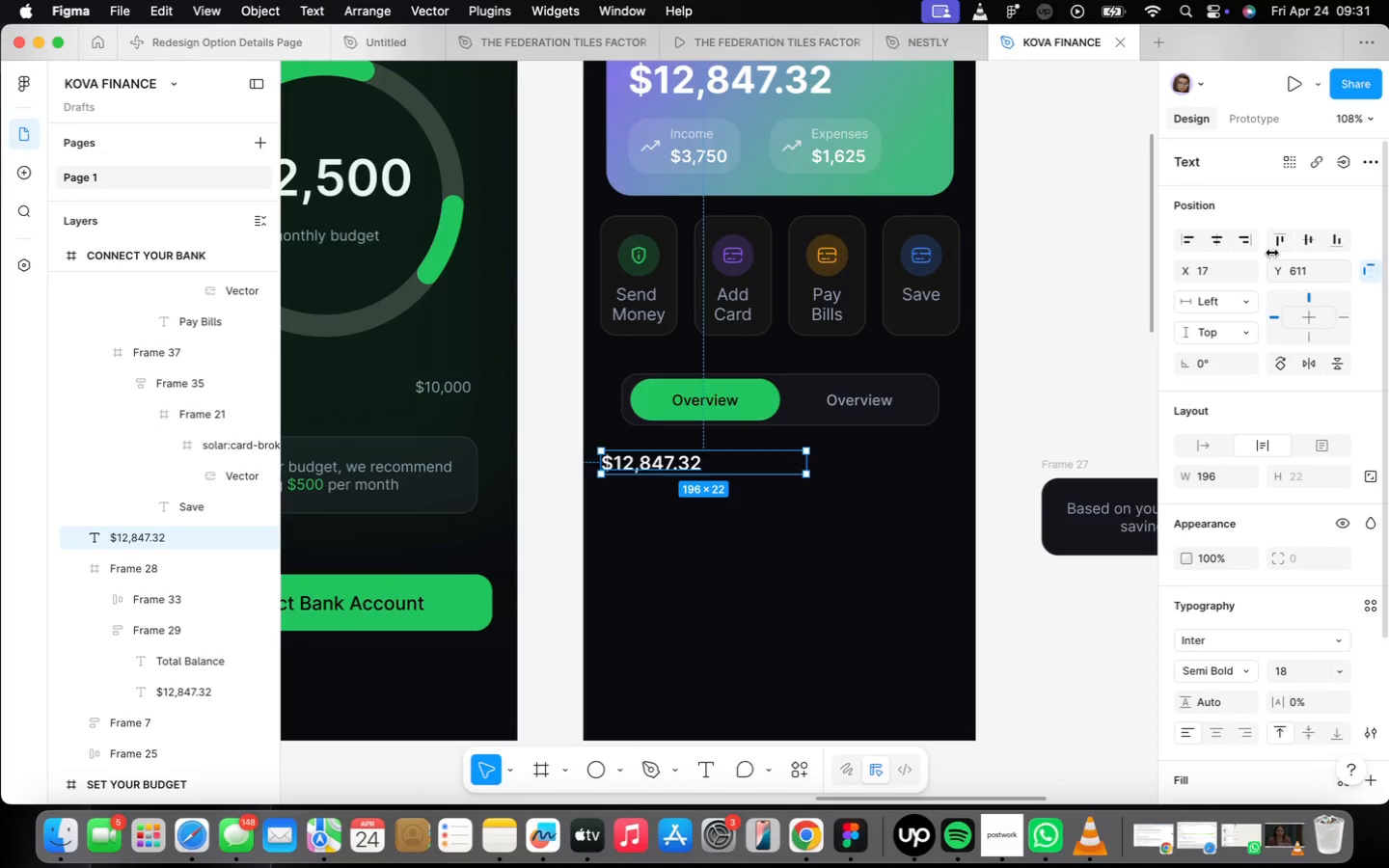 
left_click([1212, 444])
 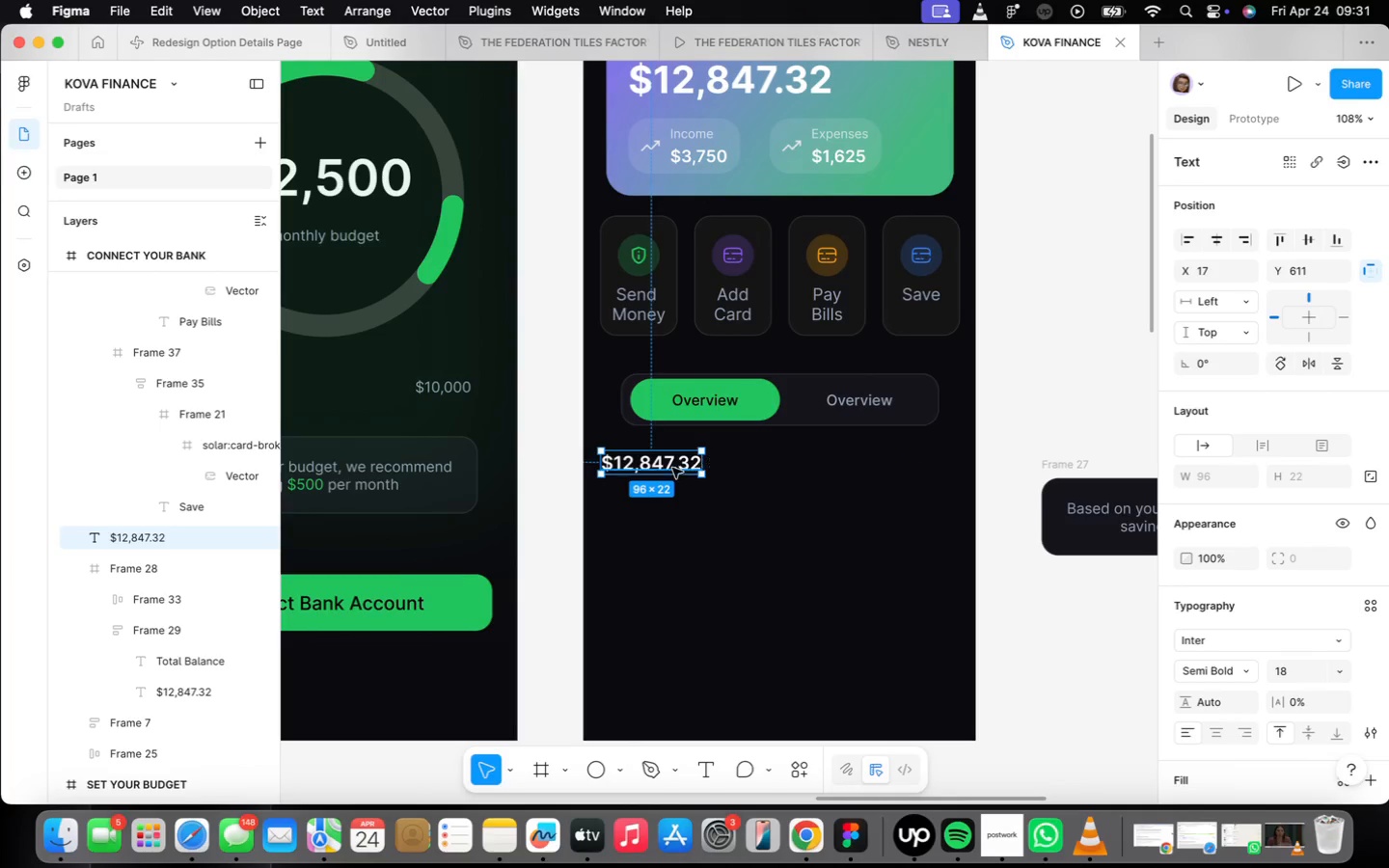 
double_click([672, 466])
 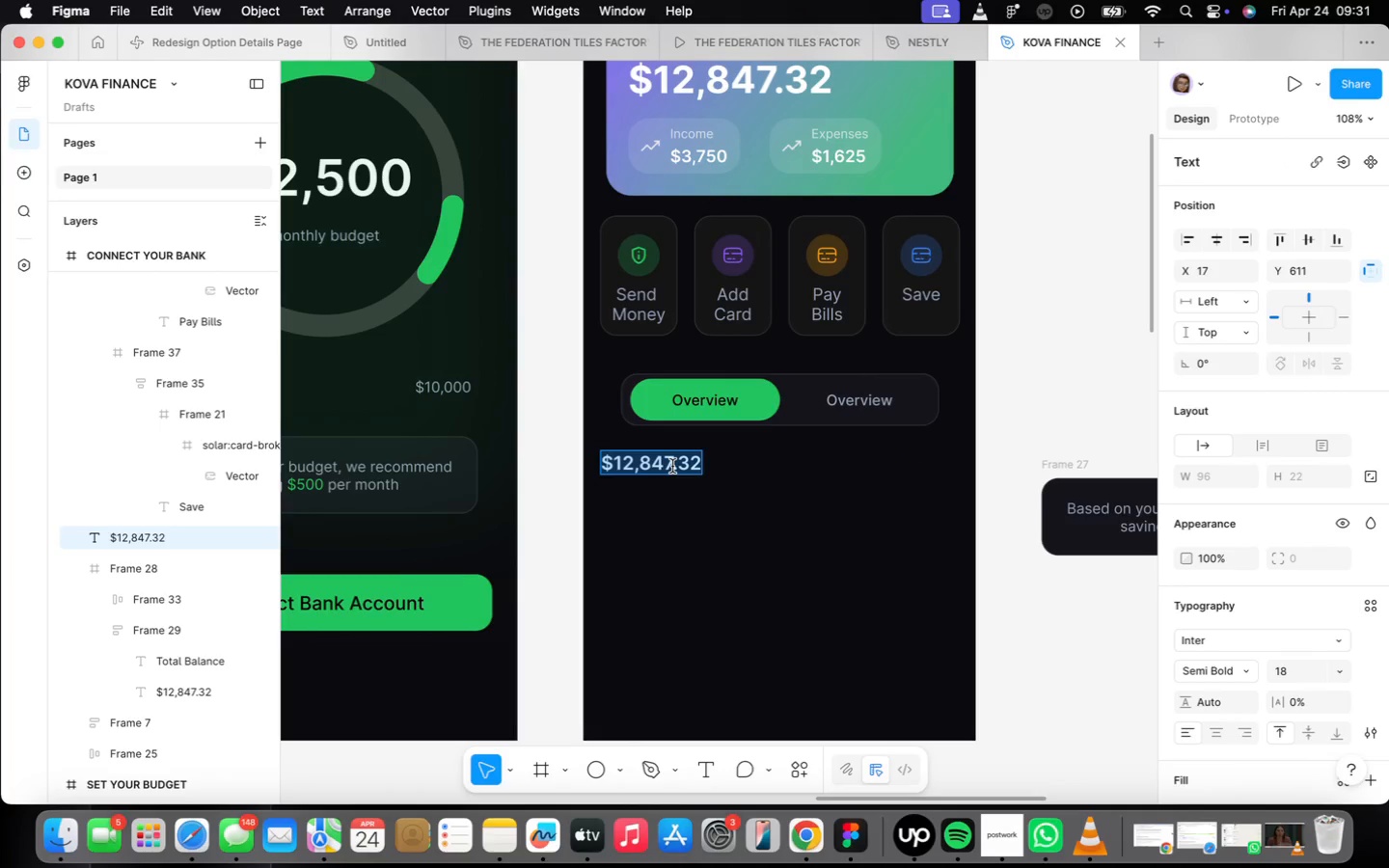 
type(Spending by Category)
 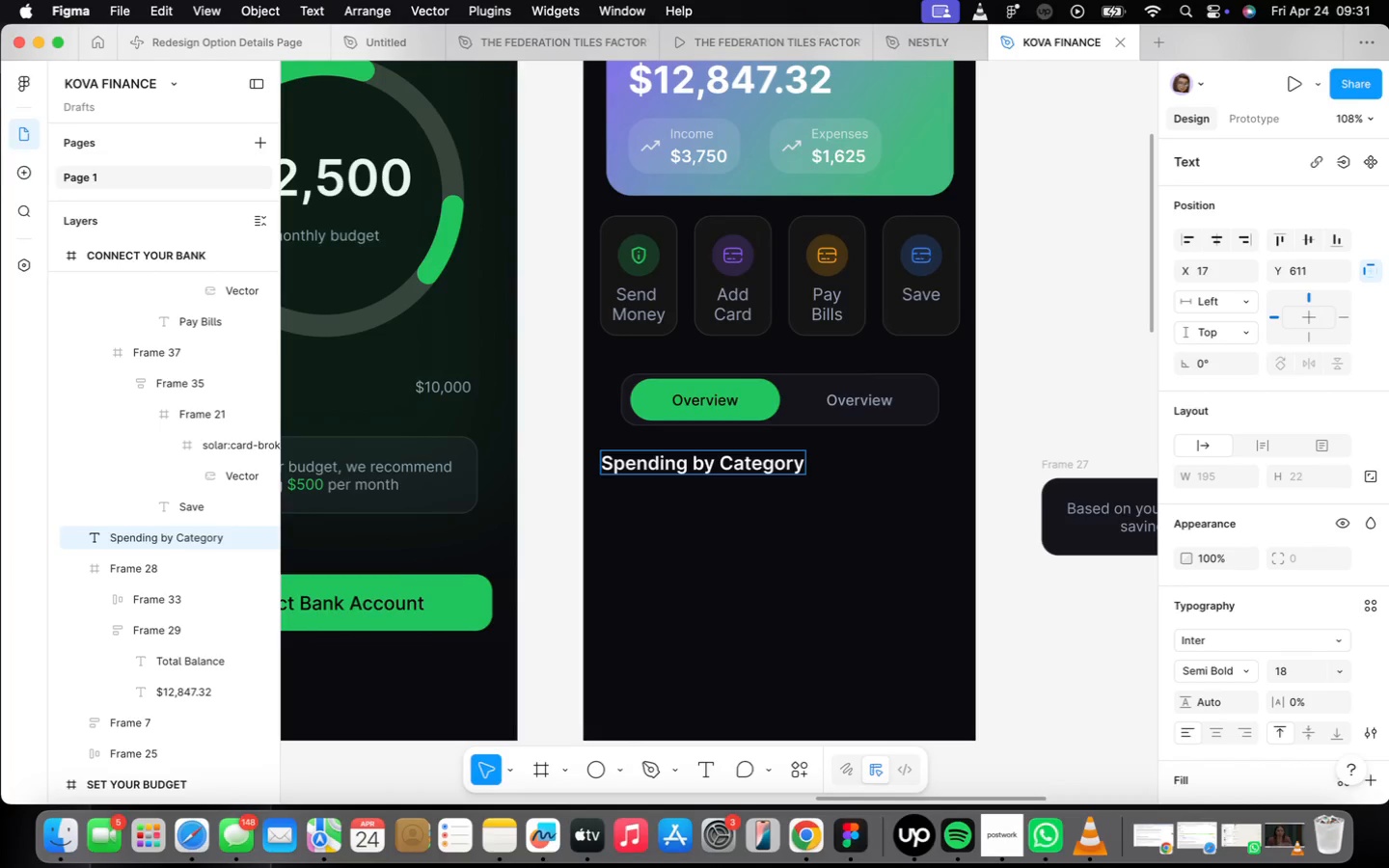 
left_click([728, 551])
 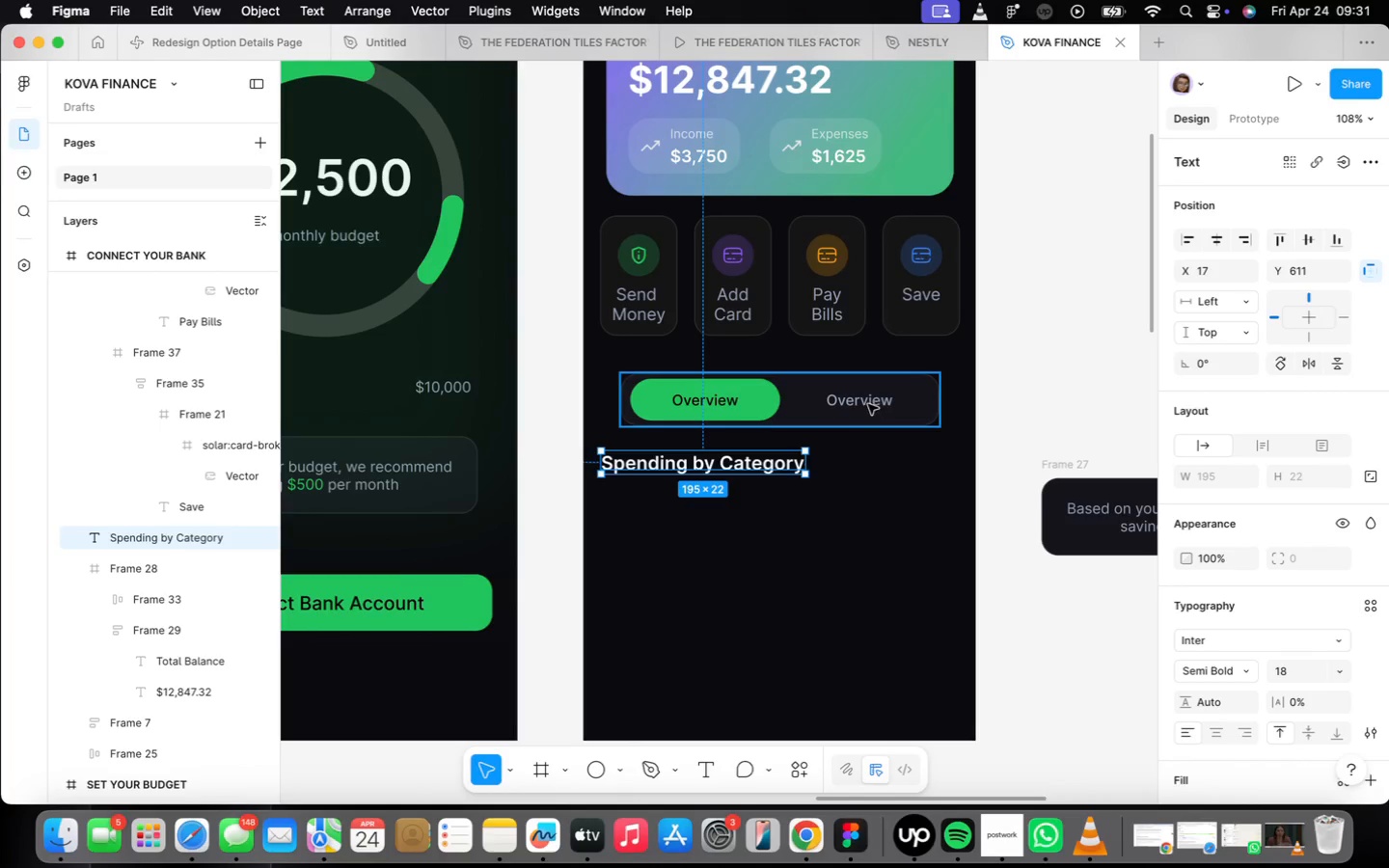 
double_click([869, 403])
 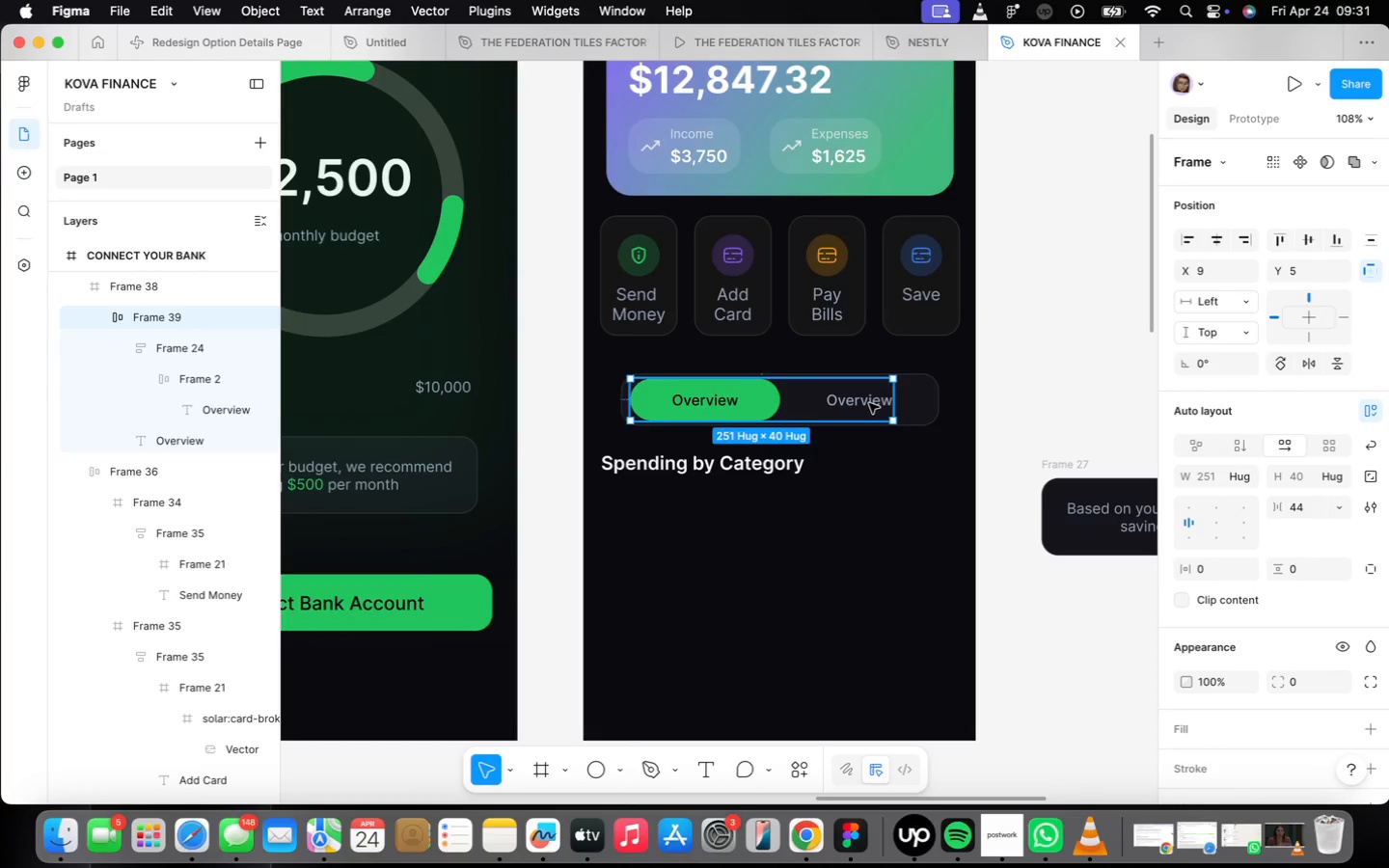 
triple_click([869, 403])
 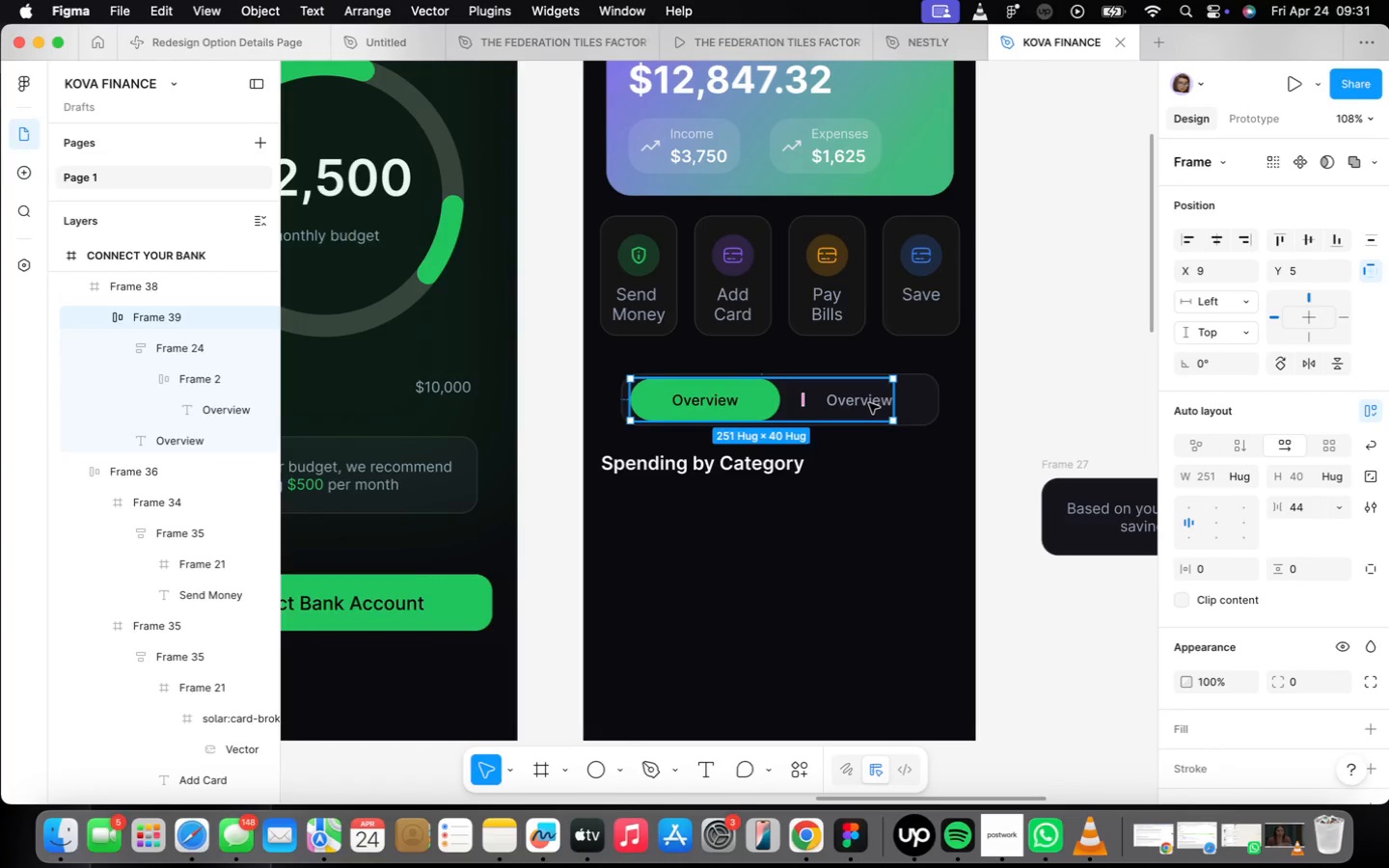 
triple_click([869, 403])
 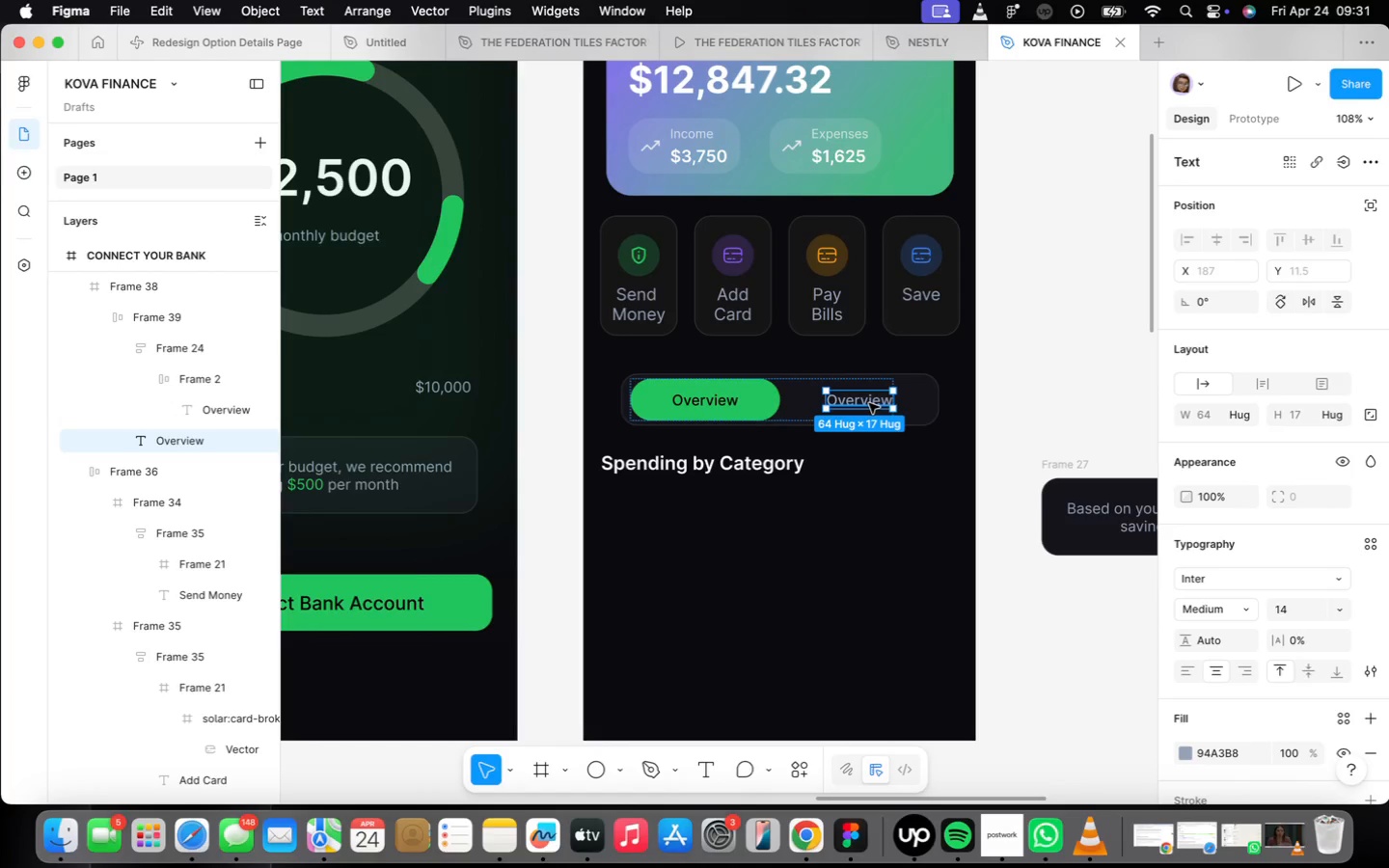 
hold_key(key=OptionLeft, duration=2.17)
left_click_drag(start_coordinate=[869, 403], to_coordinate=[918, 468])
 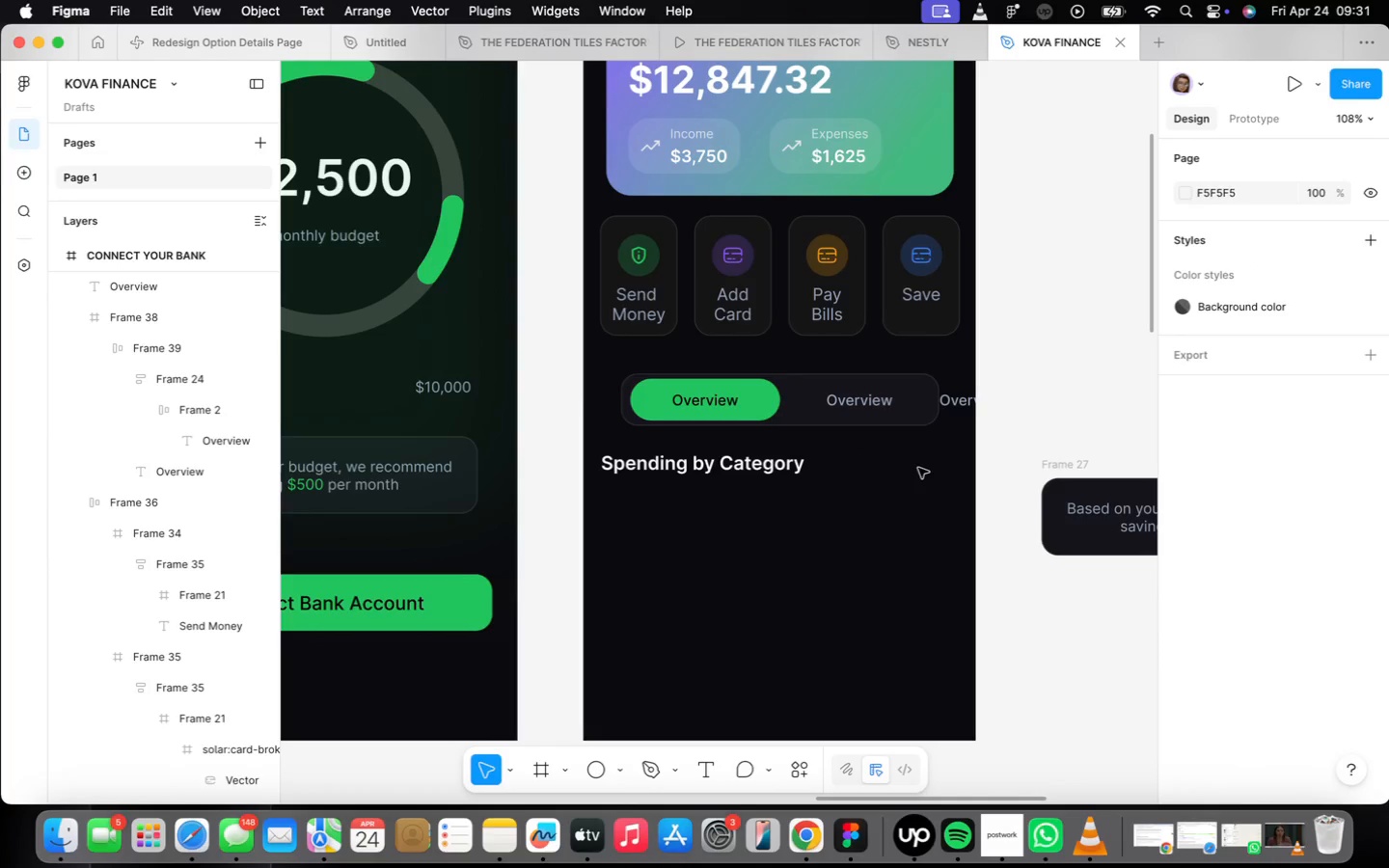 
left_click([964, 398])
 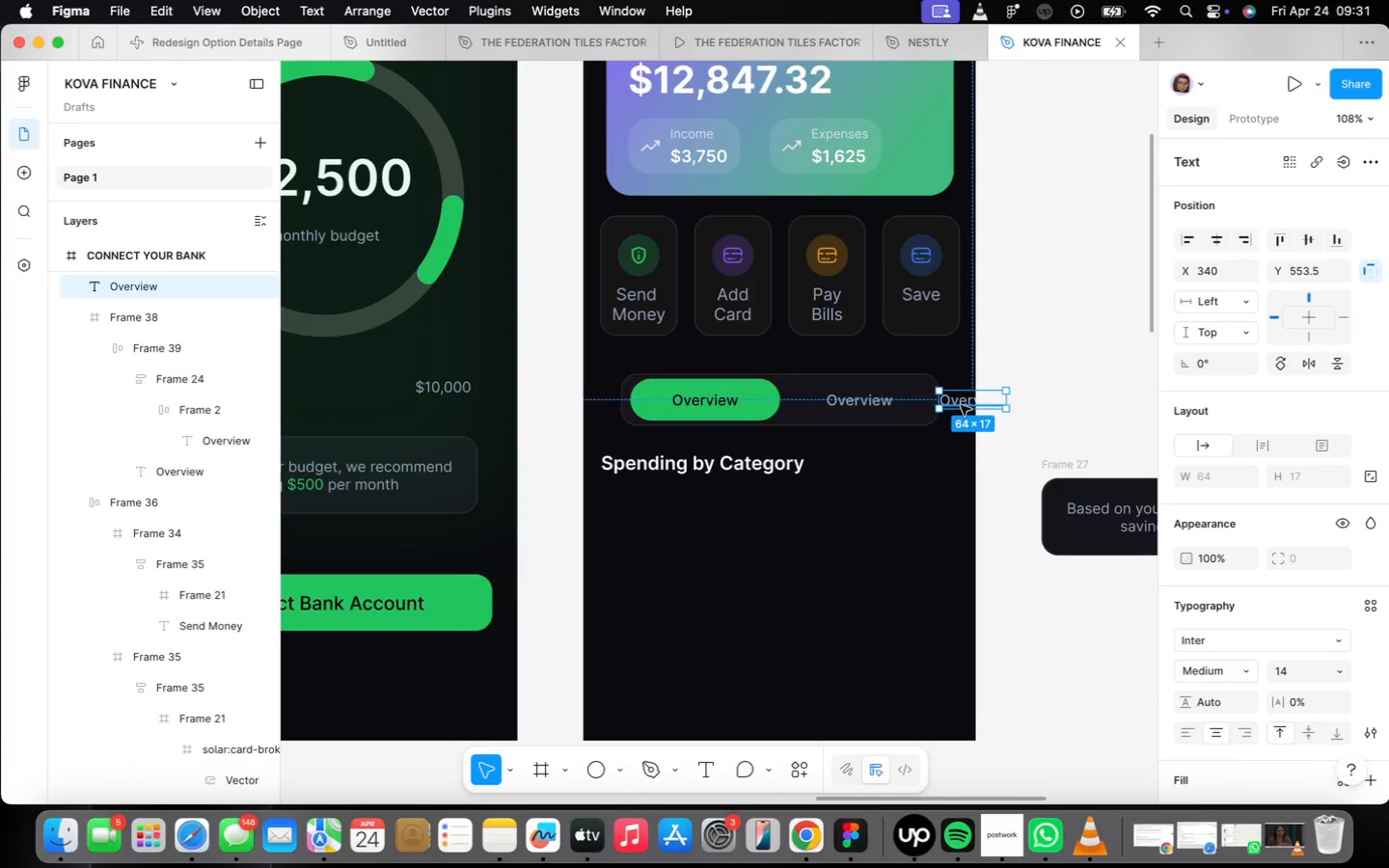 
left_click_drag(start_coordinate=[962, 400], to_coordinate=[893, 464])
 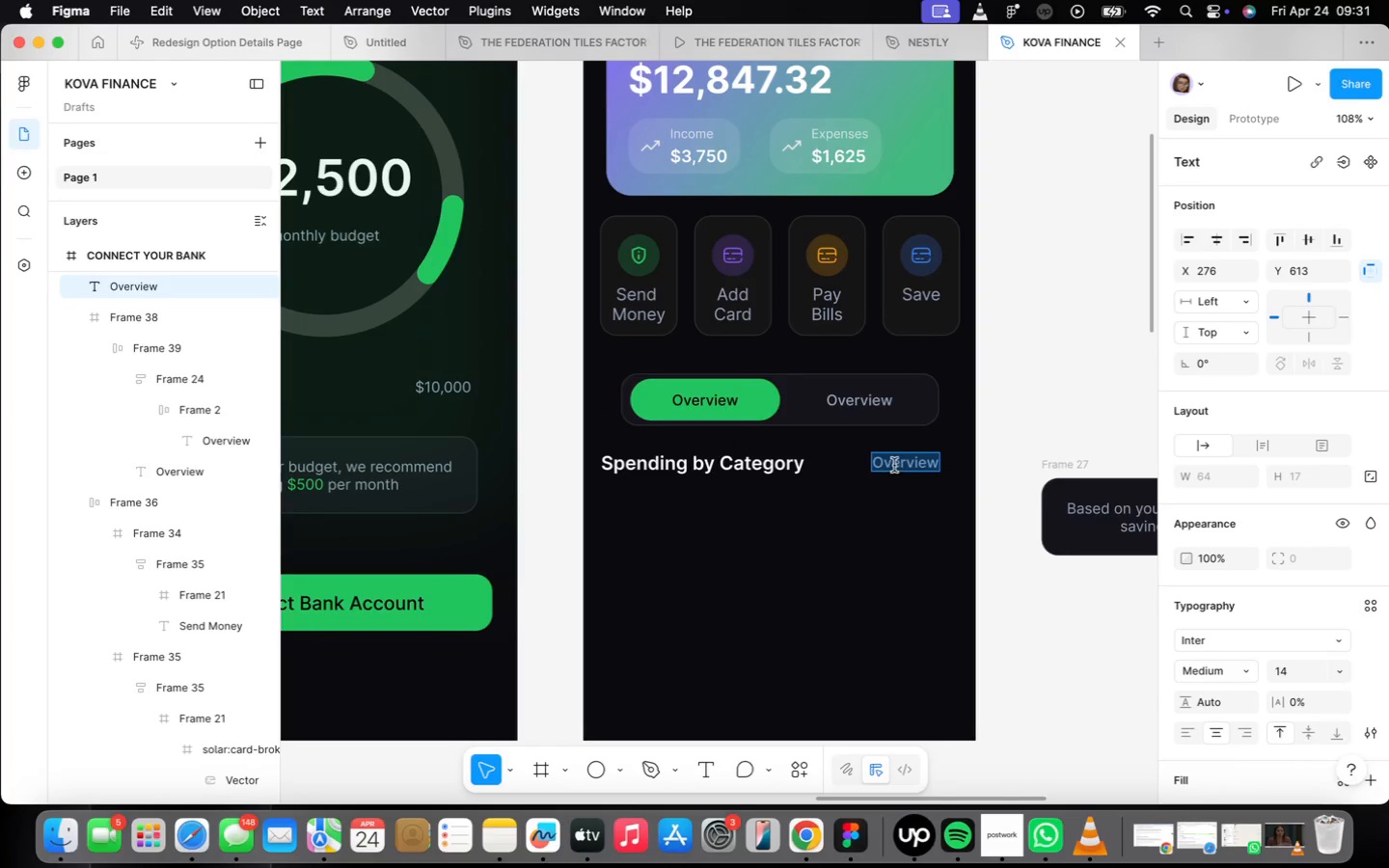 
type(This month)
 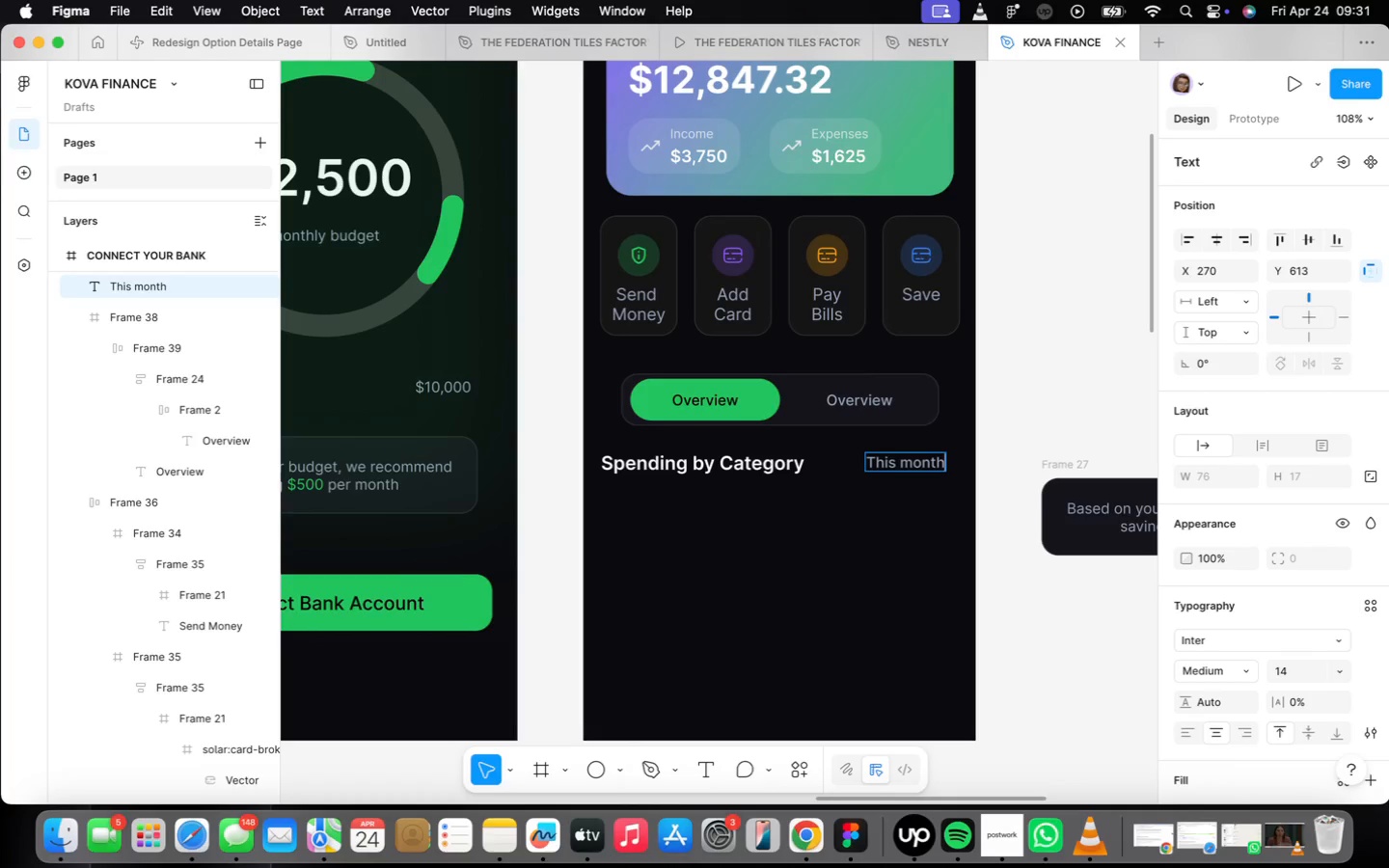 
left_click([828, 483])
 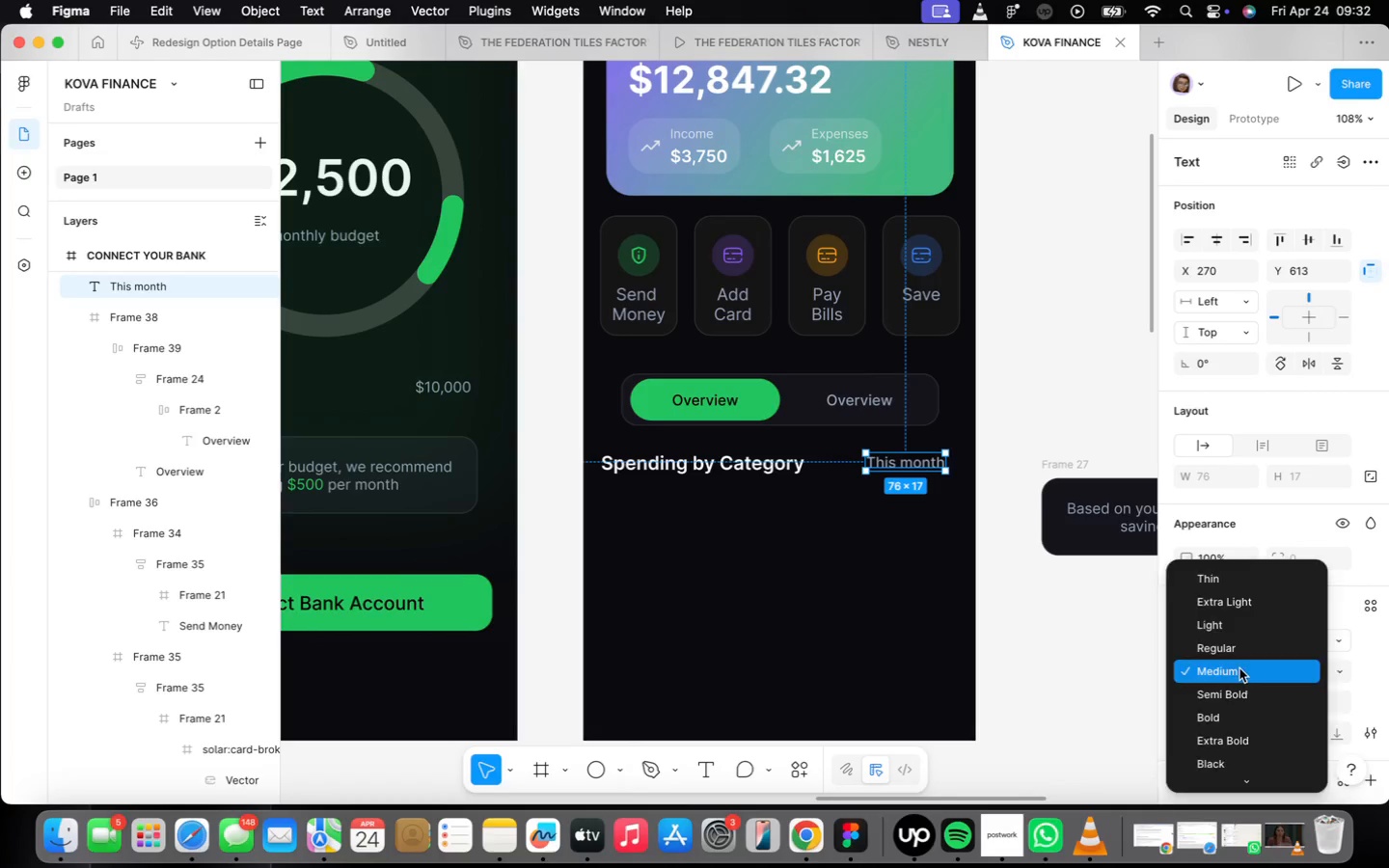 
left_click([1235, 654])
 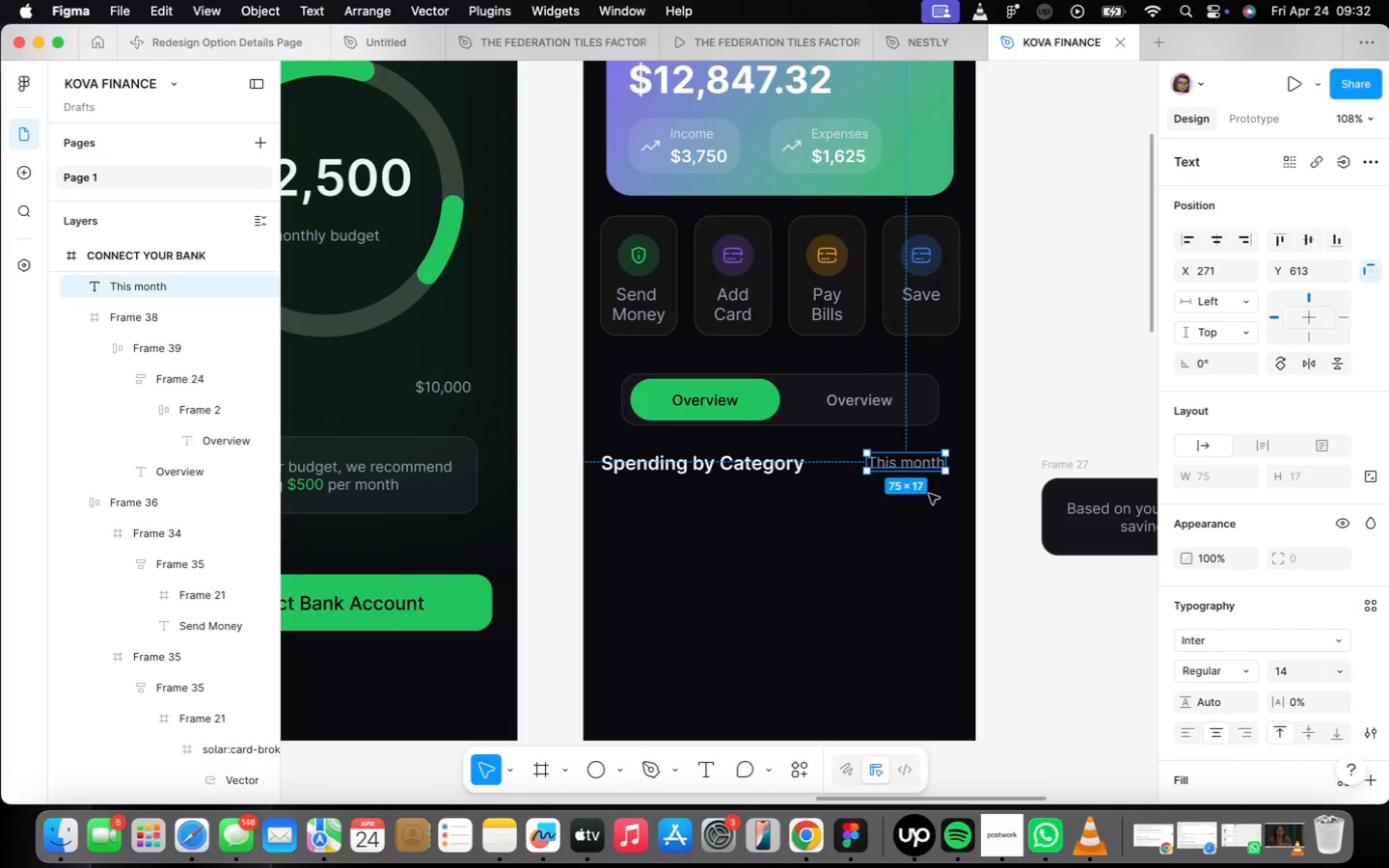 
scroll: coordinate [921, 490], scroll_direction: up, amount: 2.0
 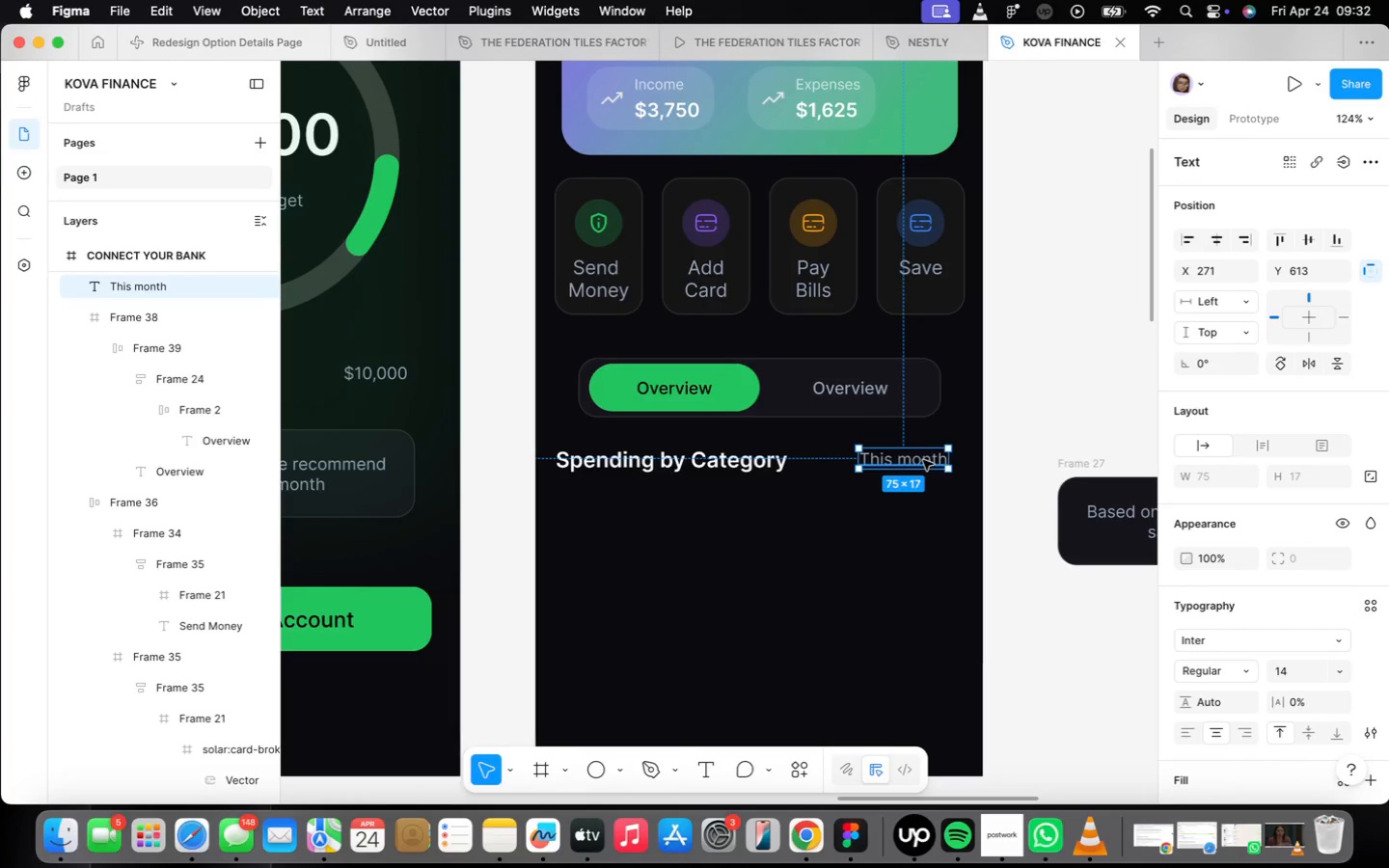 
left_click_drag(start_coordinate=[922, 458], to_coordinate=[930, 460])
 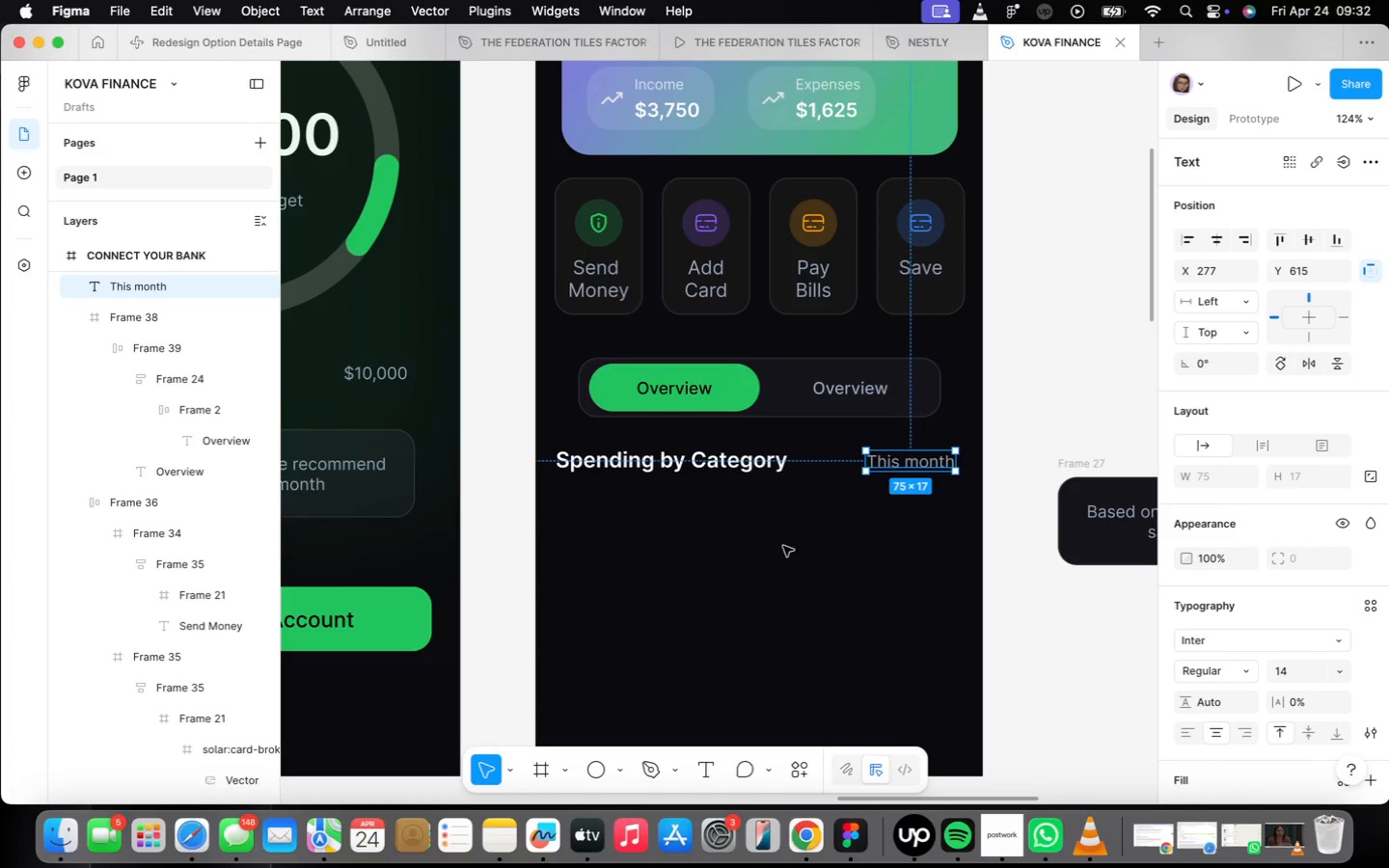 
scroll: coordinate [778, 556], scroll_direction: down, amount: 2.0
 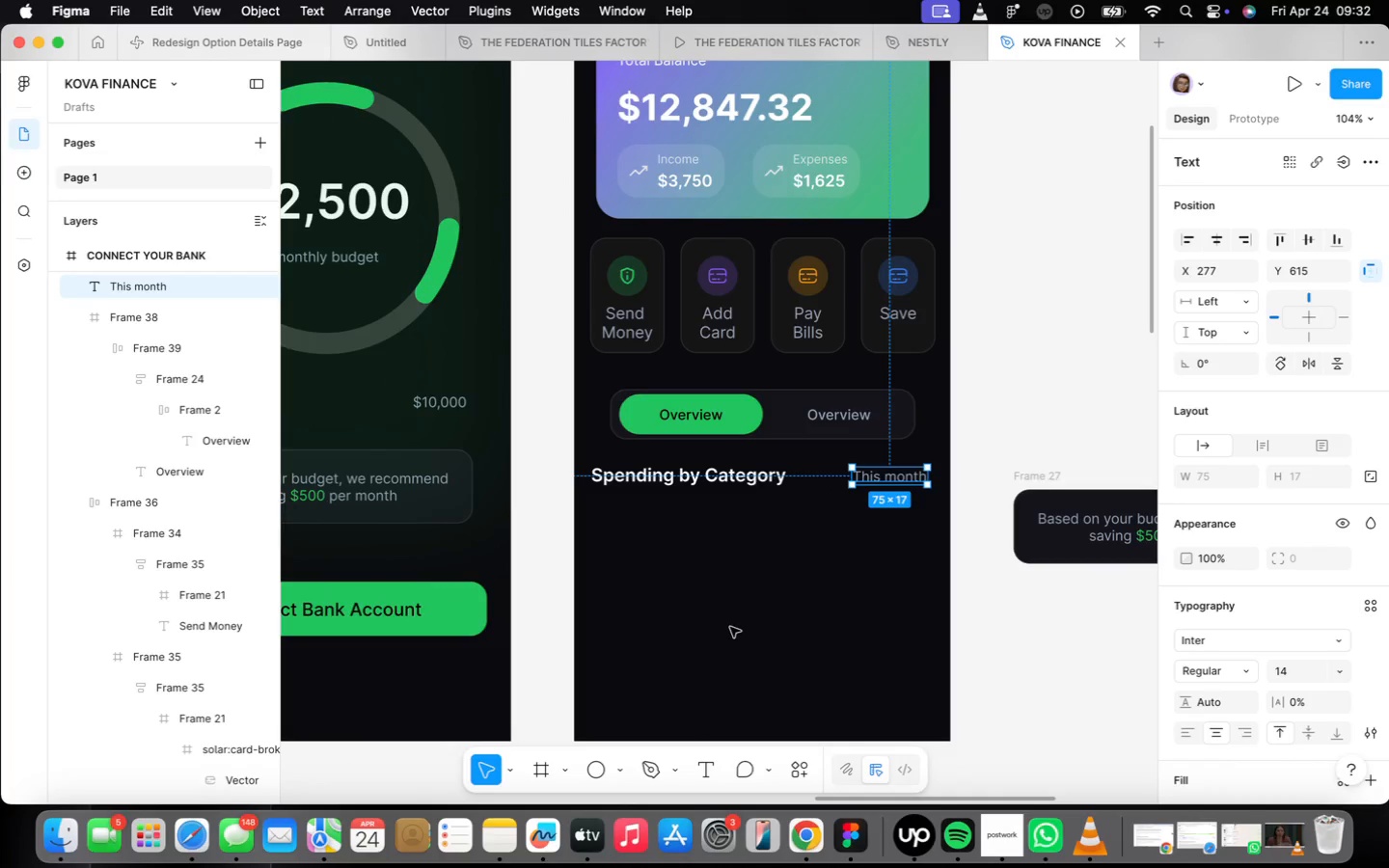 
left_click([691, 327])
 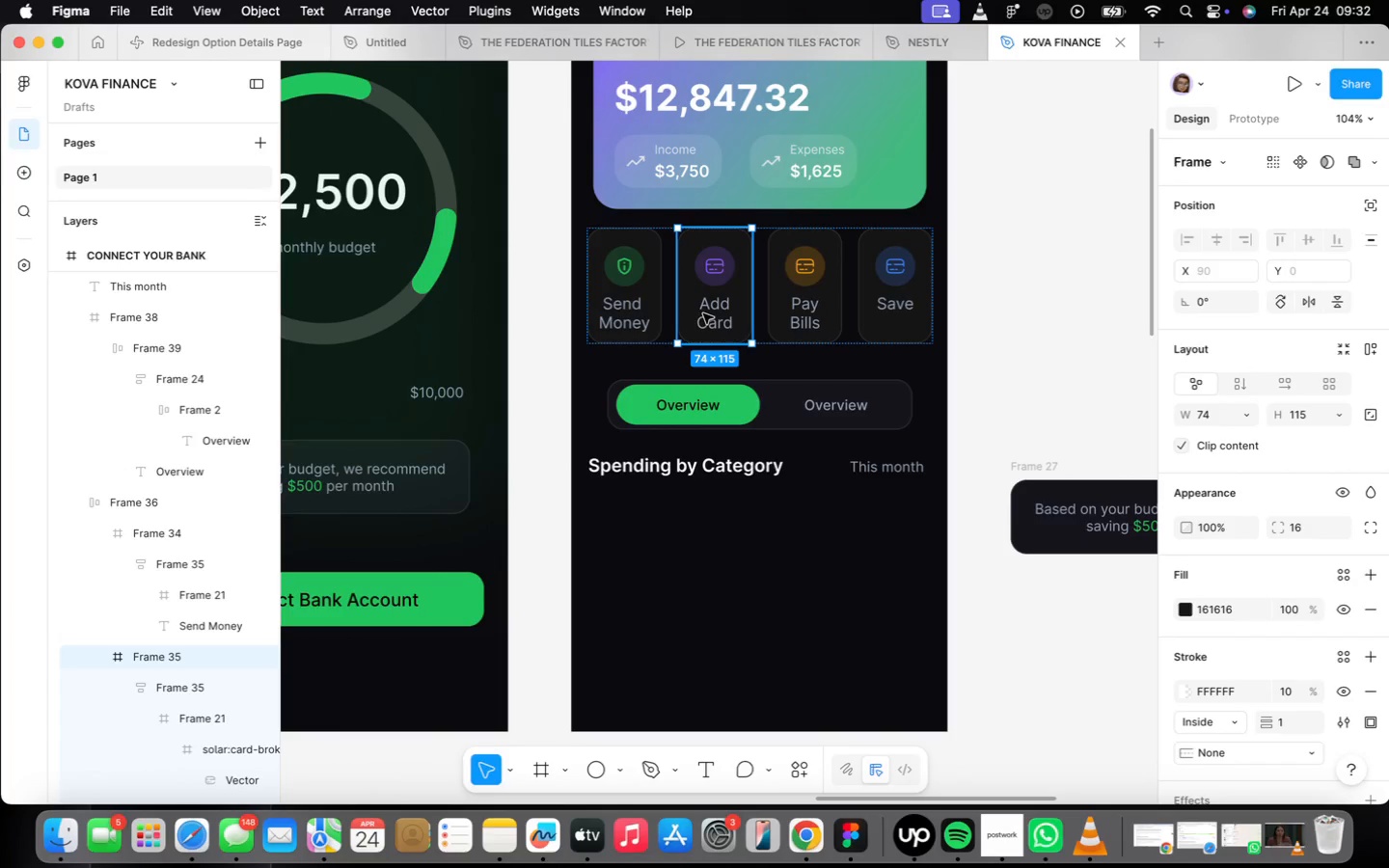 
left_click_drag(start_coordinate=[703, 313], to_coordinate=[625, 597])
 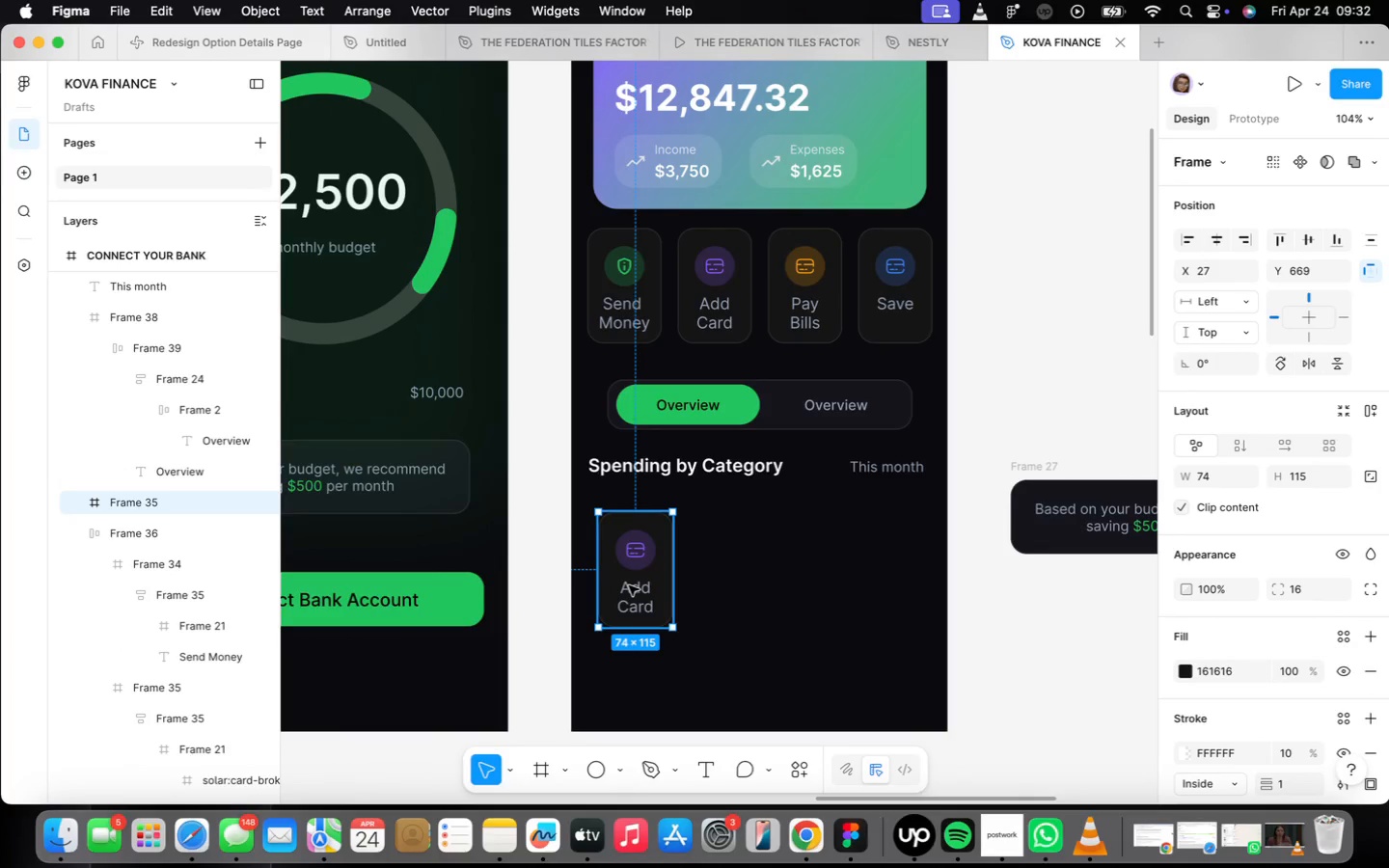 
hold_key(key=OptionLeft, duration=0.9)
 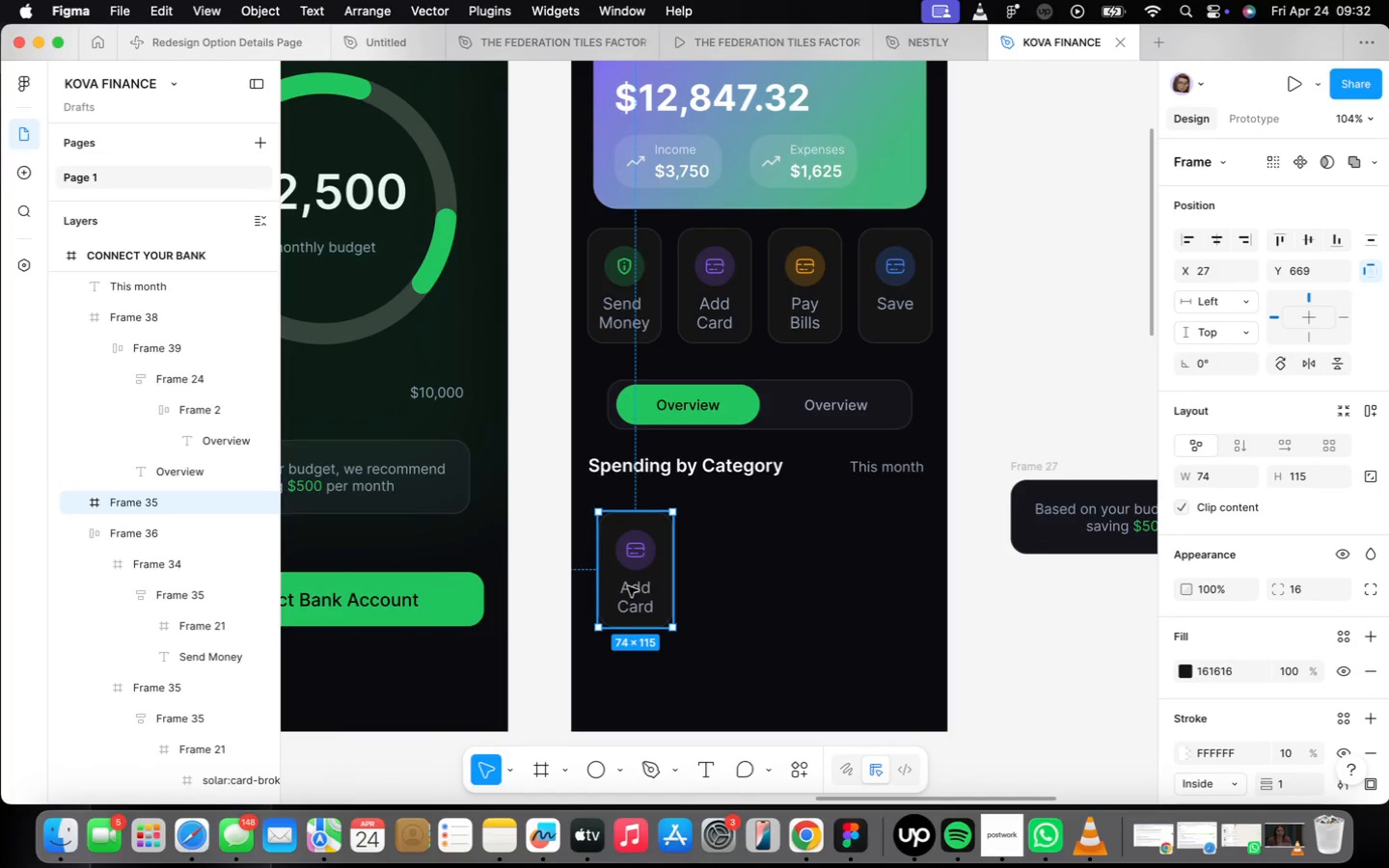 
left_click([629, 585])
 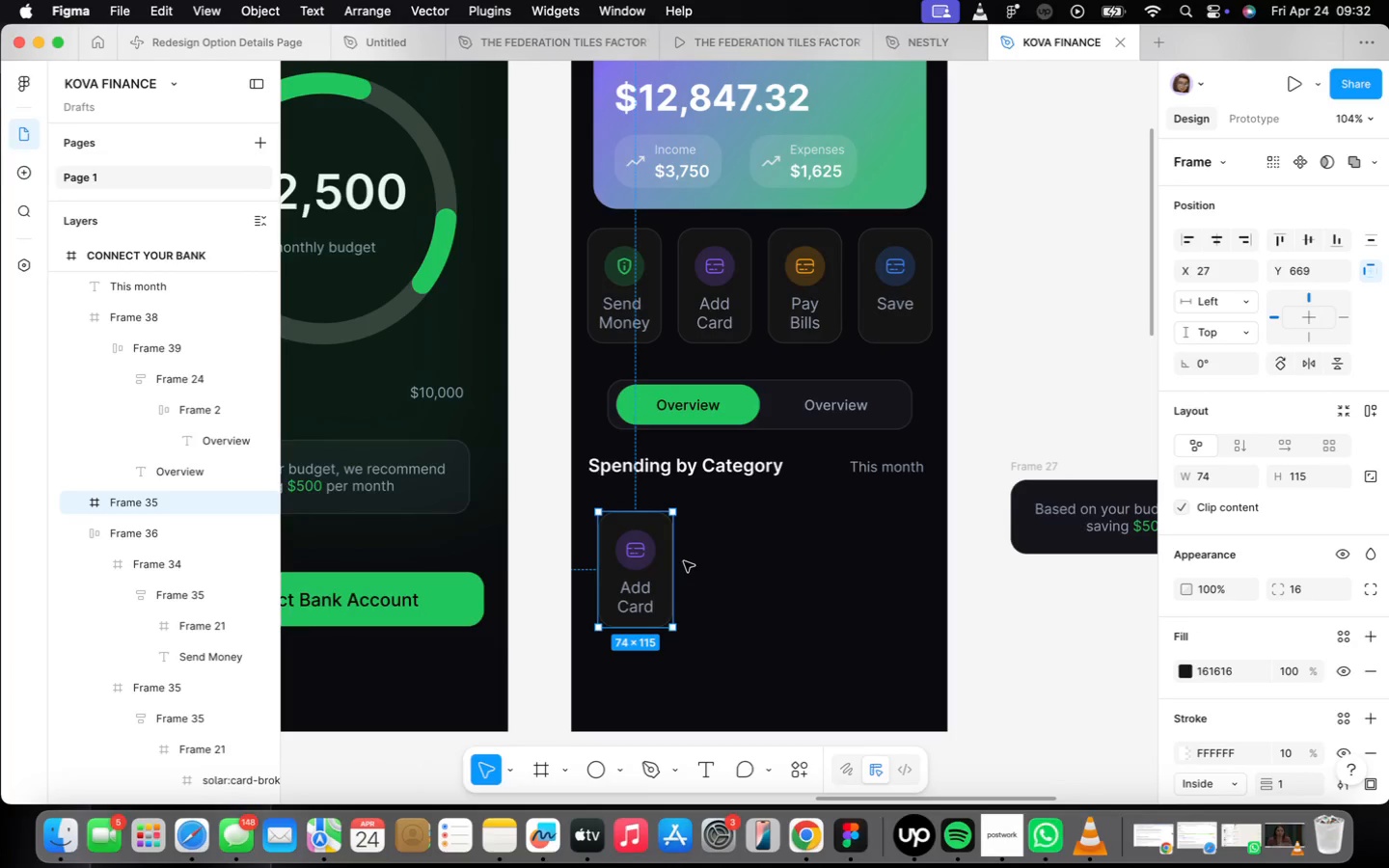 
left_click_drag(start_coordinate=[680, 561], to_coordinate=[685, 559])
 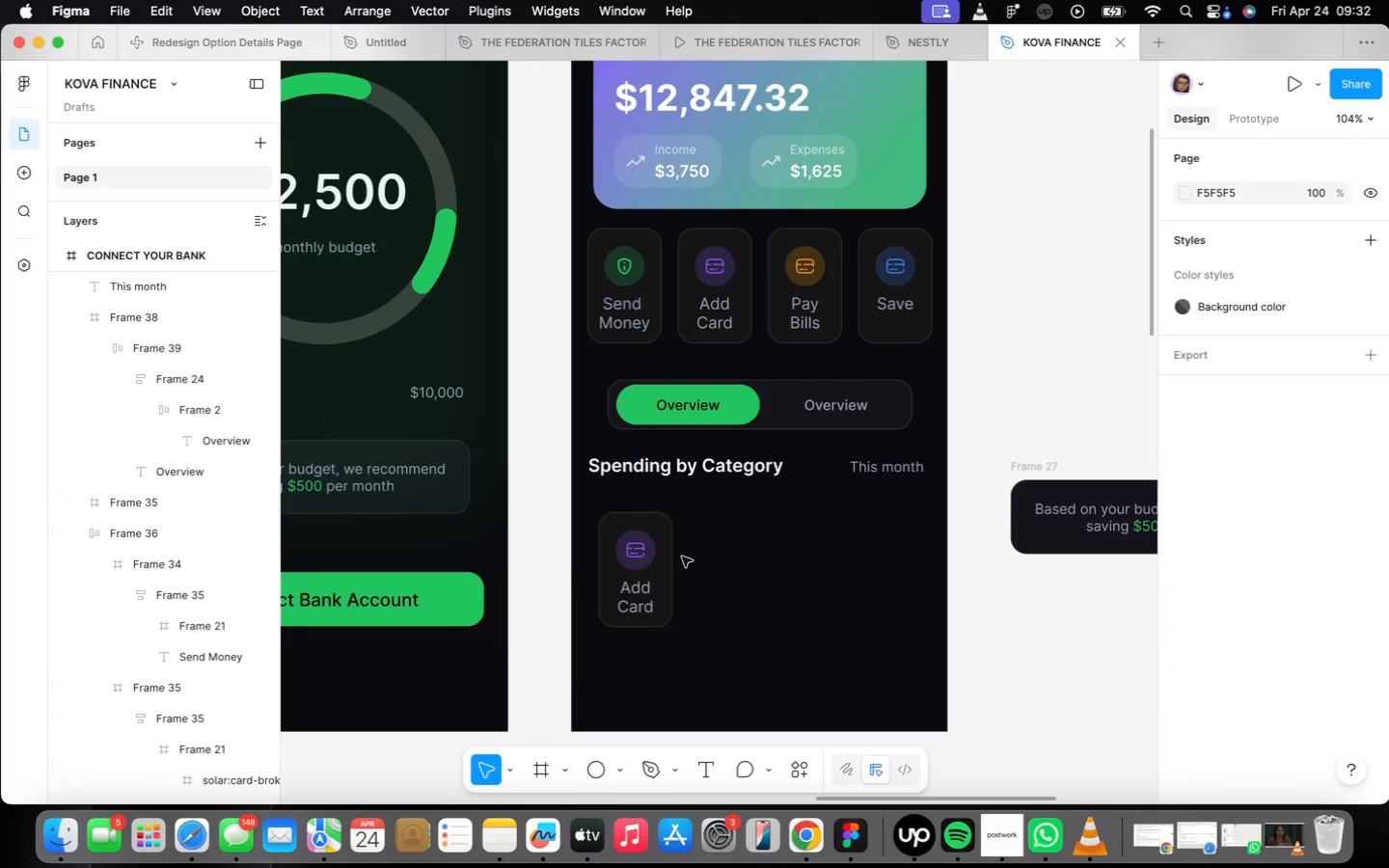 
double_click([615, 558])
 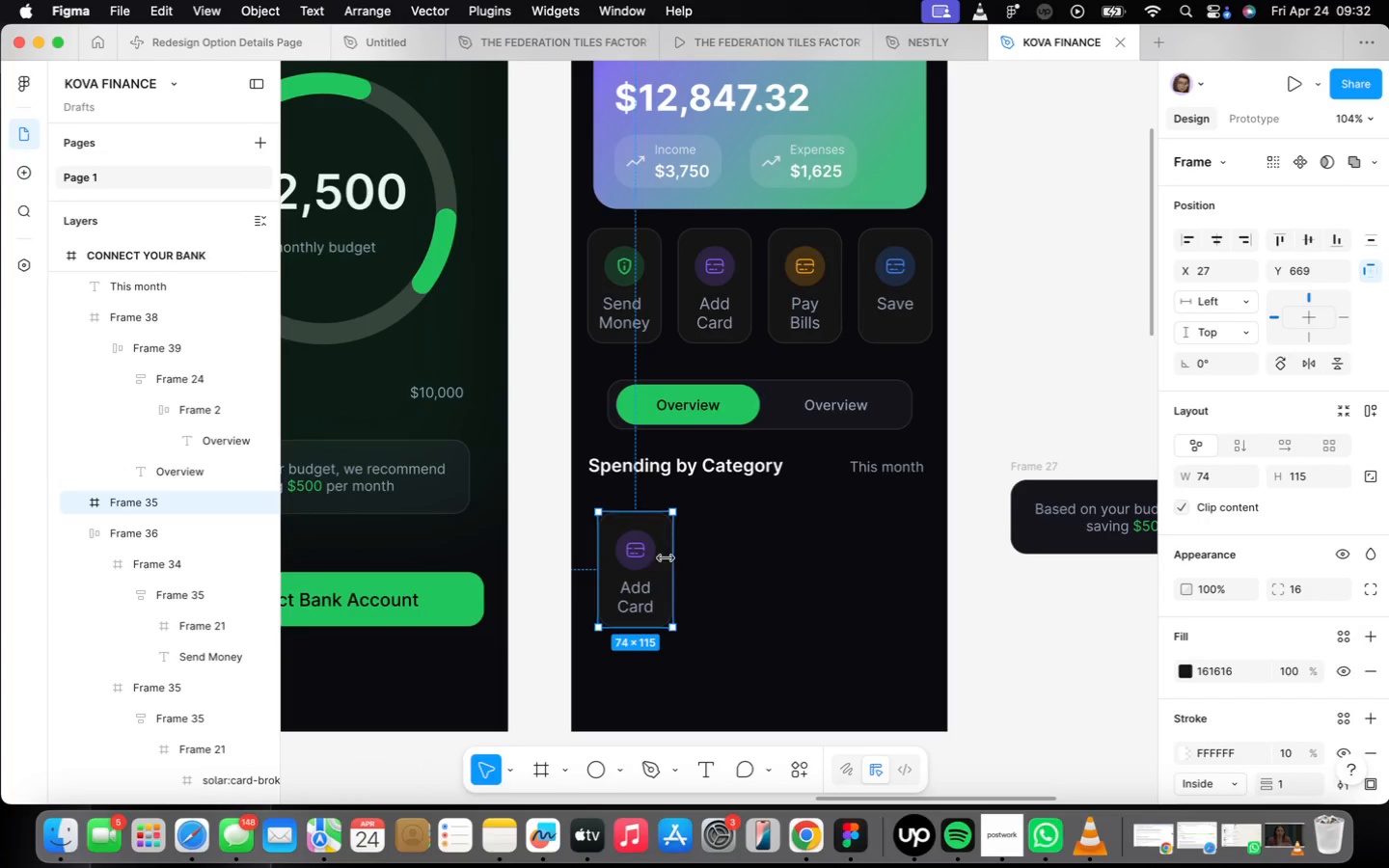 
left_click_drag(start_coordinate=[672, 563], to_coordinate=[908, 547])
 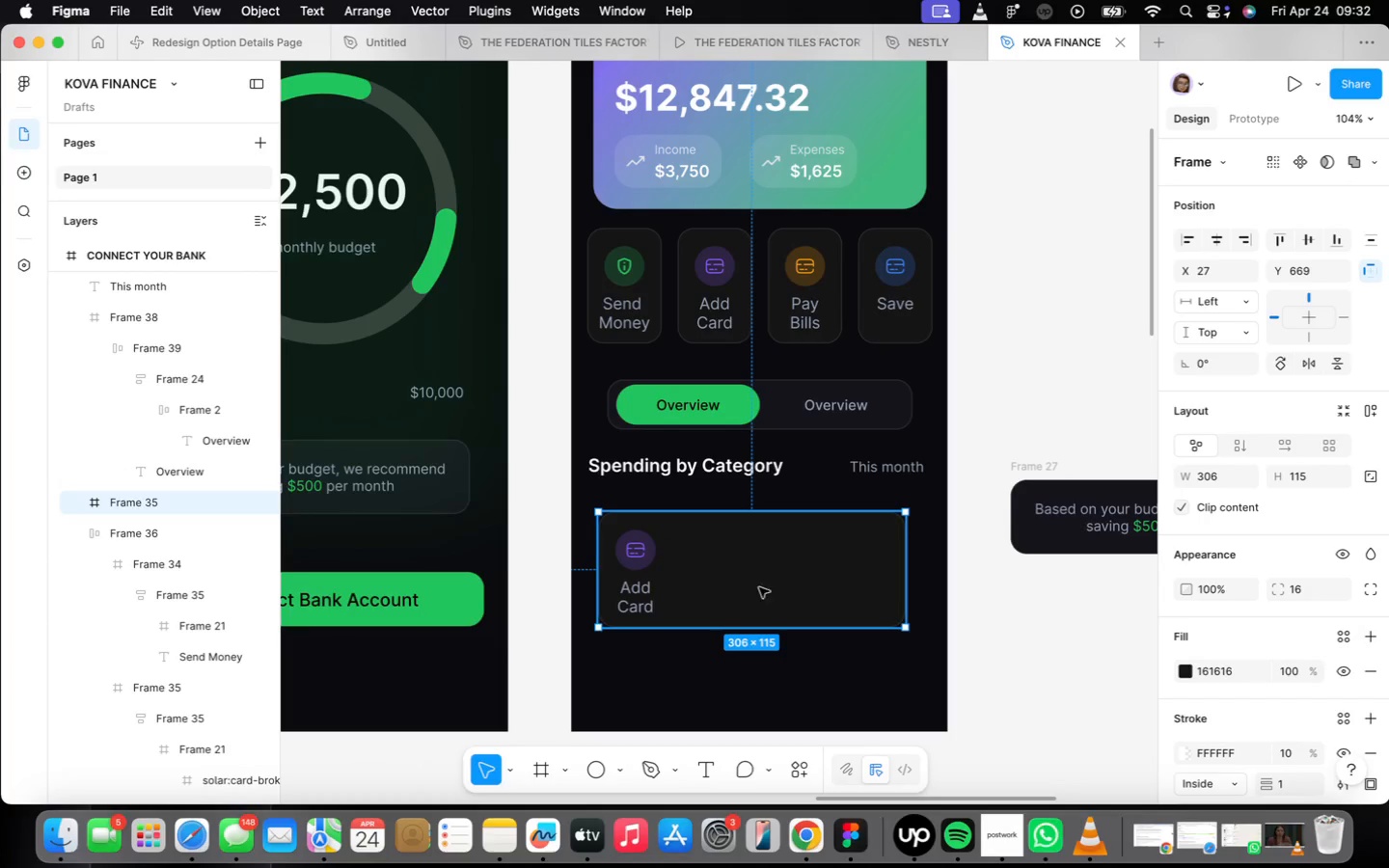 
scroll: coordinate [707, 588], scroll_direction: up, amount: 2.0
 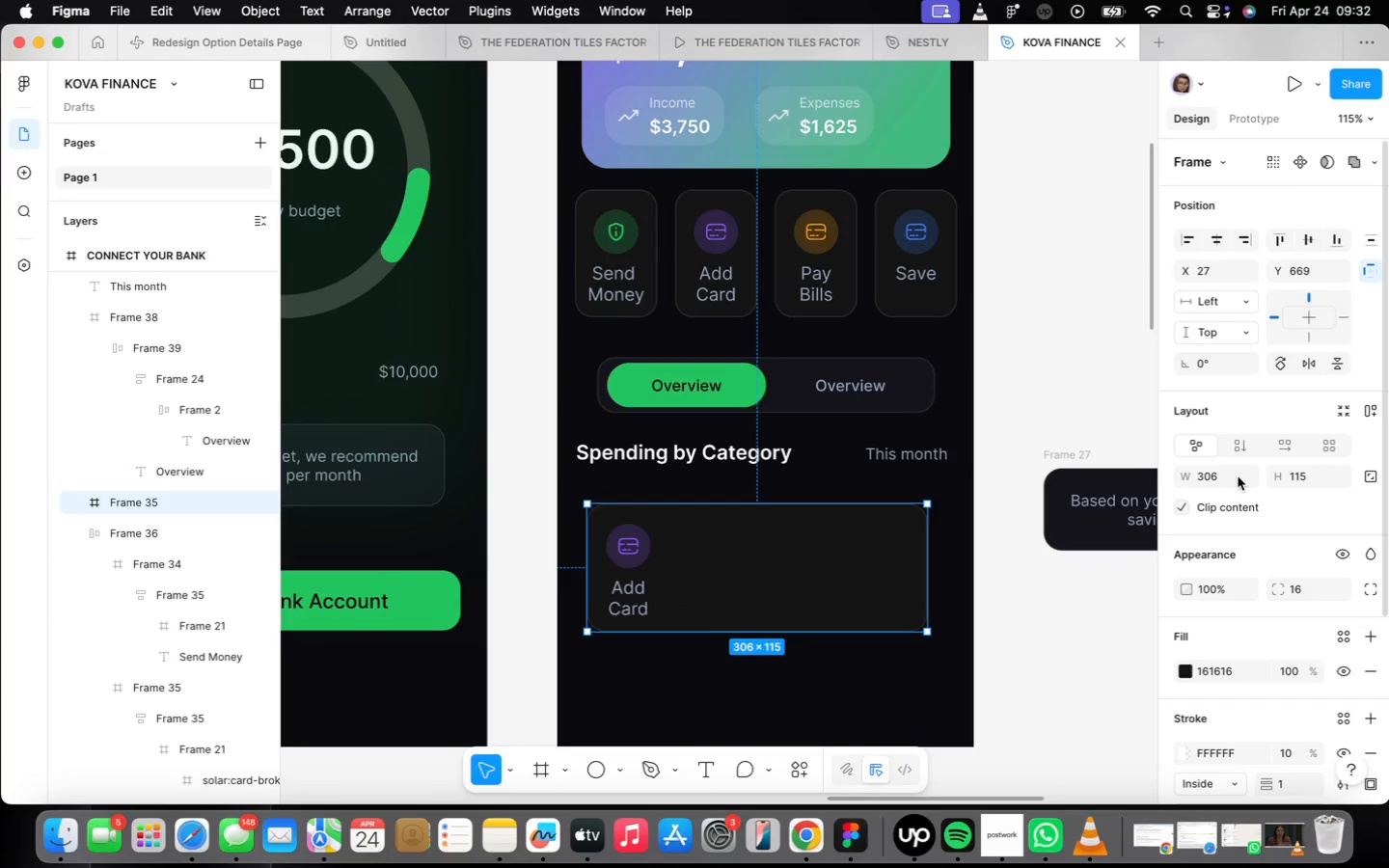 
left_click([1239, 473])
 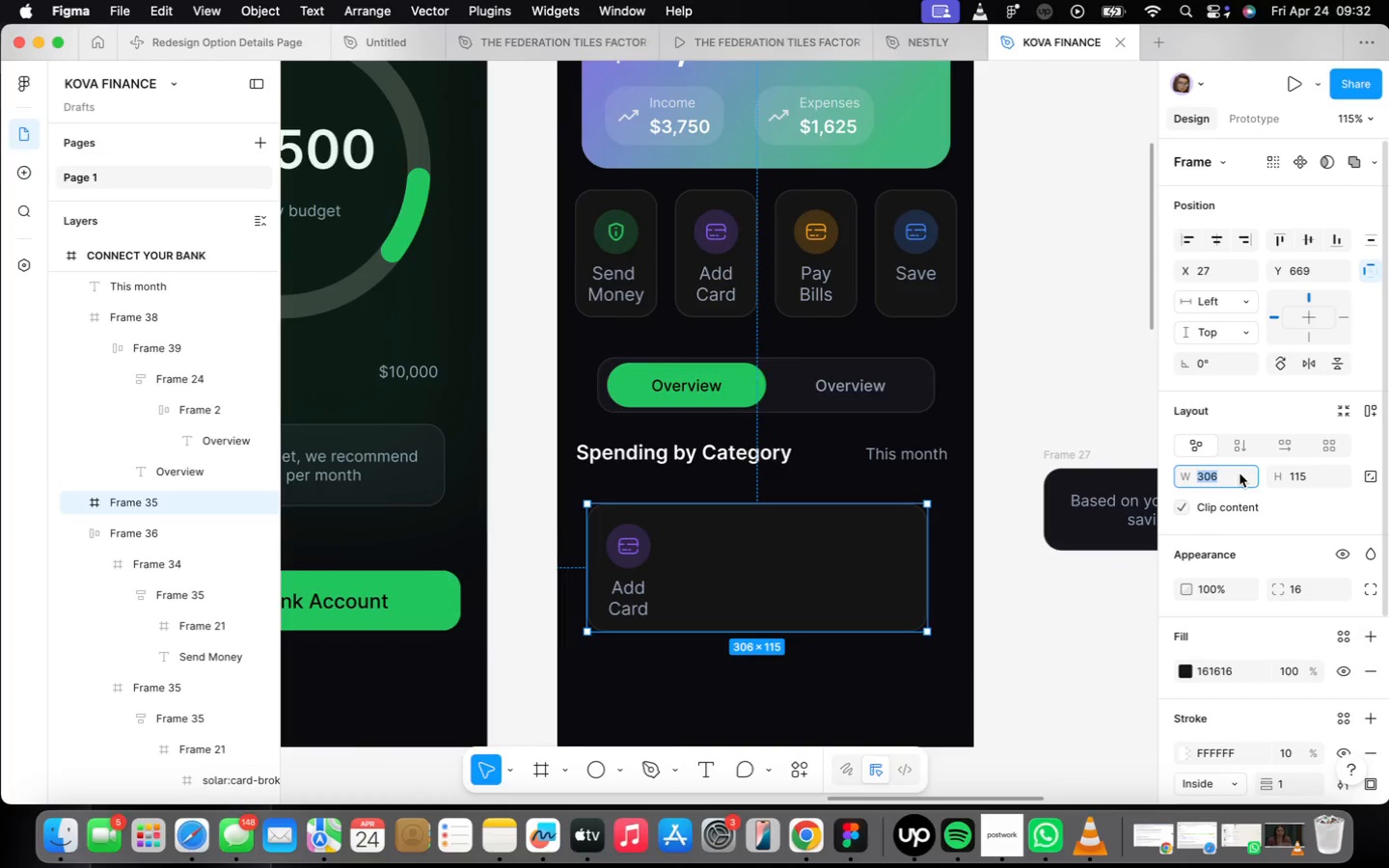 
type(303)
 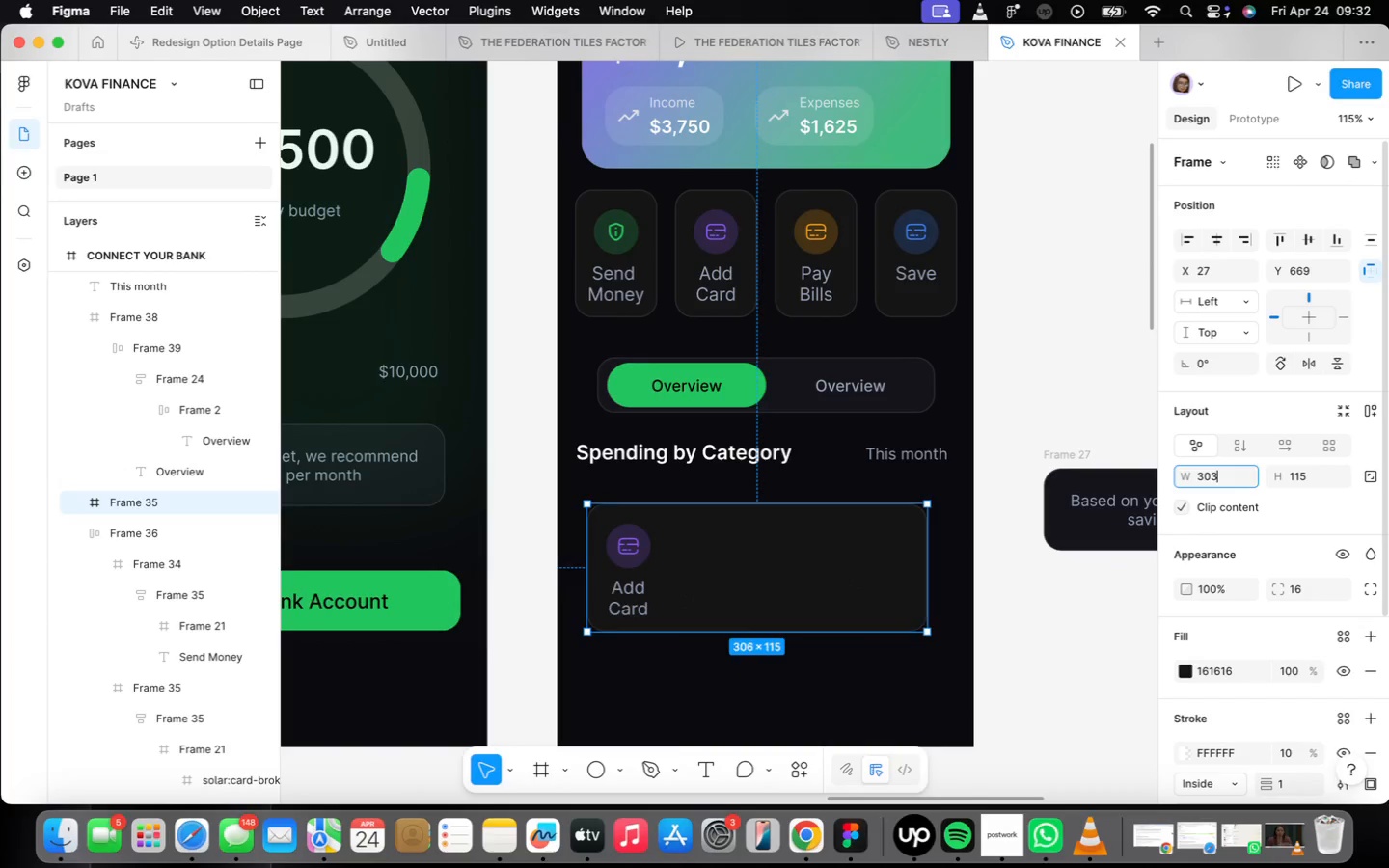 
key(Enter)
 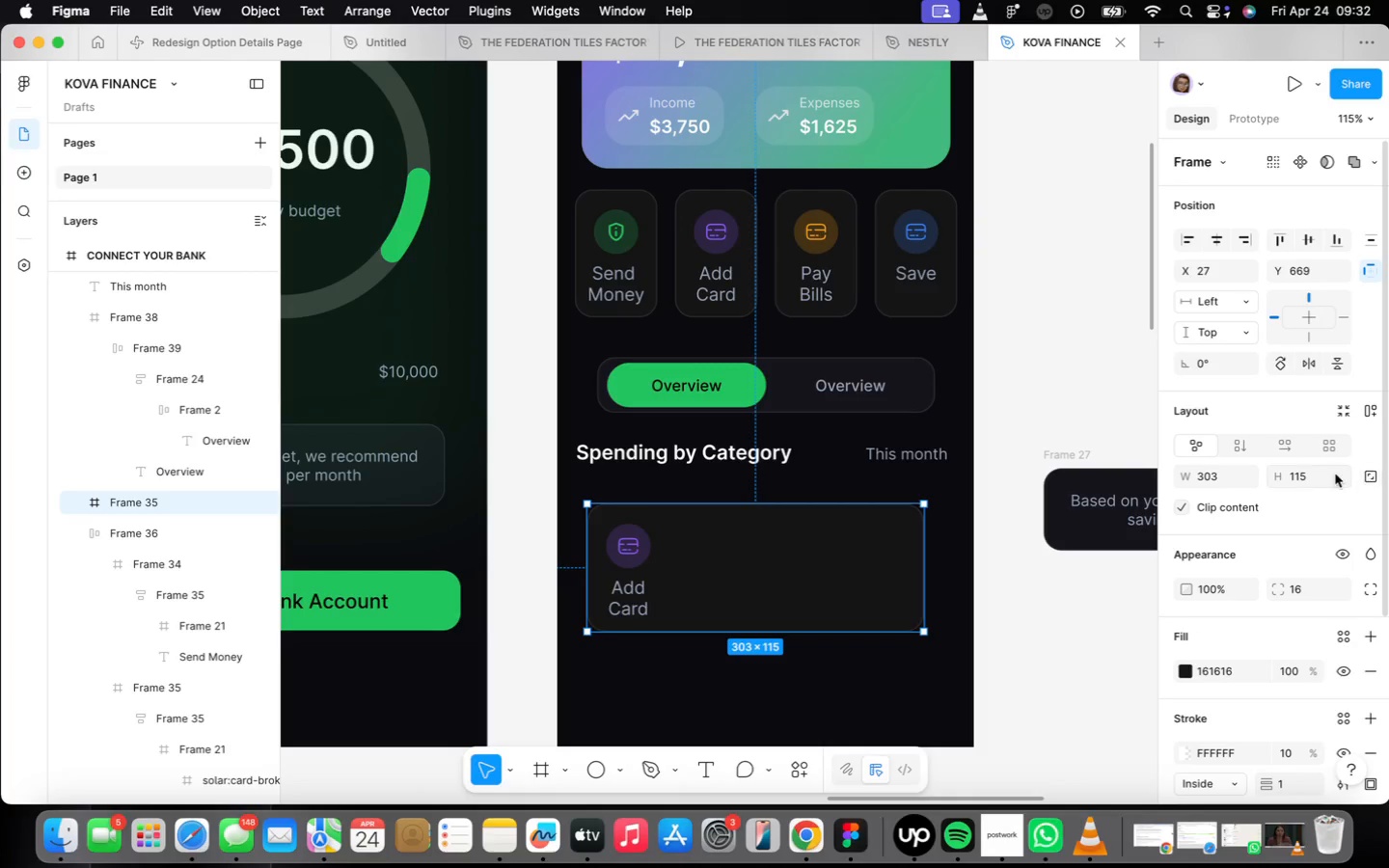 
type(93)
 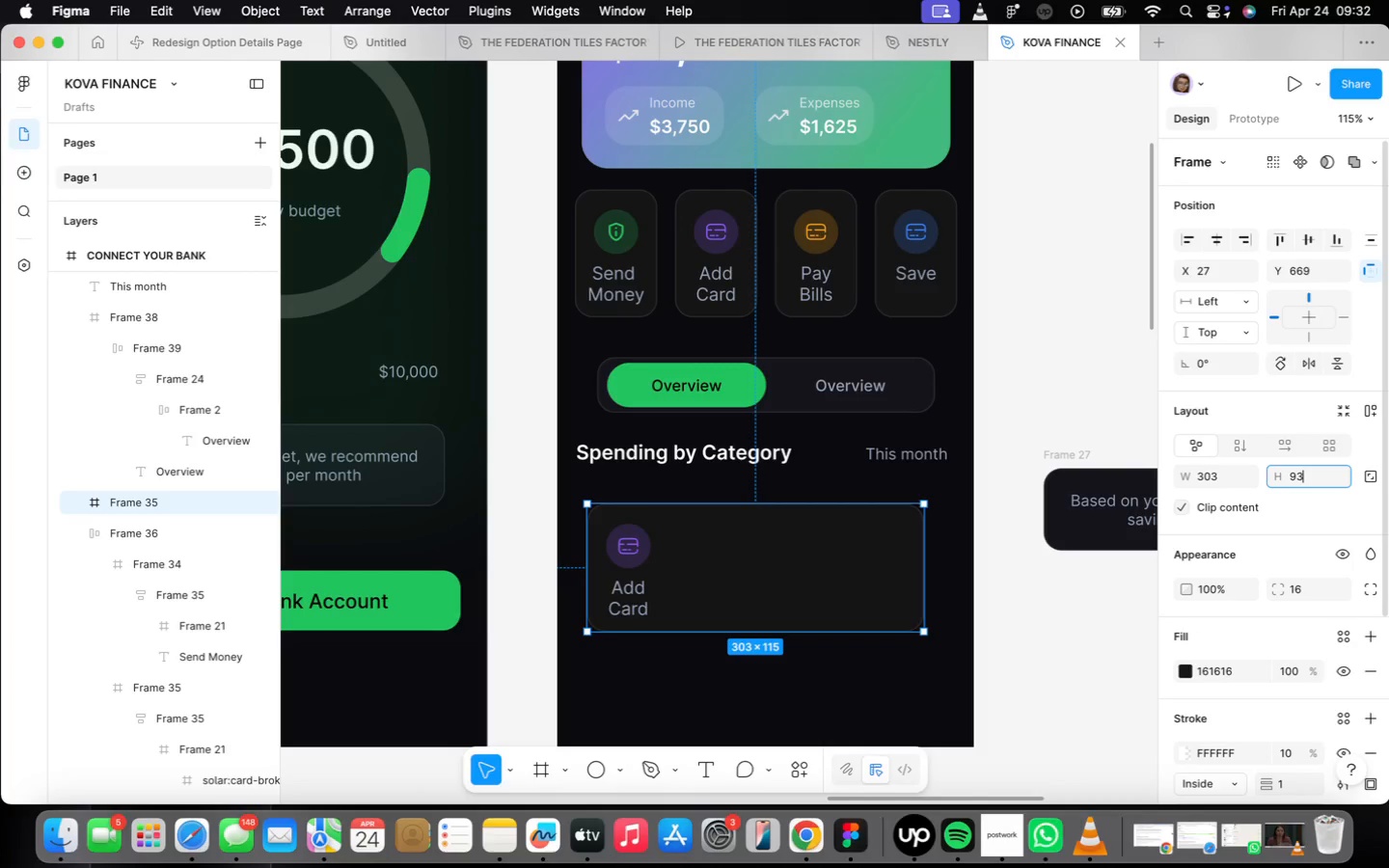 
key(Enter)
 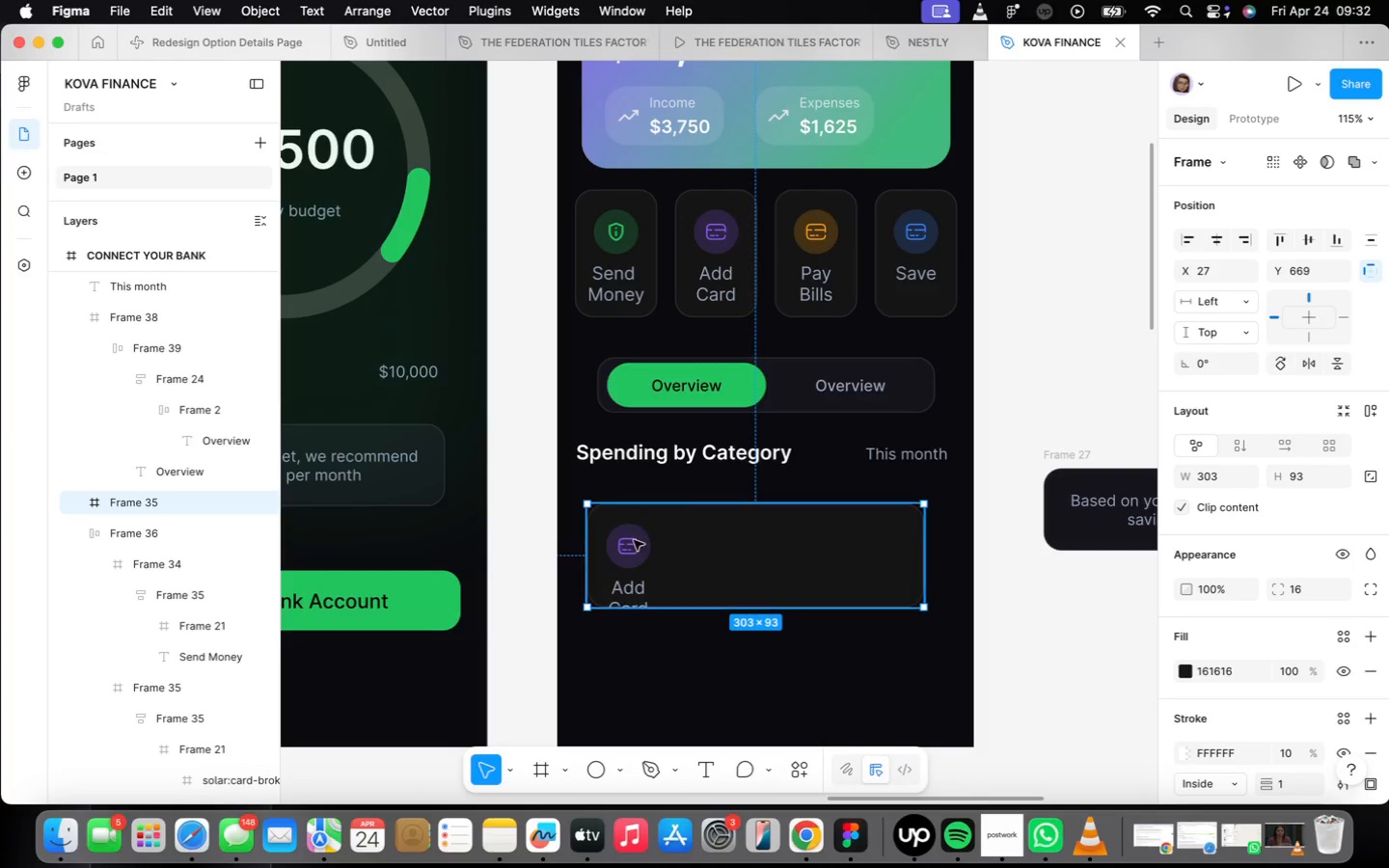 
double_click([642, 568])
 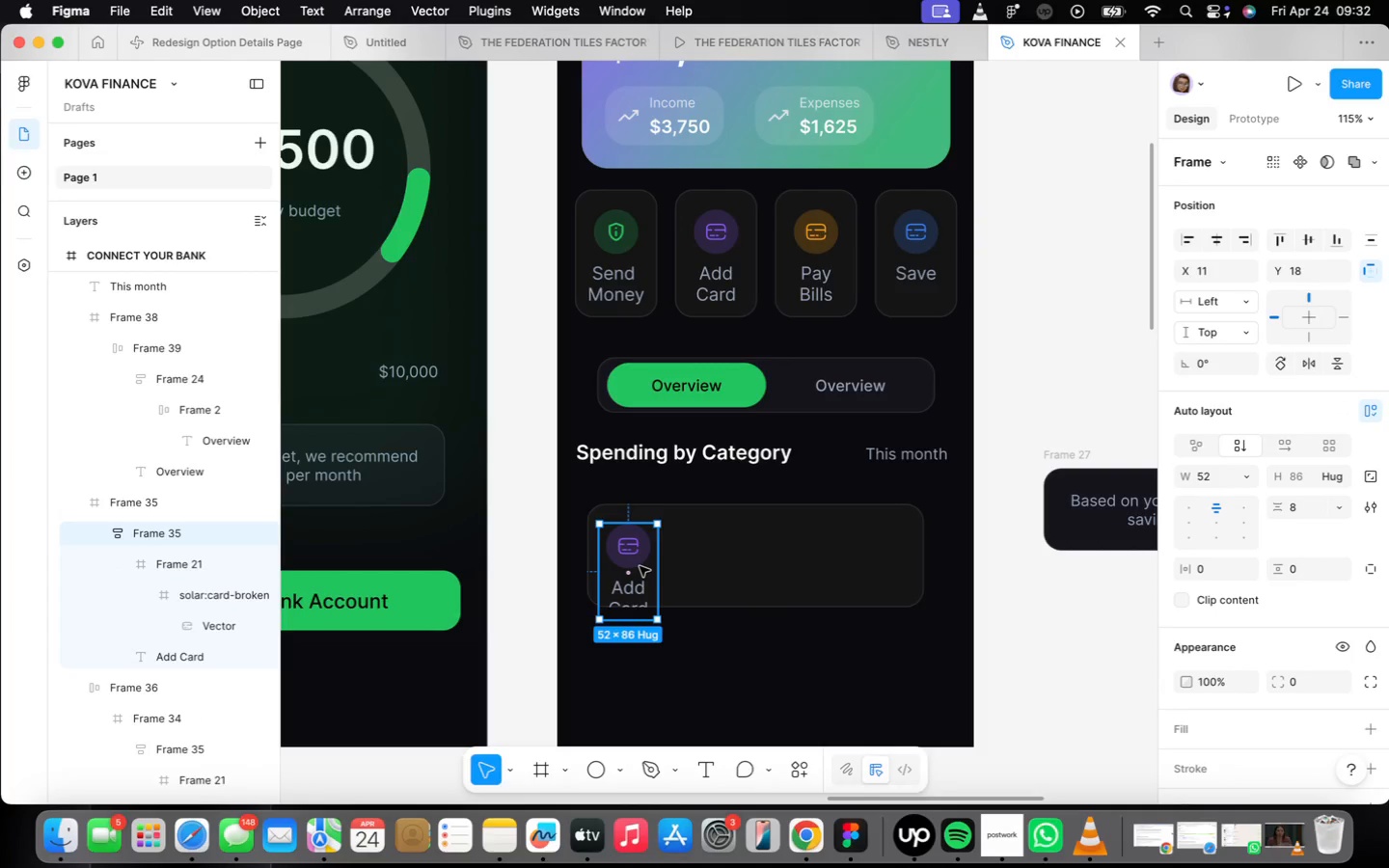 
left_click_drag(start_coordinate=[638, 564], to_coordinate=[676, 714])
 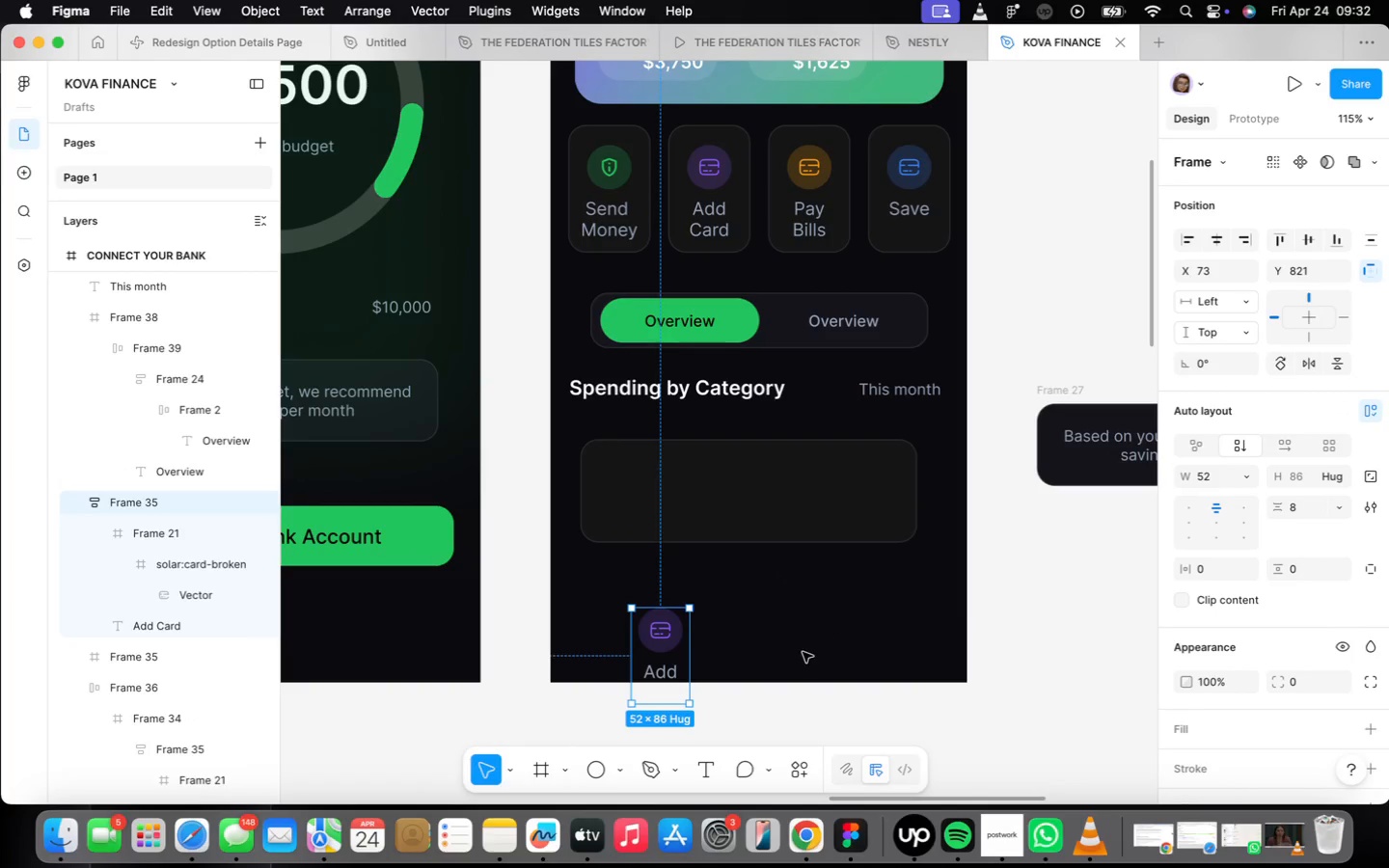 
left_click([823, 541])
 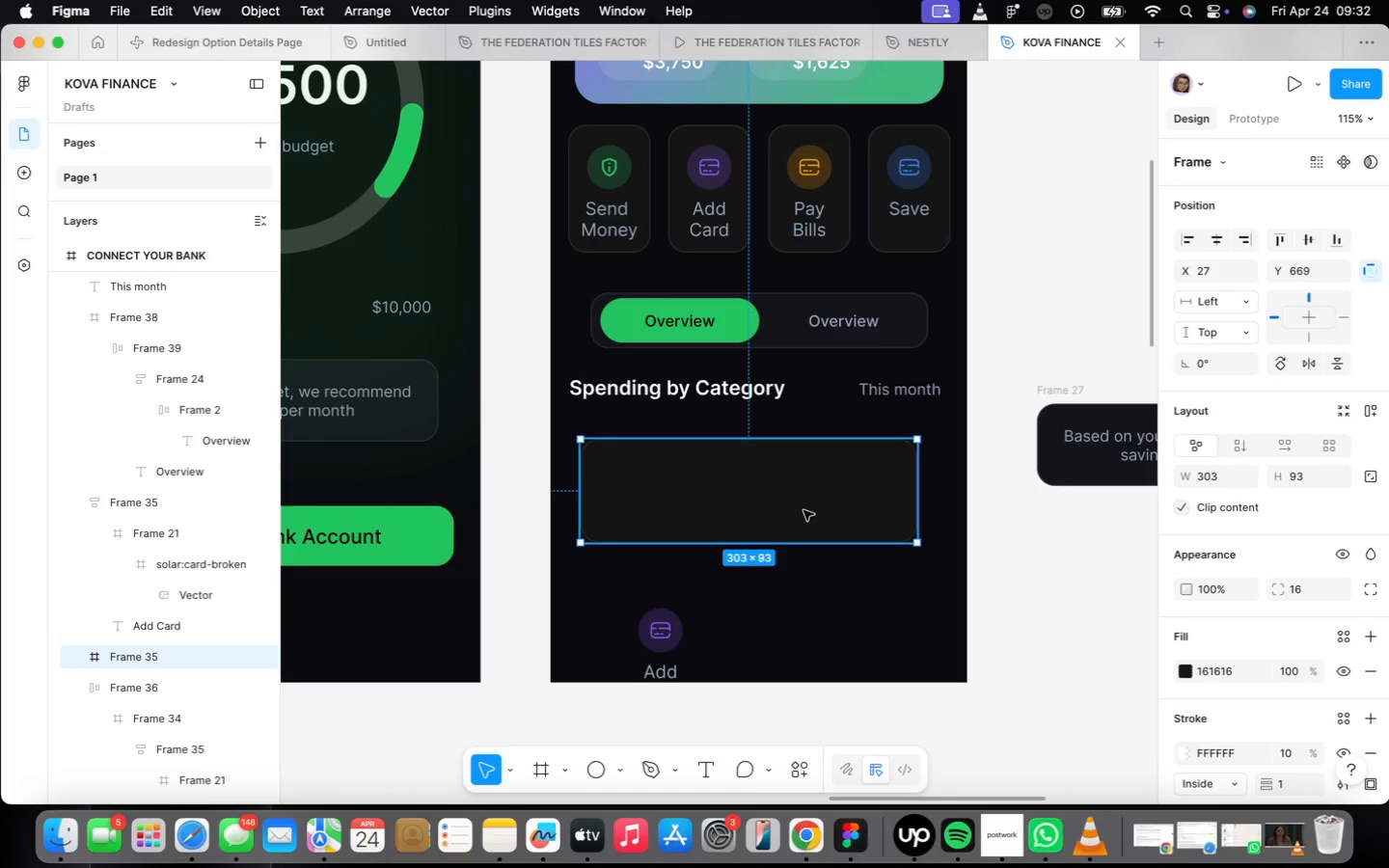 
left_click_drag(start_coordinate=[804, 511], to_coordinate=[805, 500])
 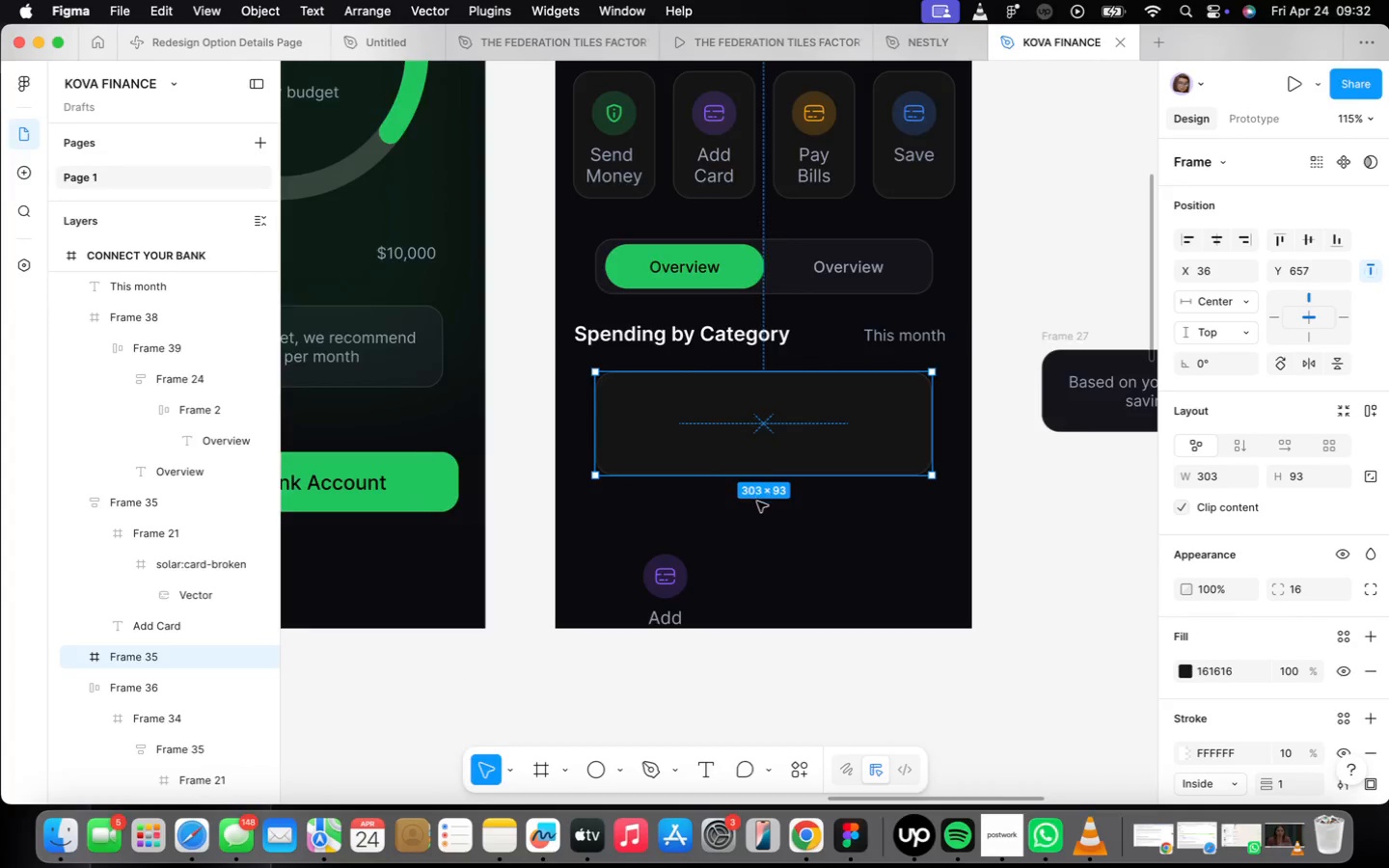 
left_click([797, 684])
 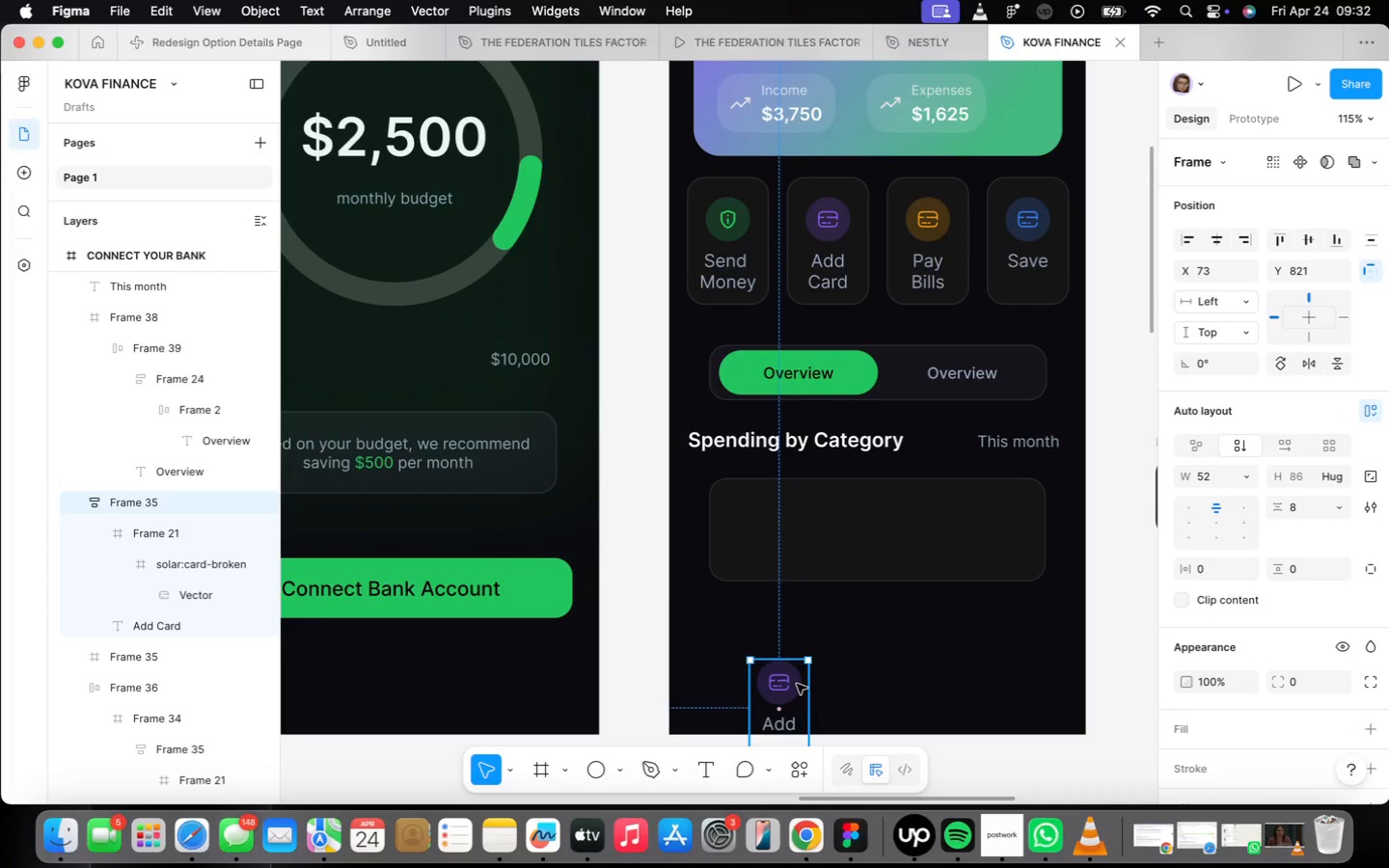 
key(Backspace)
 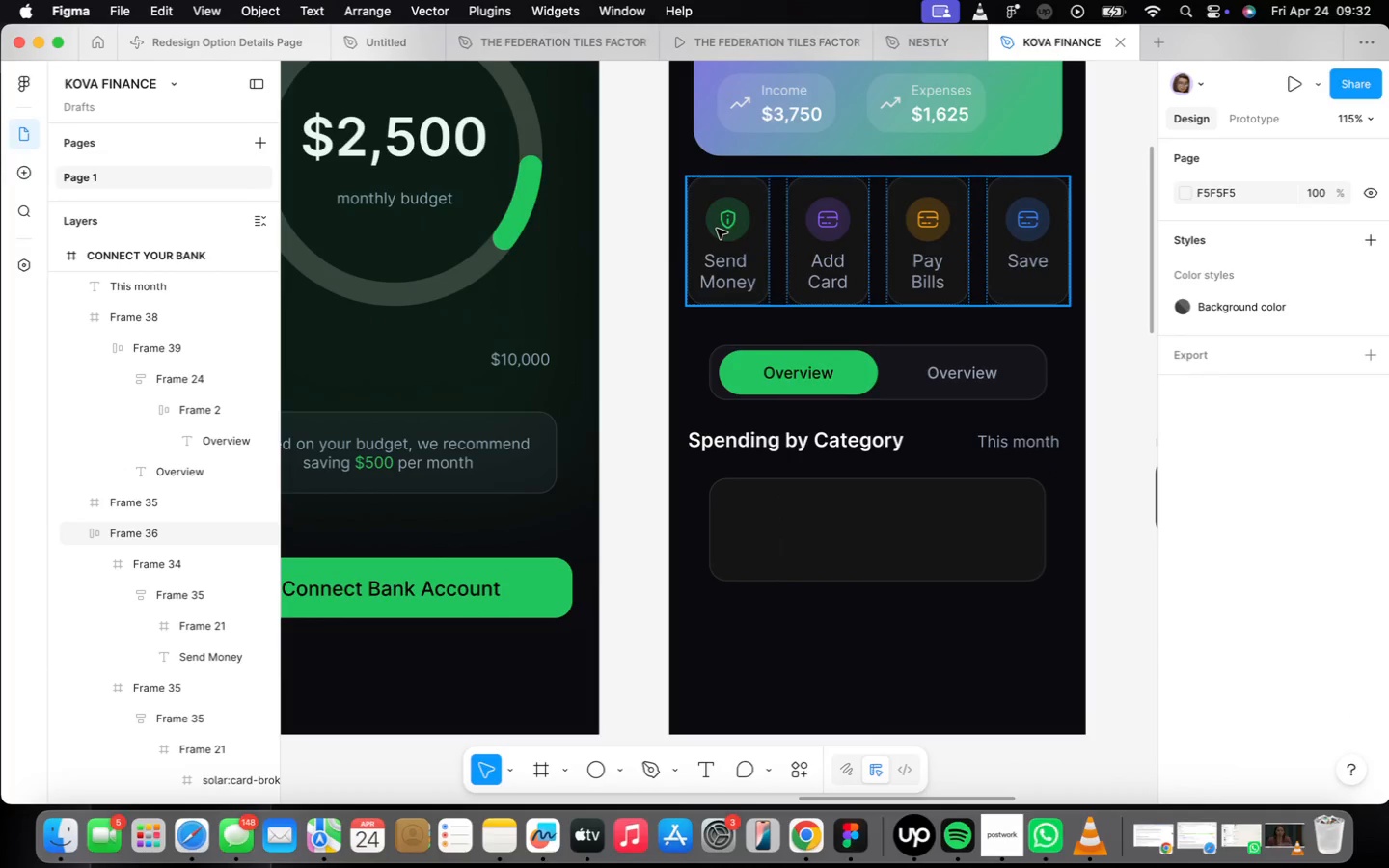 
double_click([722, 224])
 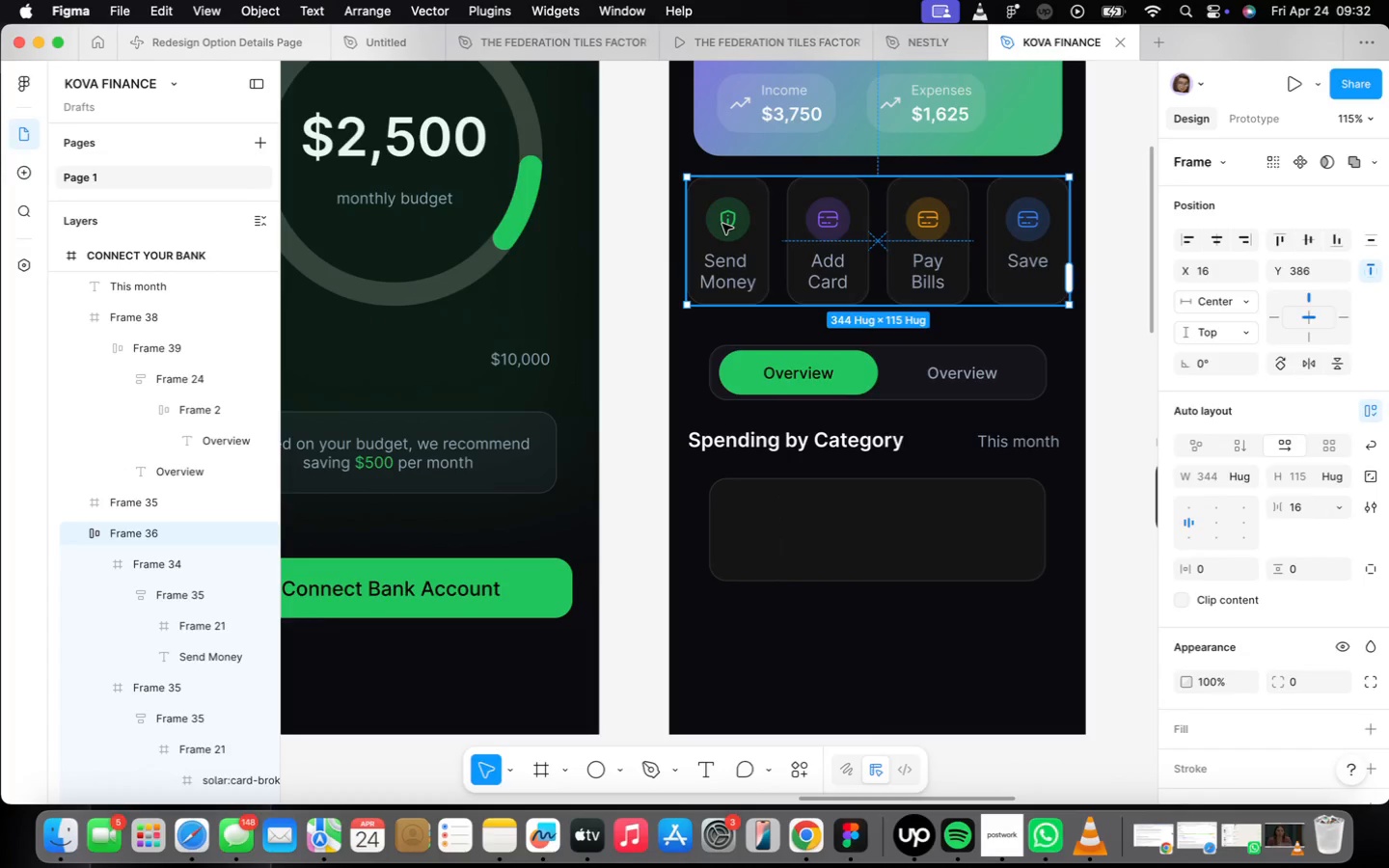 
triple_click([722, 224])
 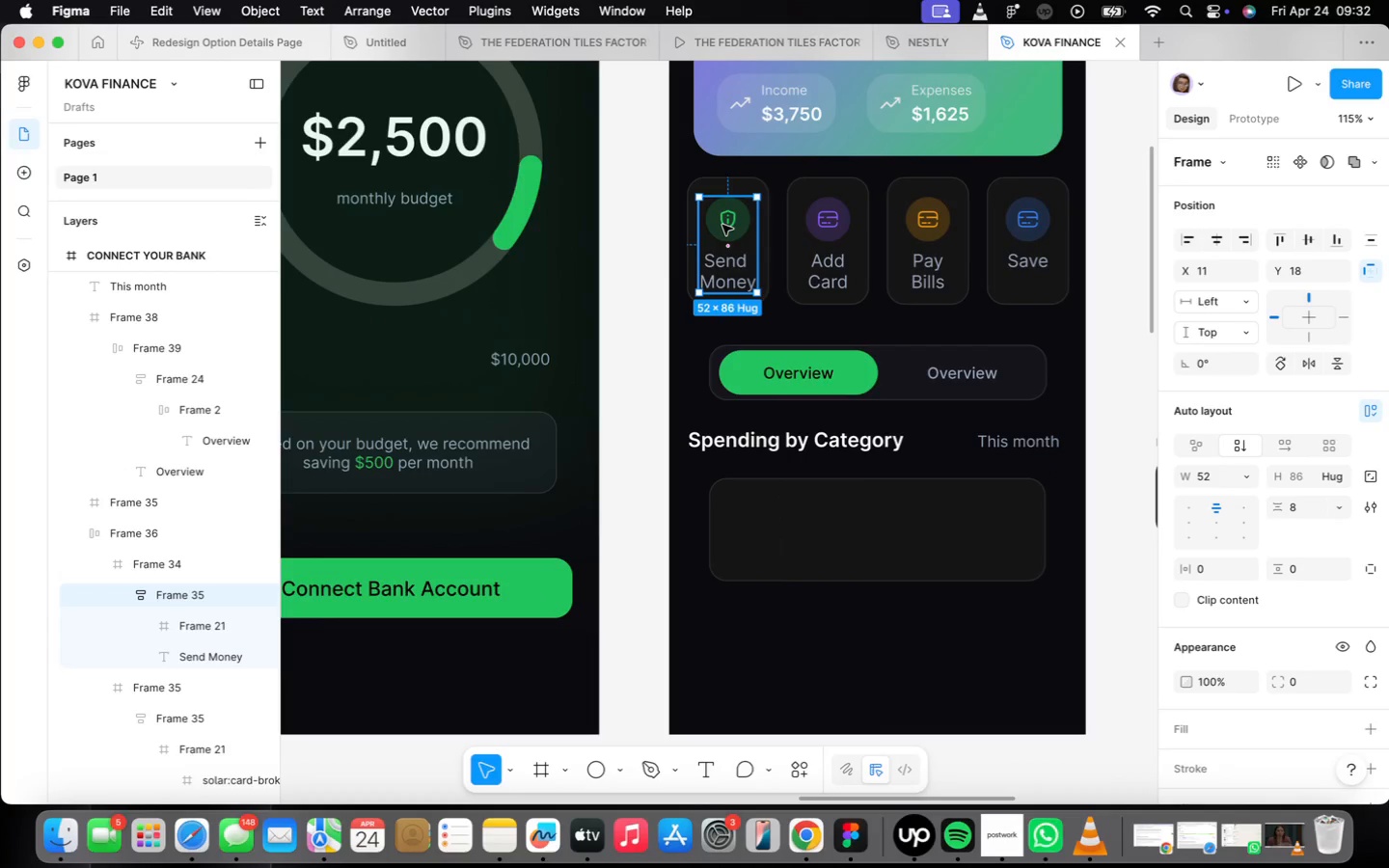 
double_click([722, 225])
 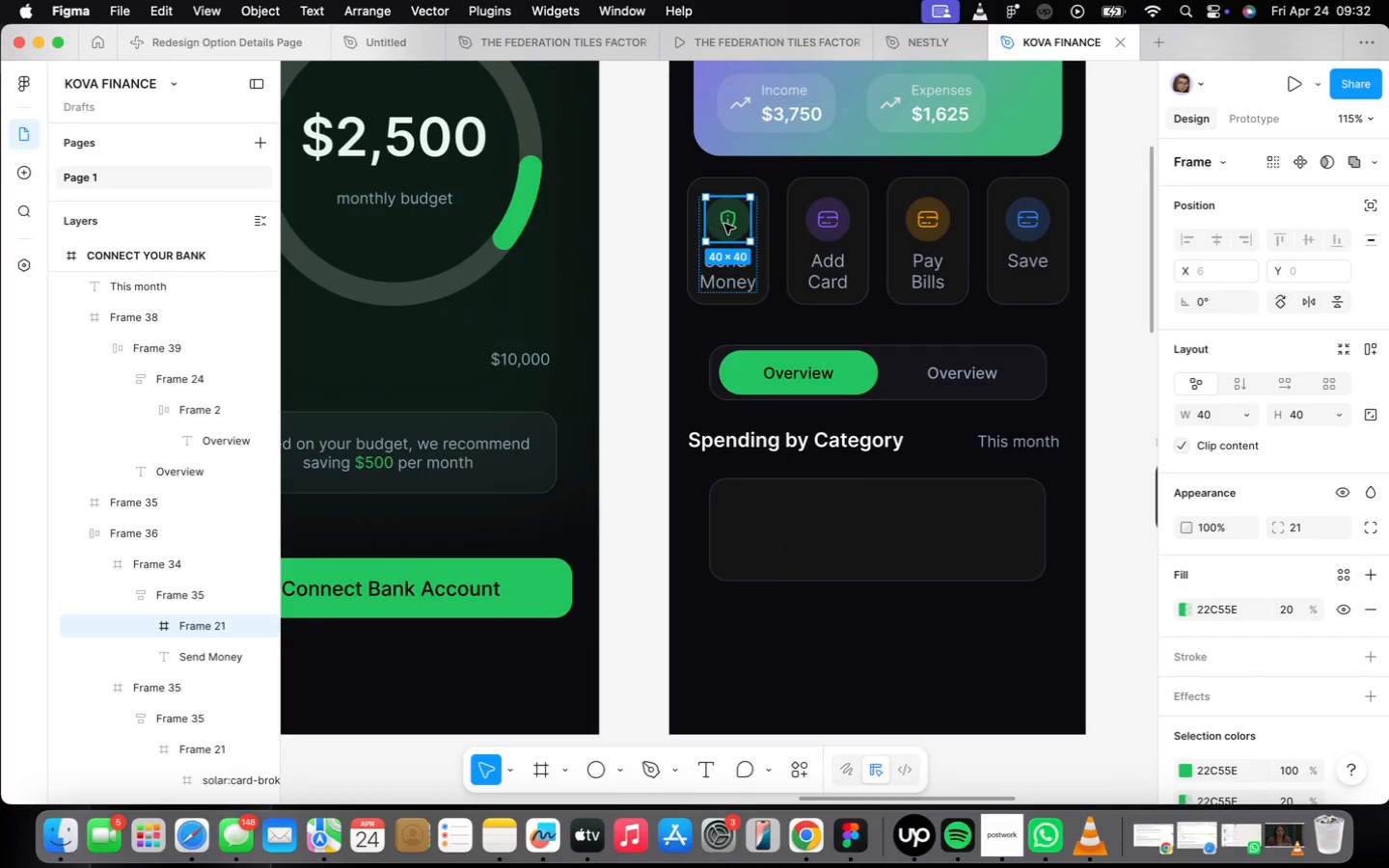 
hold_key(key=OptionLeft, duration=1.71)
left_click_drag(start_coordinate=[730, 217], to_coordinate=[746, 528])
 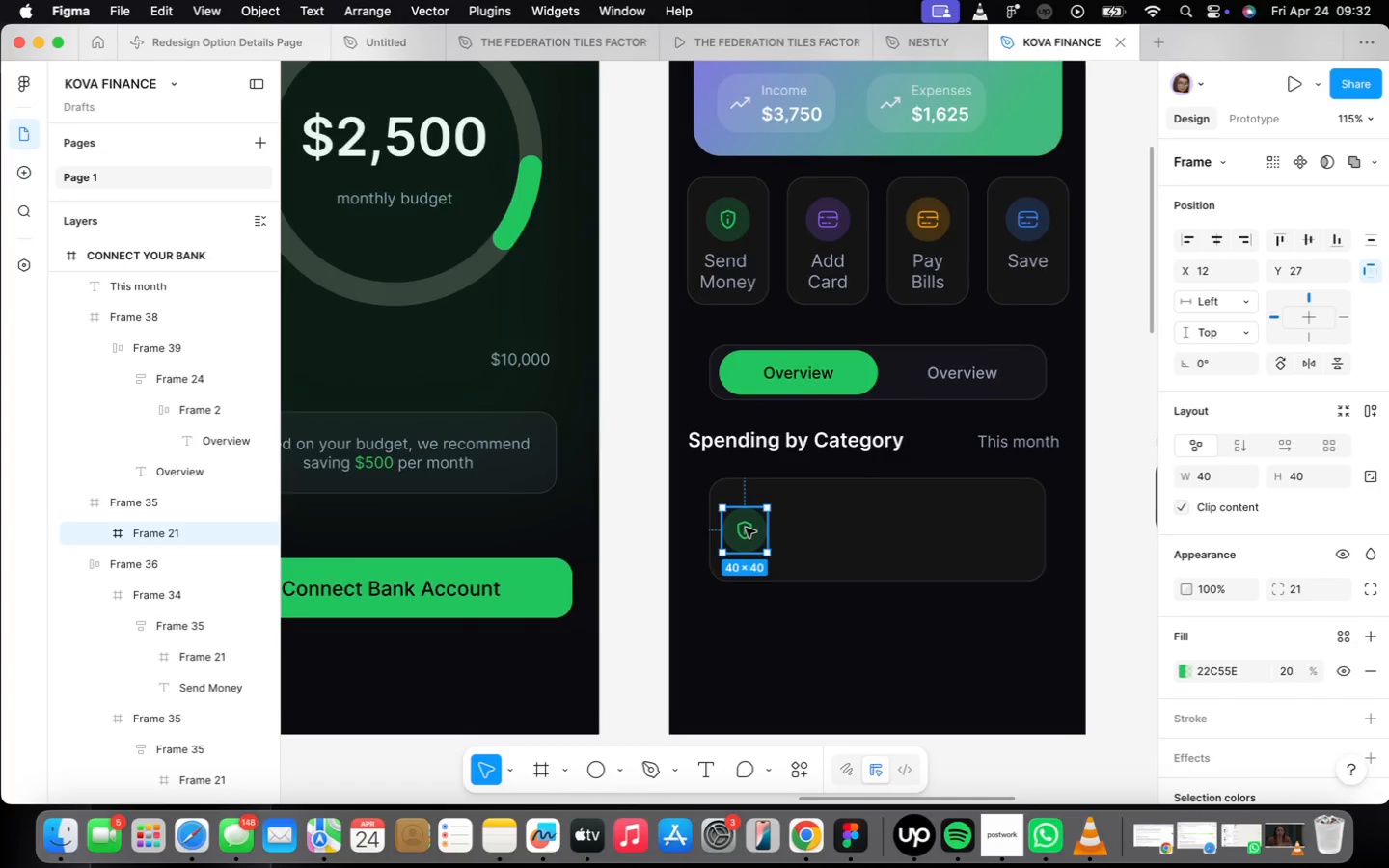 
scroll: coordinate [746, 528], scroll_direction: up, amount: 4.0
 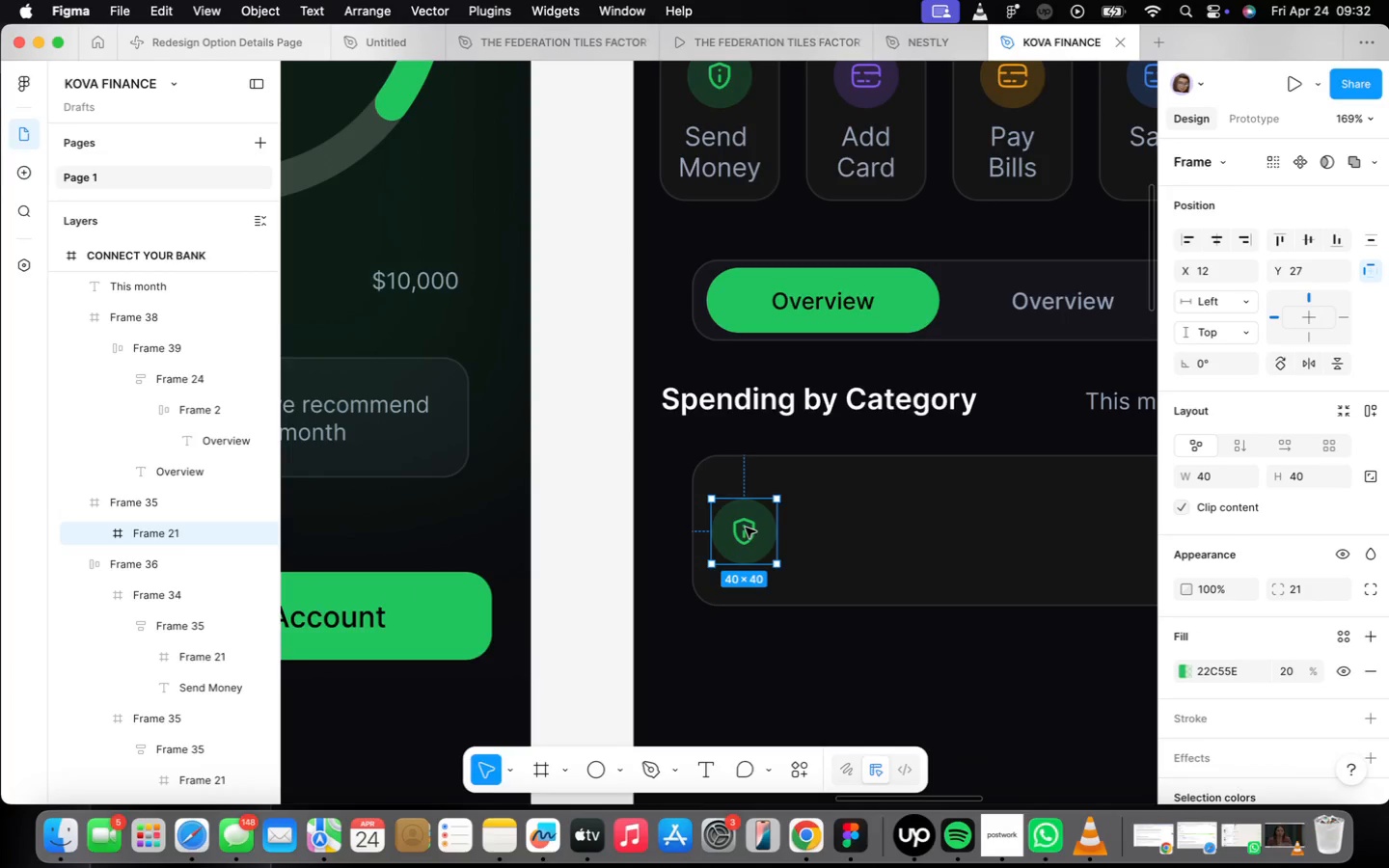 
scroll: coordinate [749, 519], scroll_direction: down, amount: 3.0
 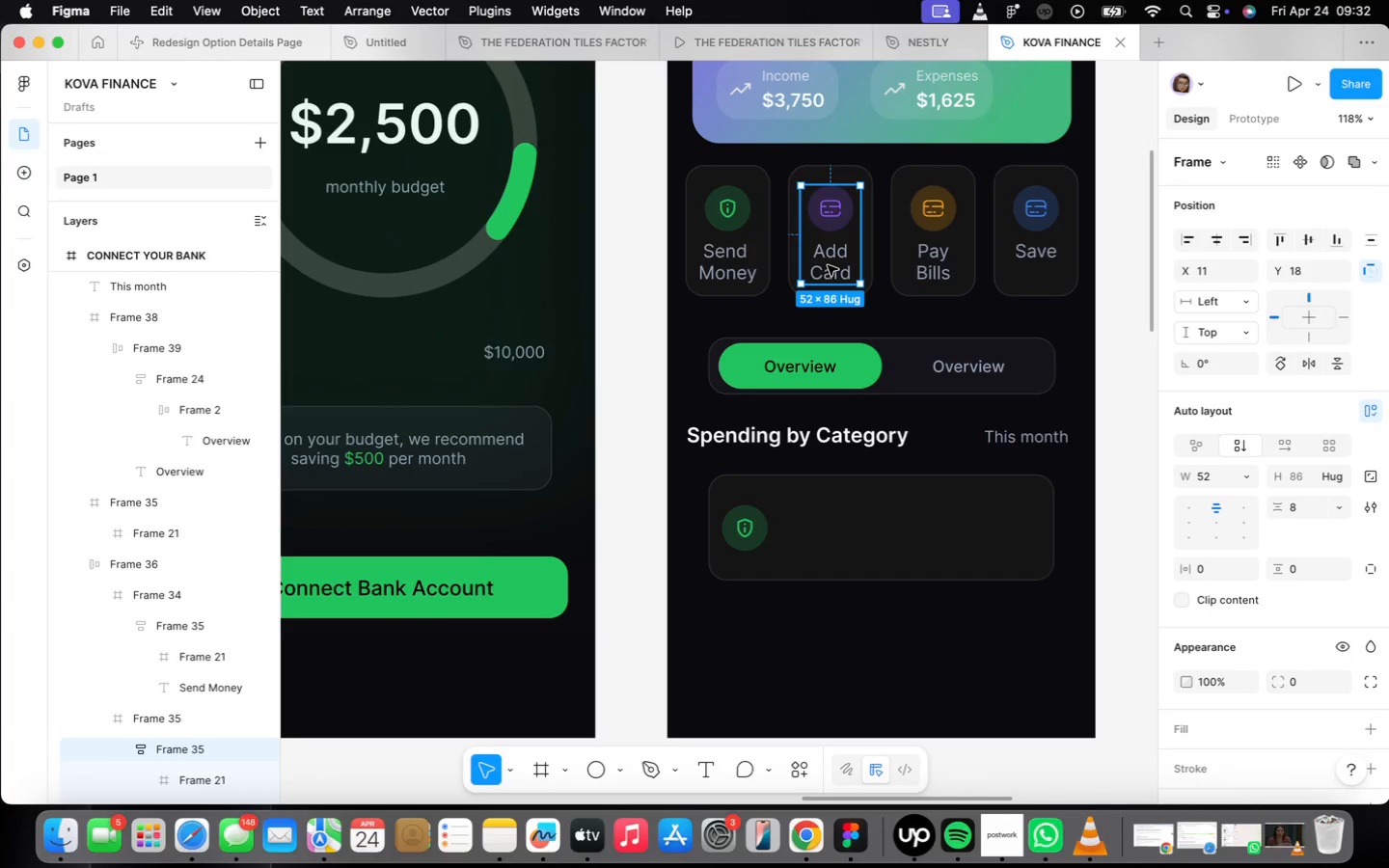 
hold_key(key=OptionLeft, duration=1.35)
left_click_drag(start_coordinate=[829, 264], to_coordinate=[820, 512])
 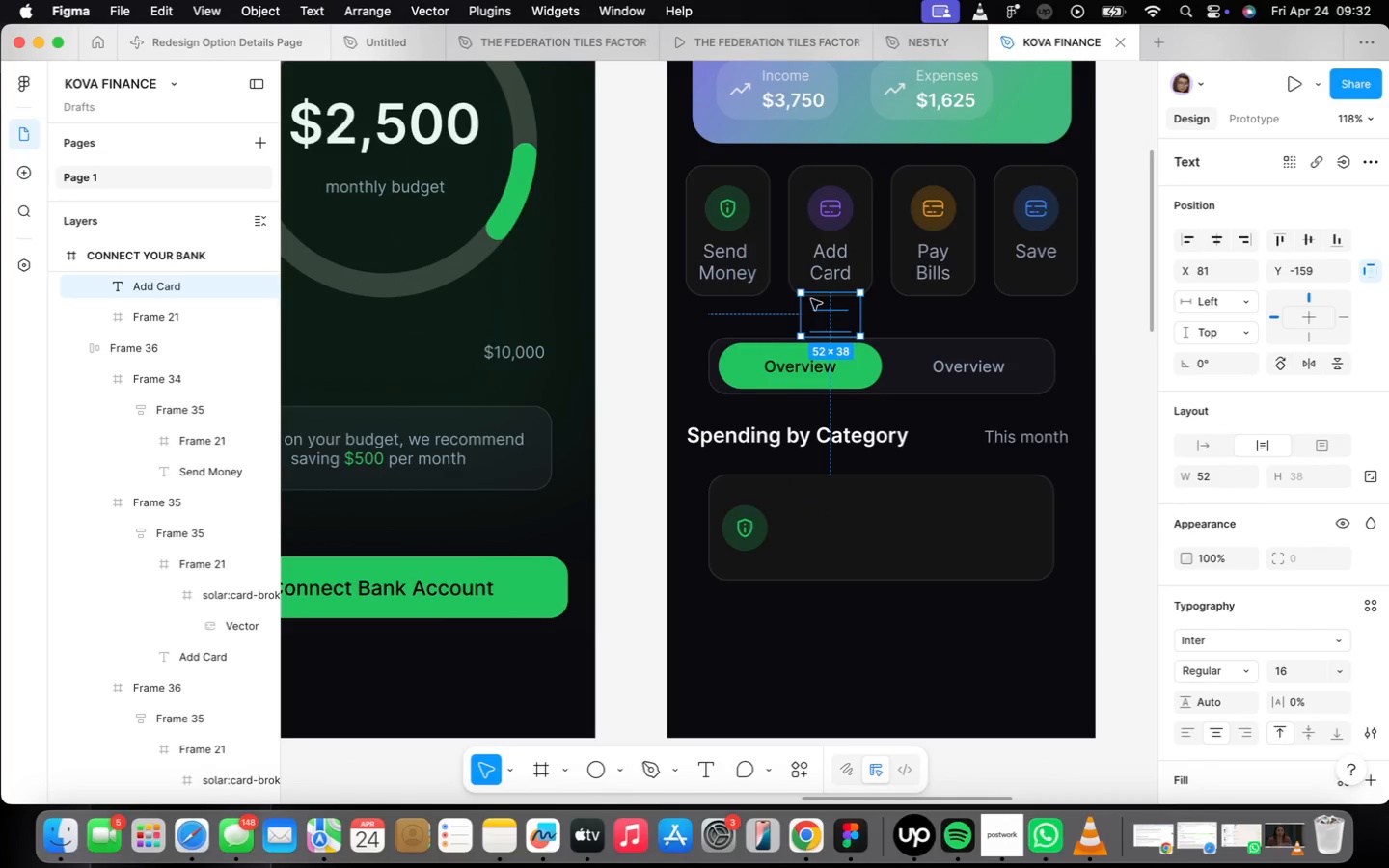 
left_click_drag(start_coordinate=[819, 315], to_coordinate=[800, 513])
 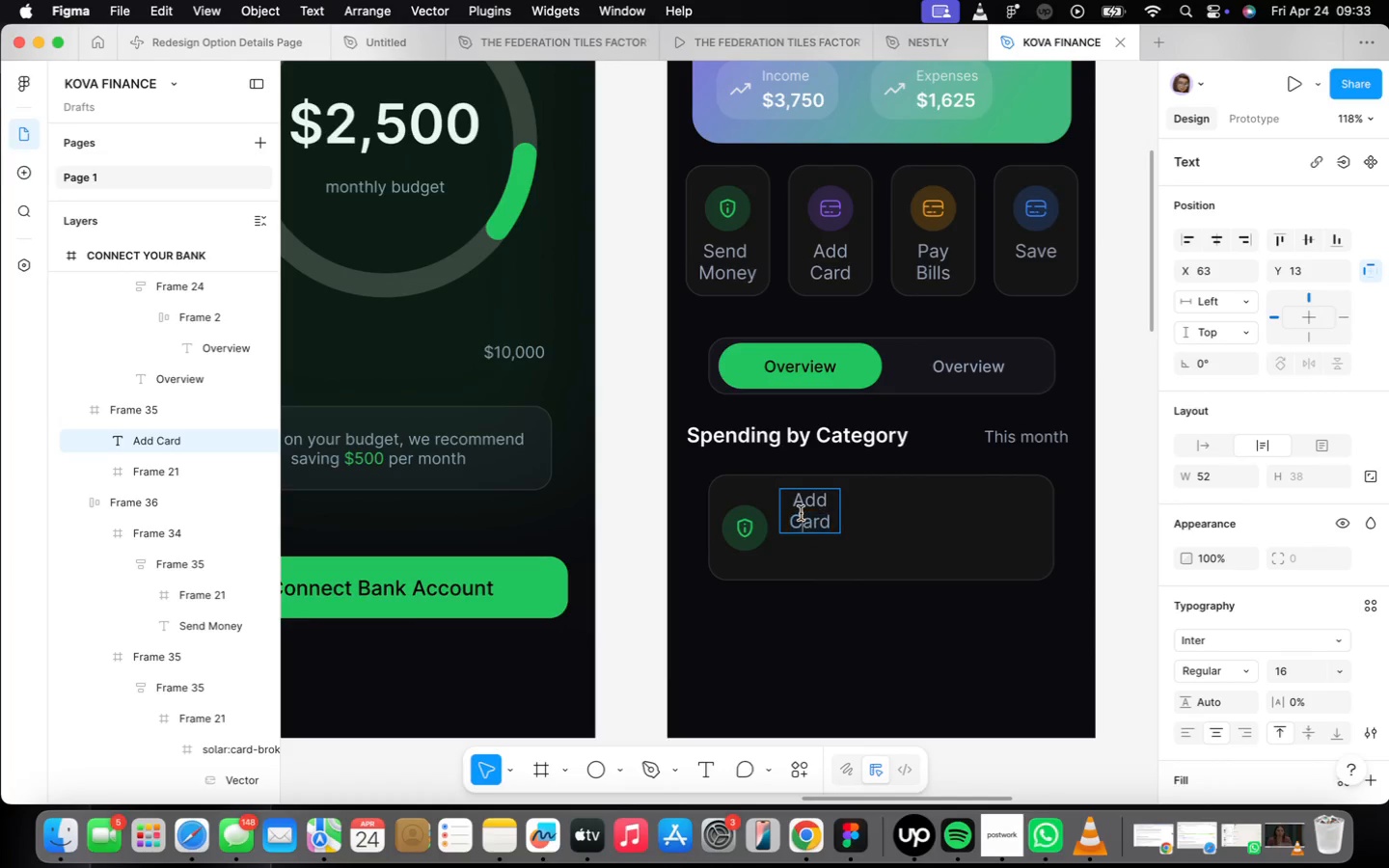 
left_click_drag(start_coordinate=[801, 513], to_coordinate=[801, 535])
 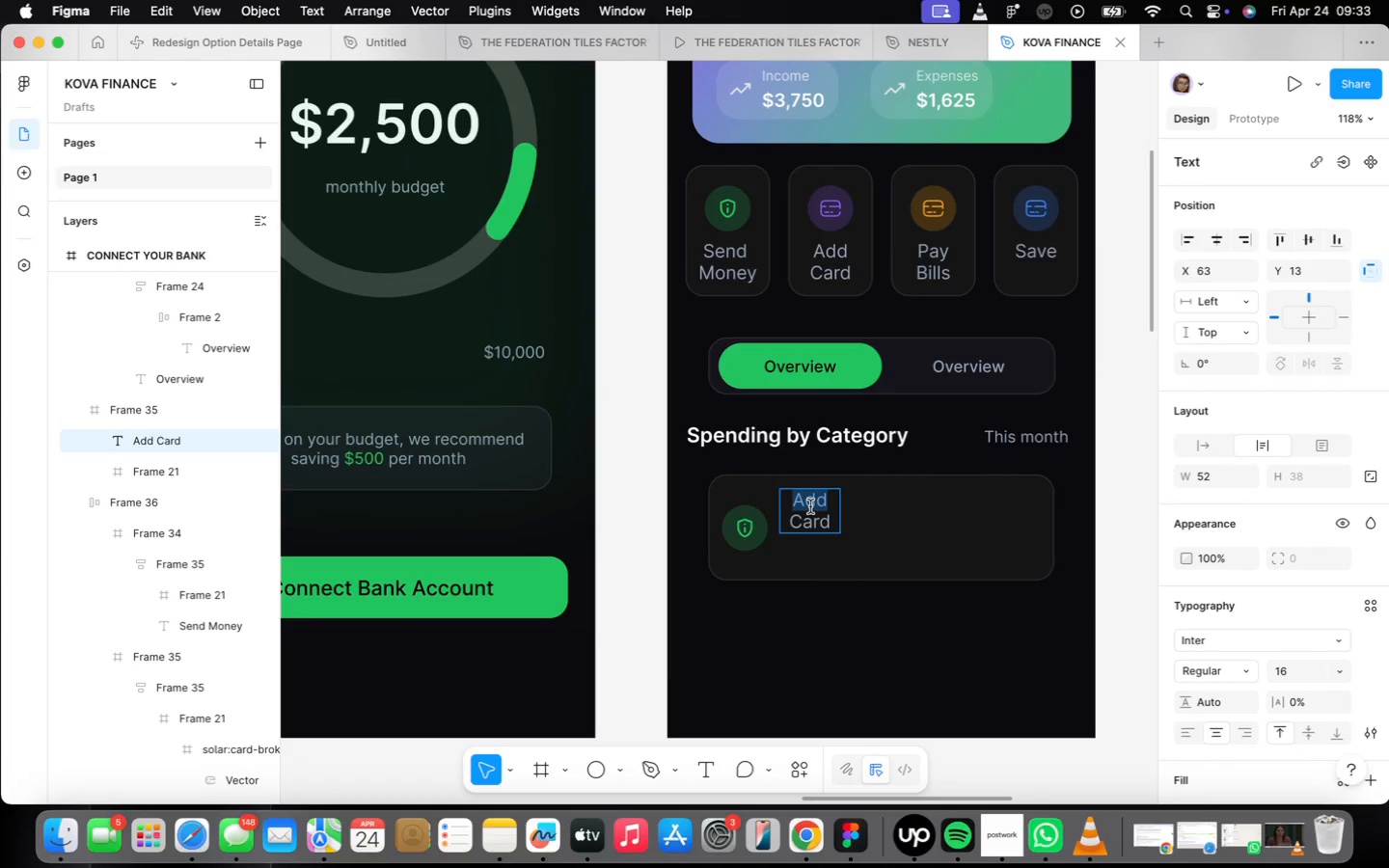 
triple_click([812, 516])
 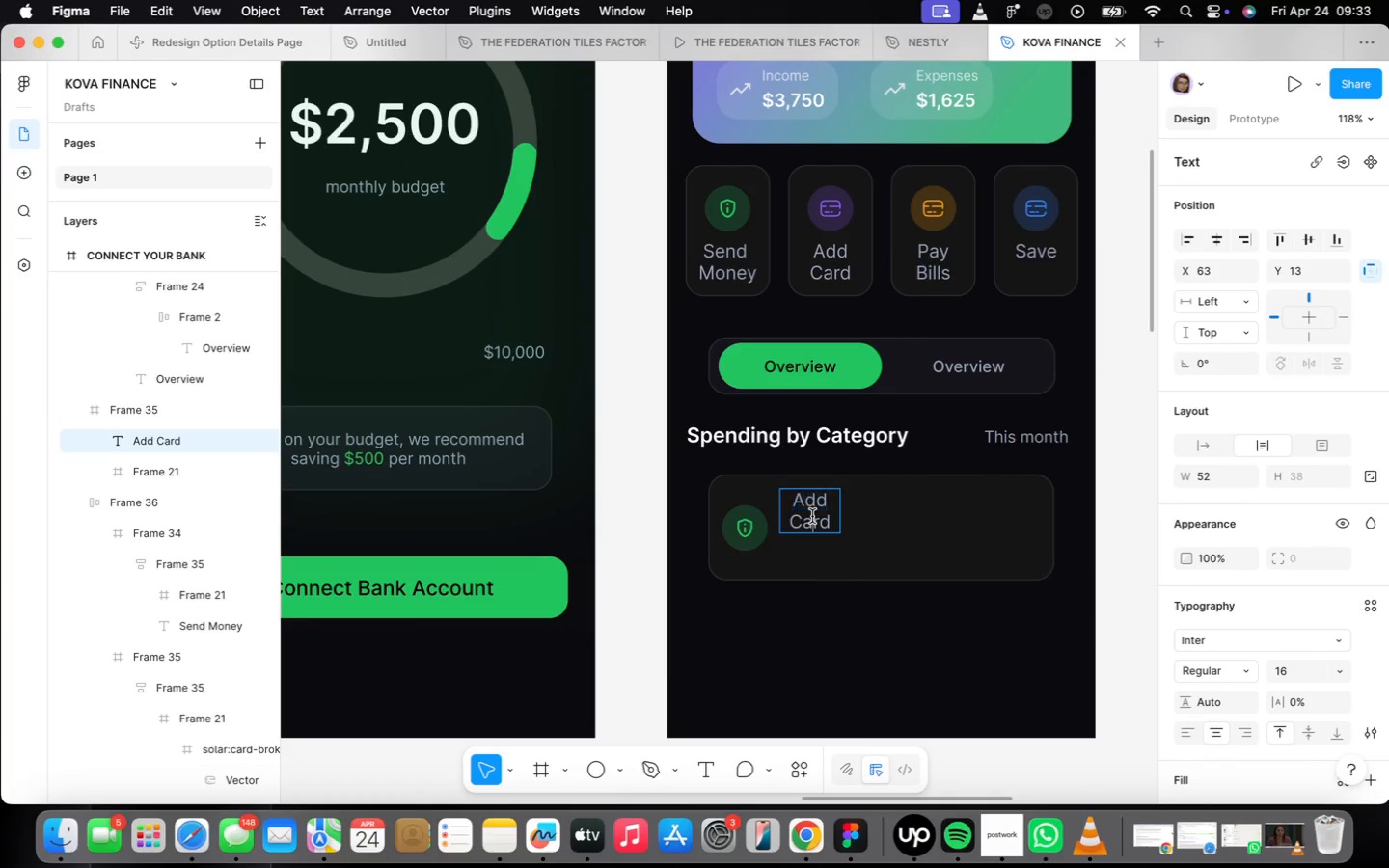 
triple_click([812, 516])
 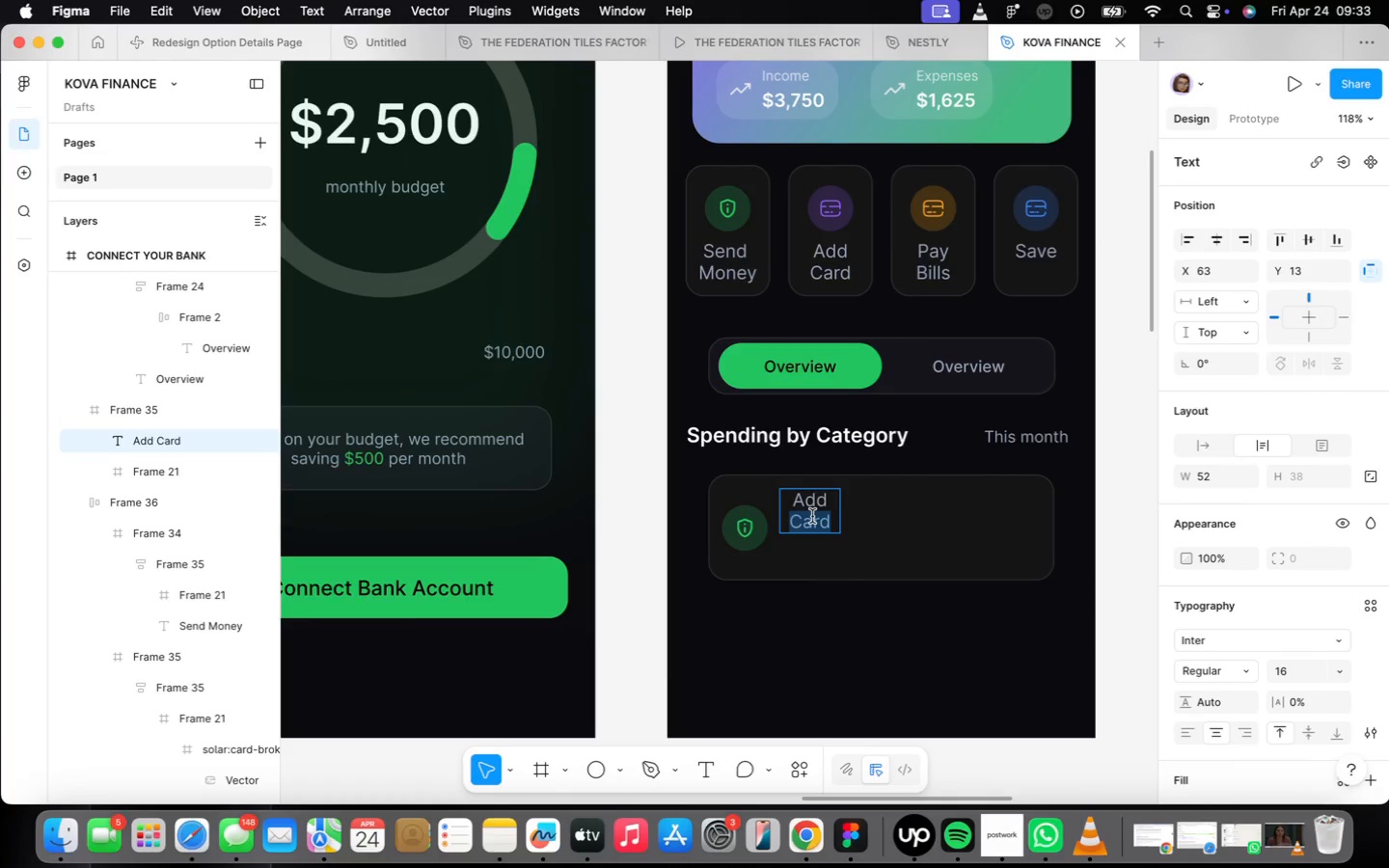 
triple_click([812, 516])
 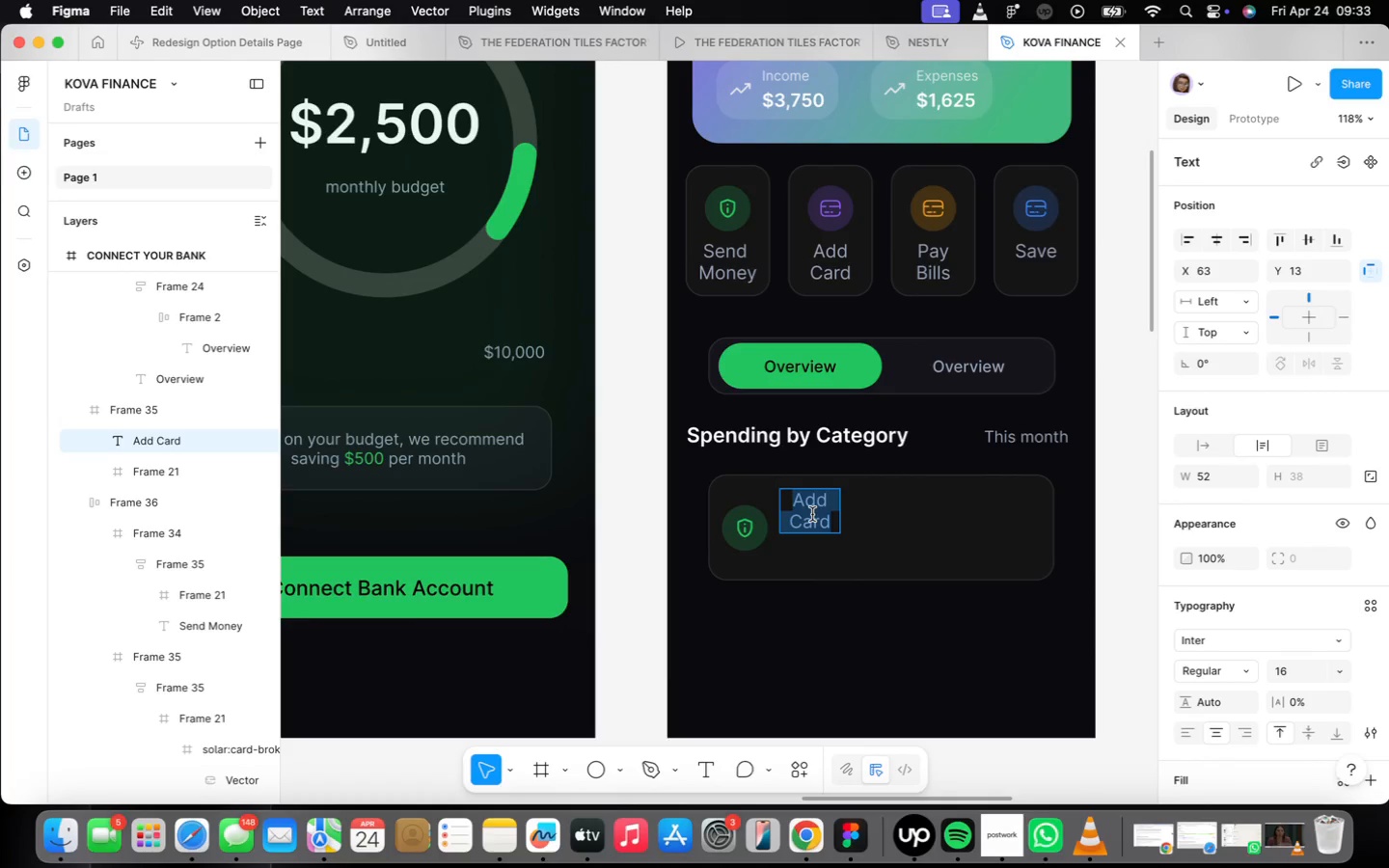 
type(Food & Dining)
 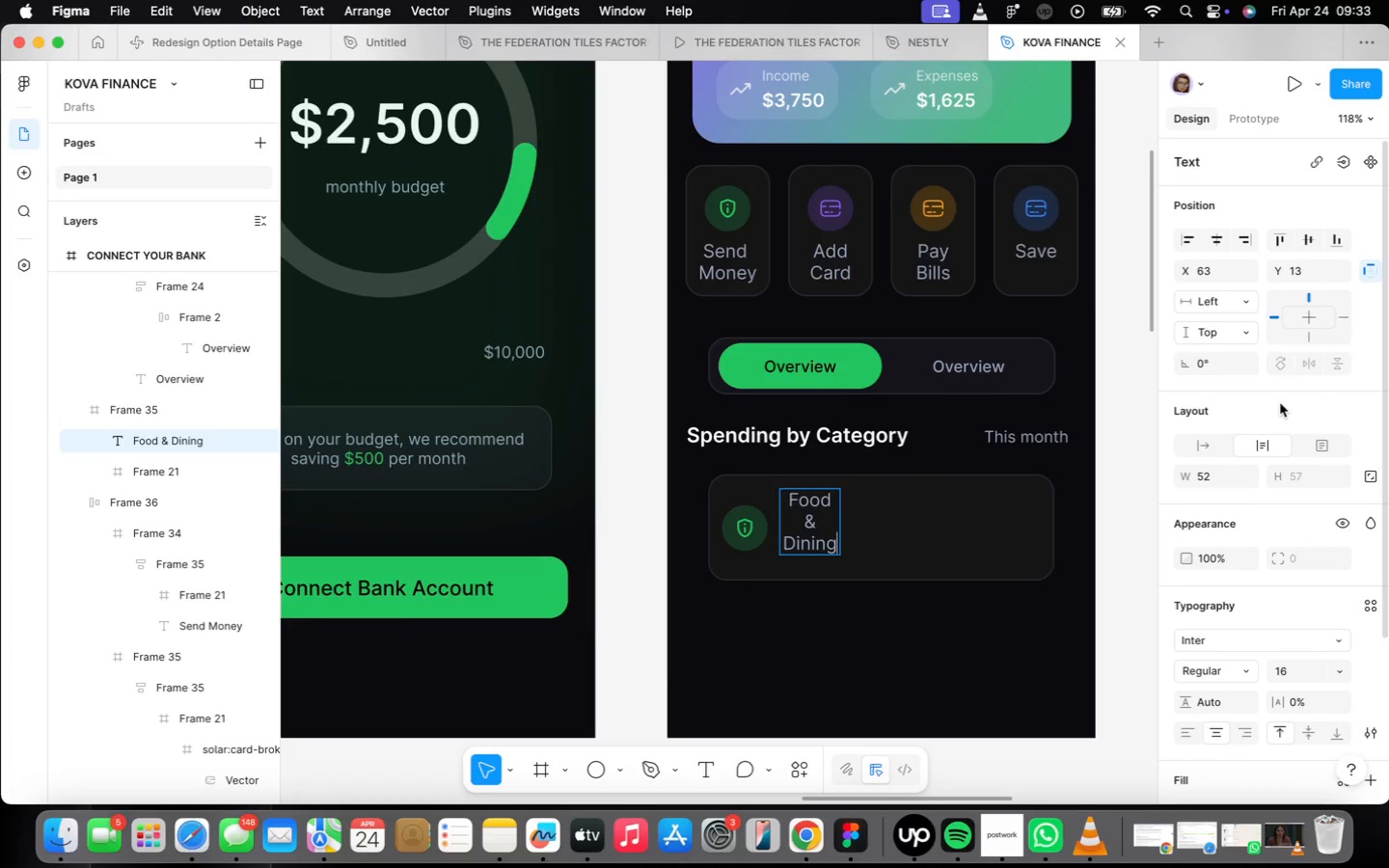 
left_click([1210, 449])
 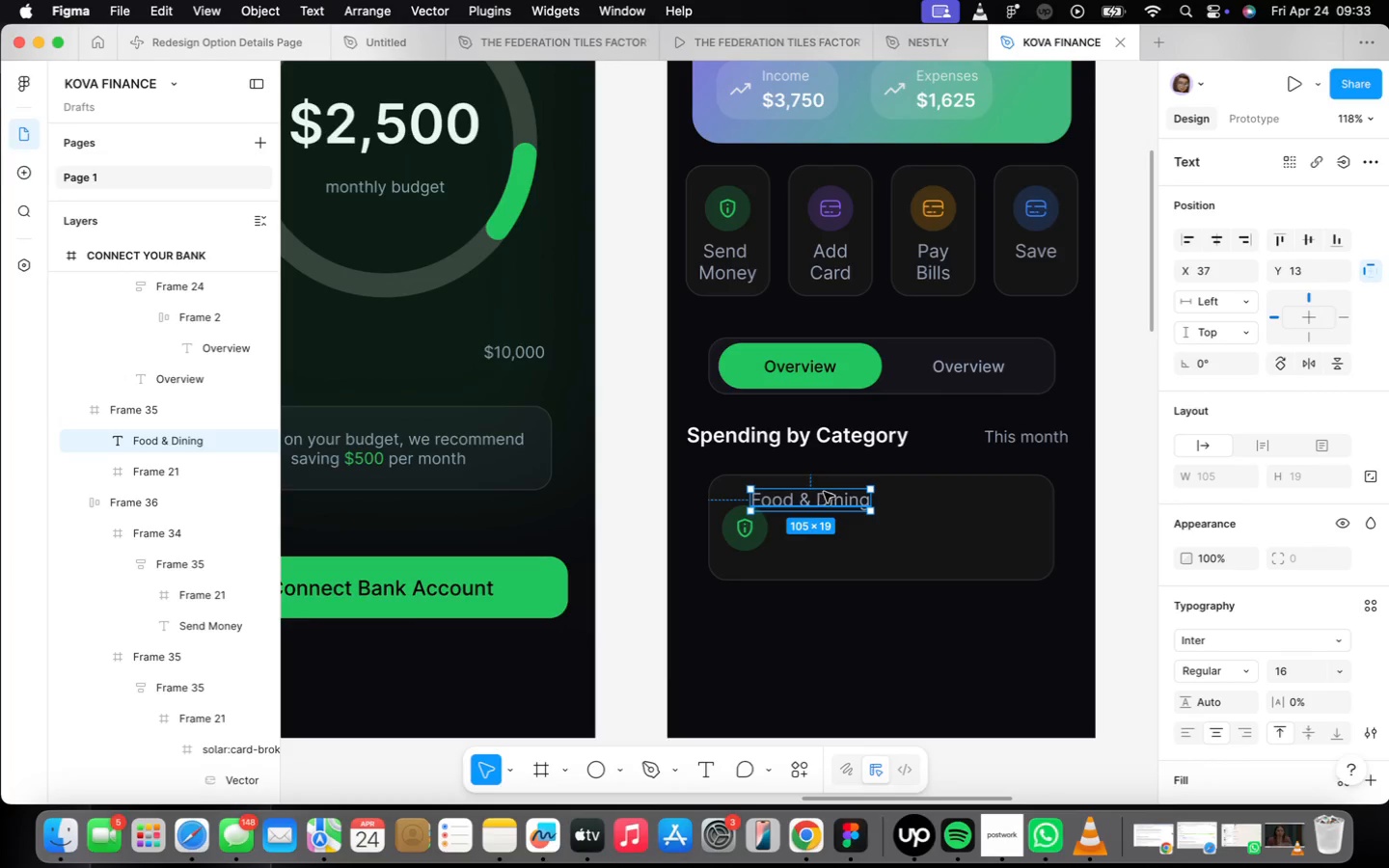 
left_click_drag(start_coordinate=[825, 499], to_coordinate=[856, 517])
 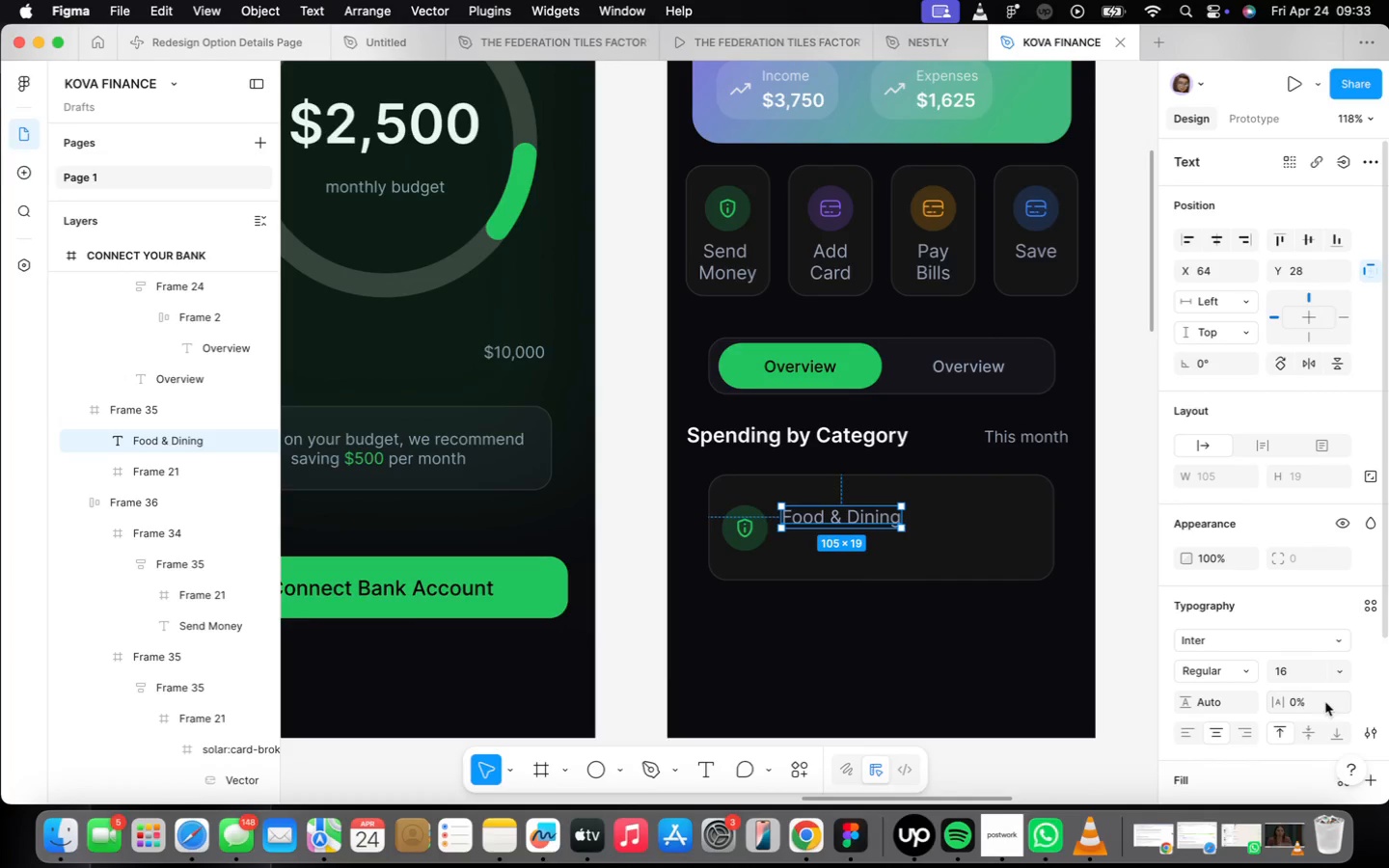 
scroll: coordinate [1316, 669], scroll_direction: down, amount: 5.0
 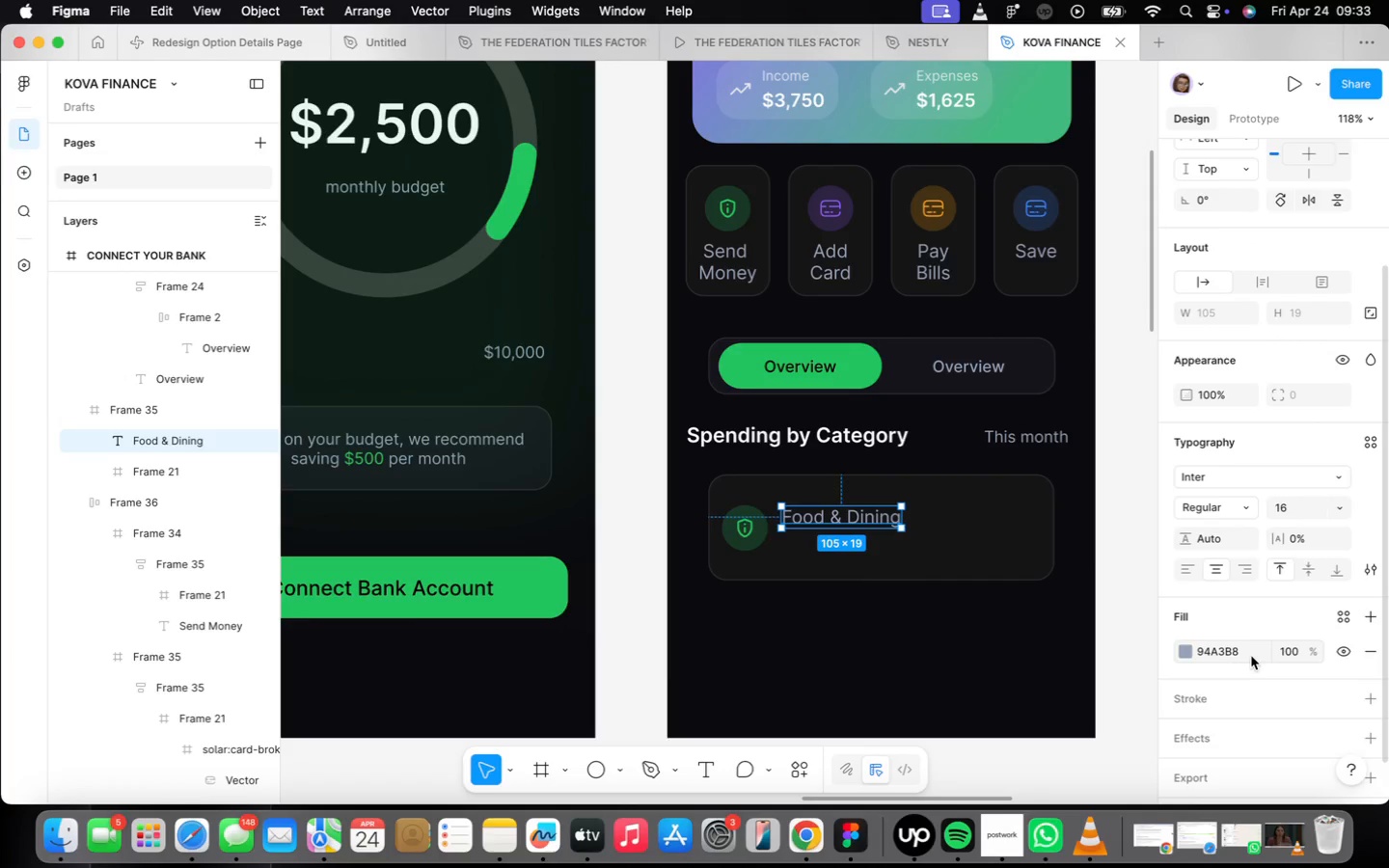 
left_click([1255, 655])
 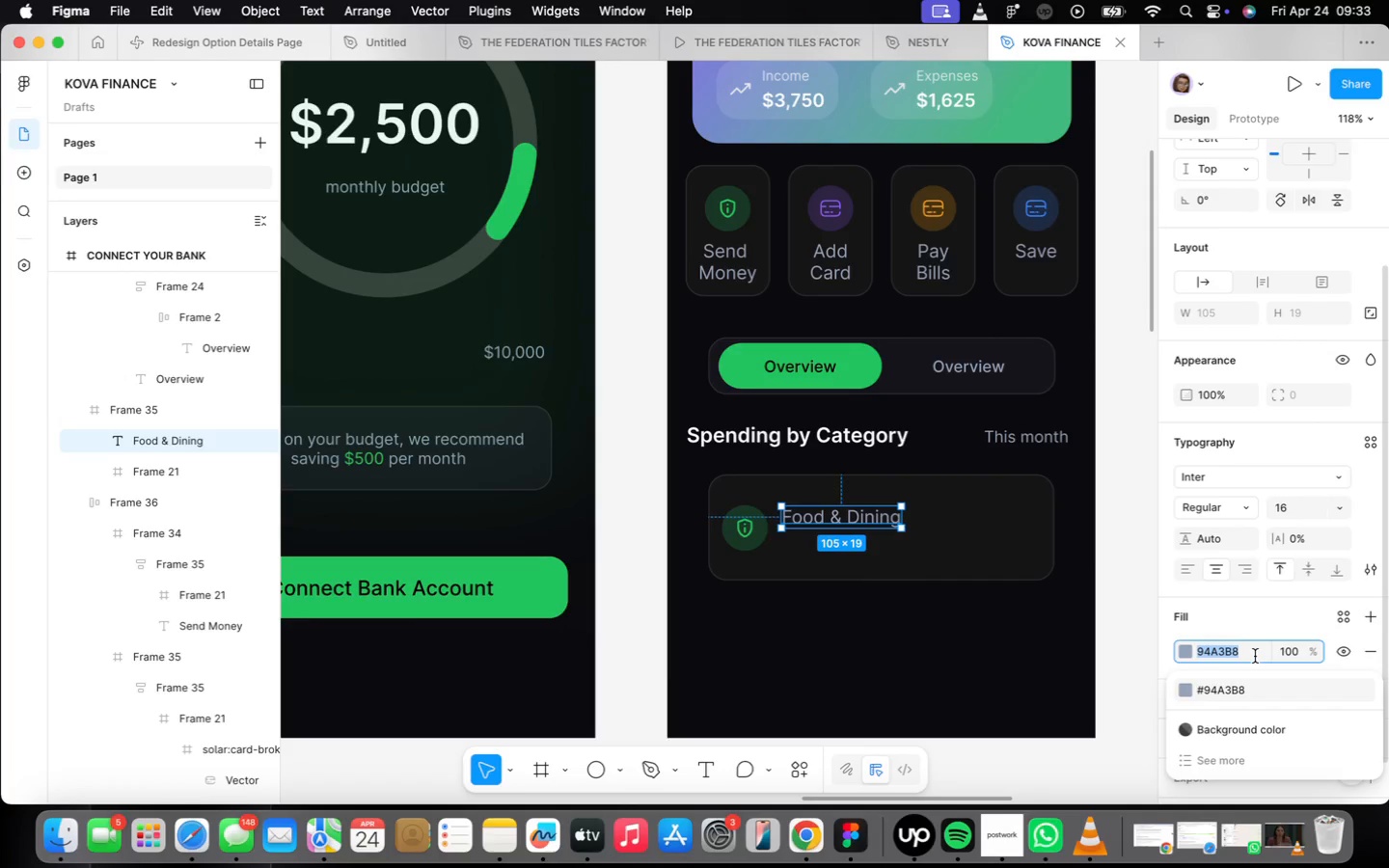 
type(ffffff)
 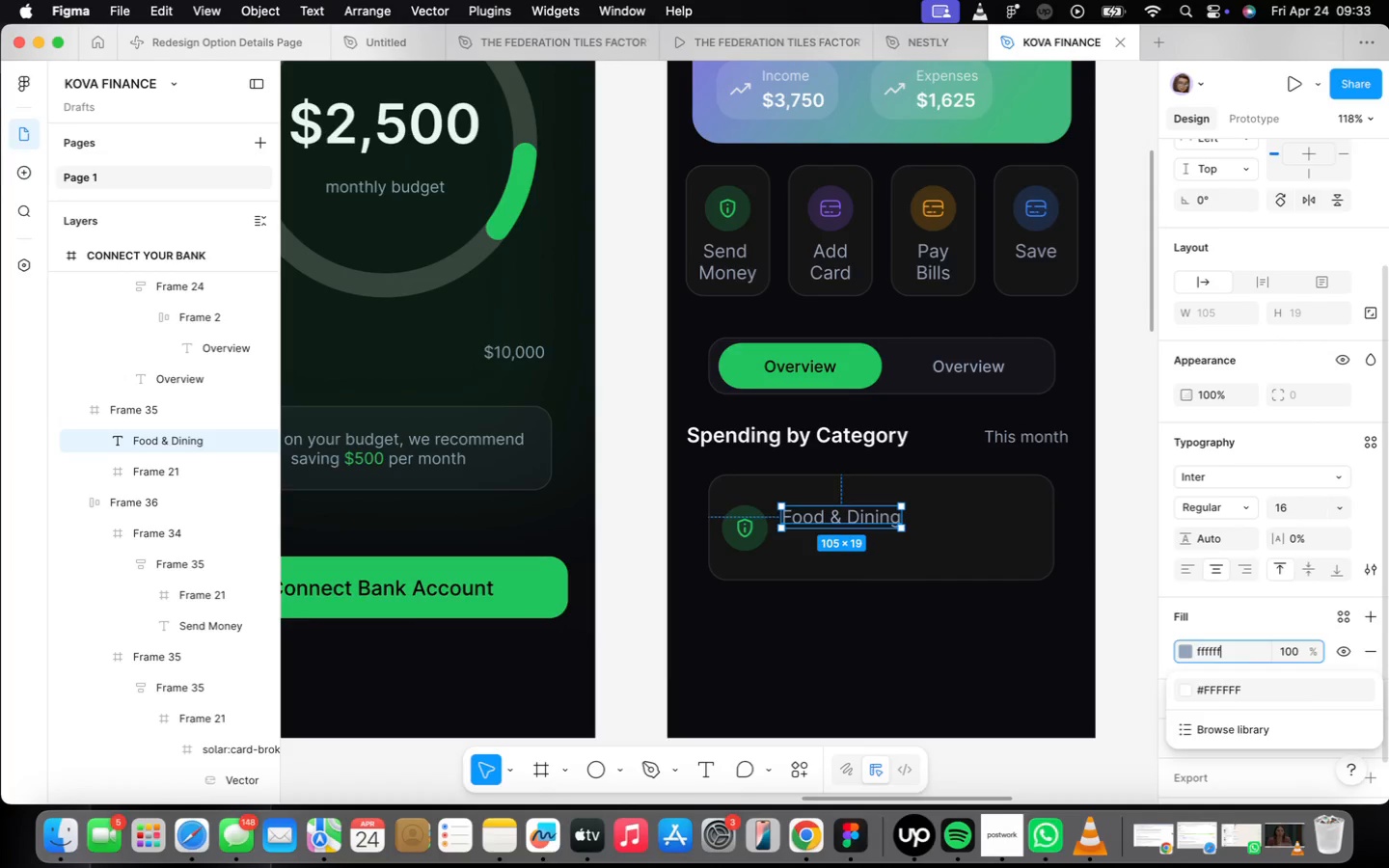 
key(Enter)
 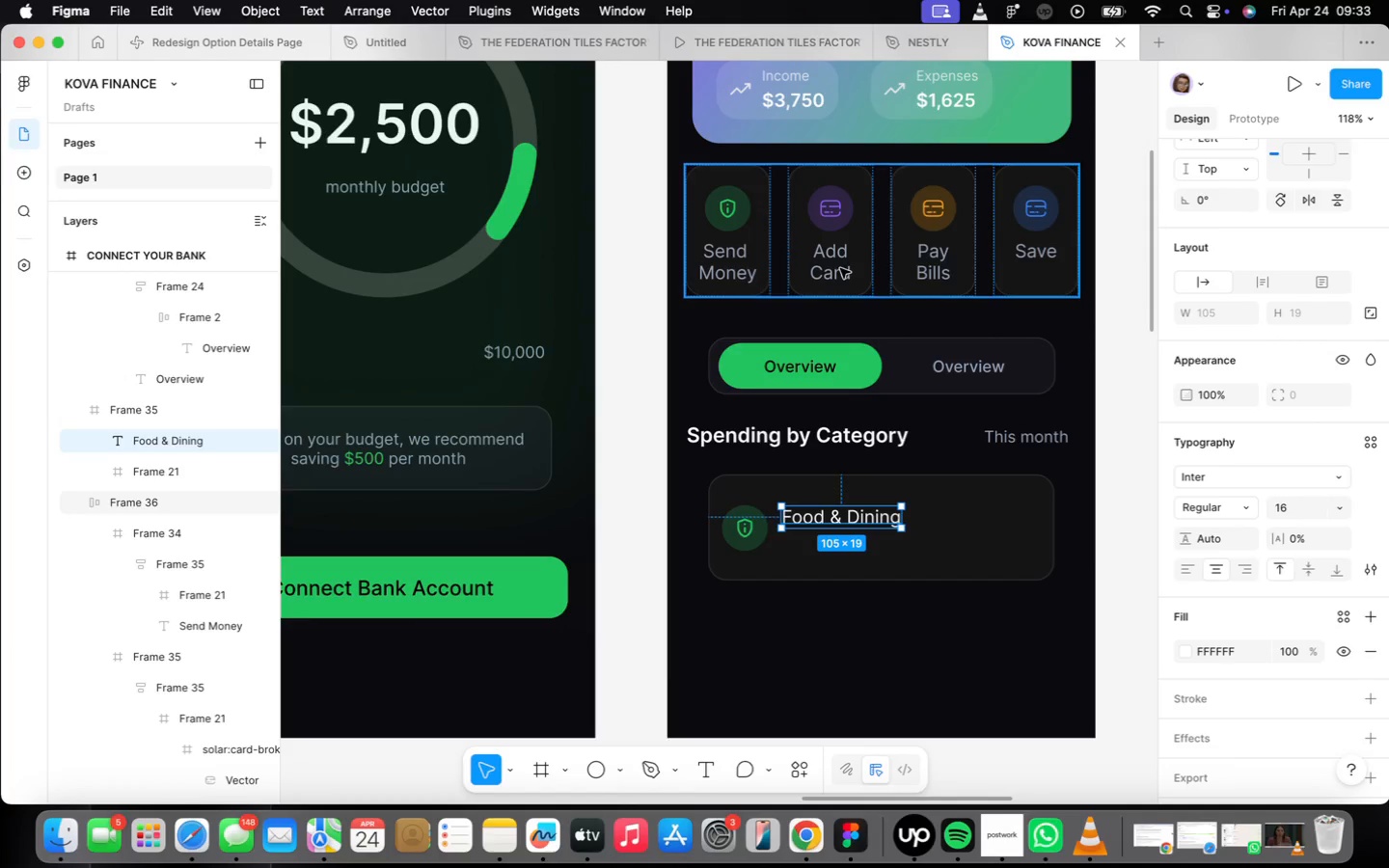 
double_click([988, 365])
 